 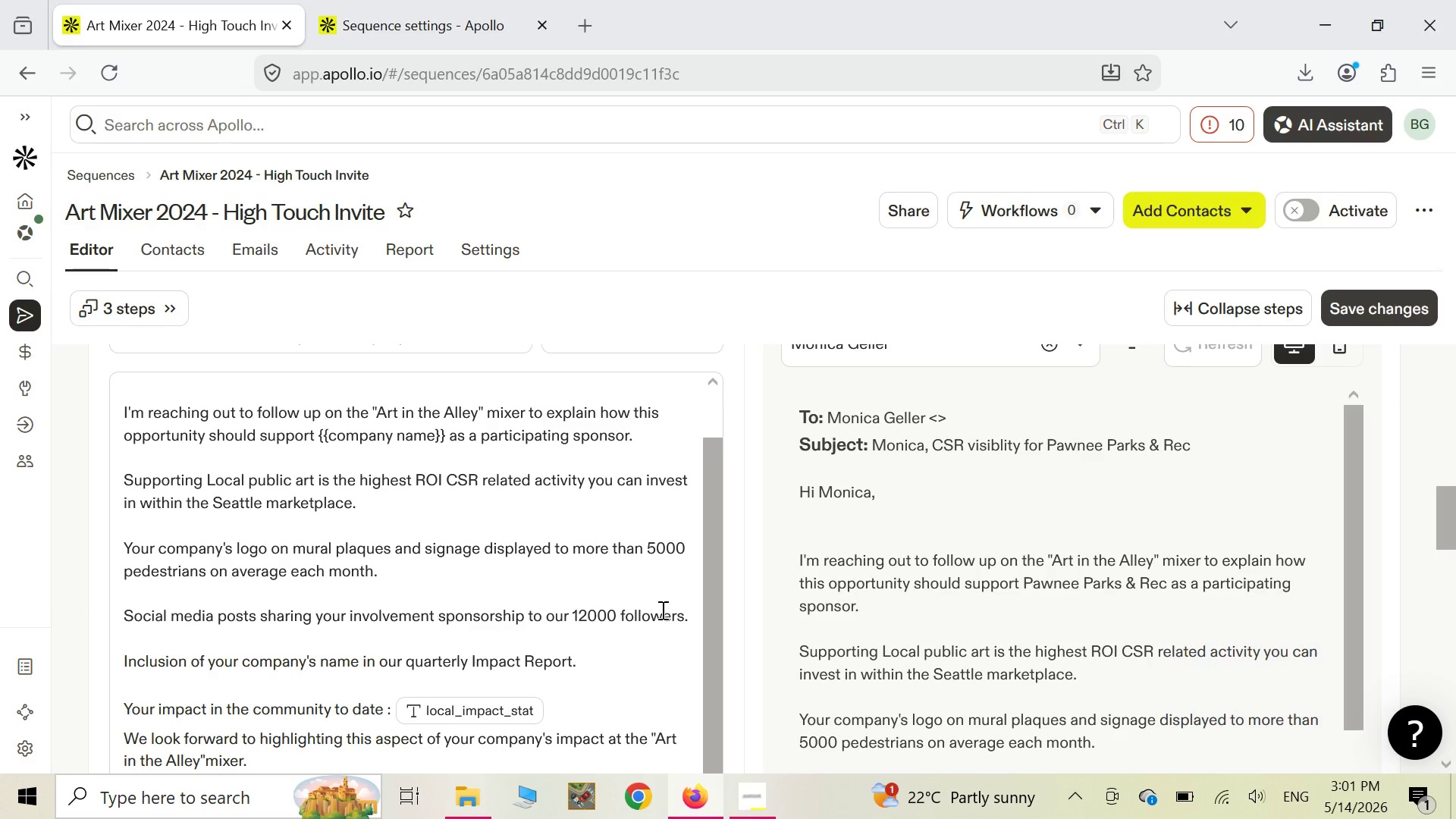 
scroll: coordinate [661, 610], scroll_direction: up, amount: 4.0
 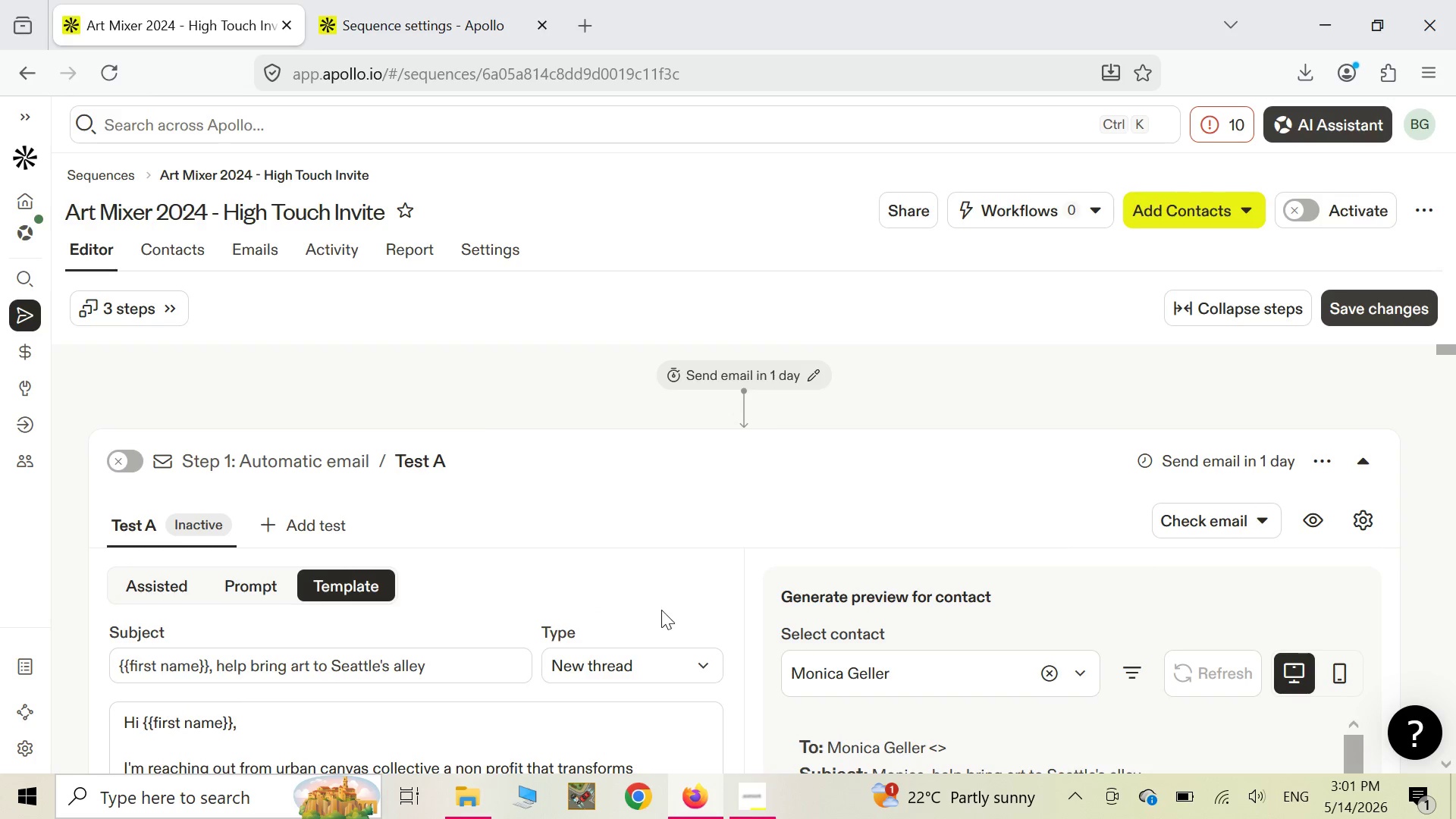 
scroll: coordinate [661, 610], scroll_direction: down, amount: 1.0
 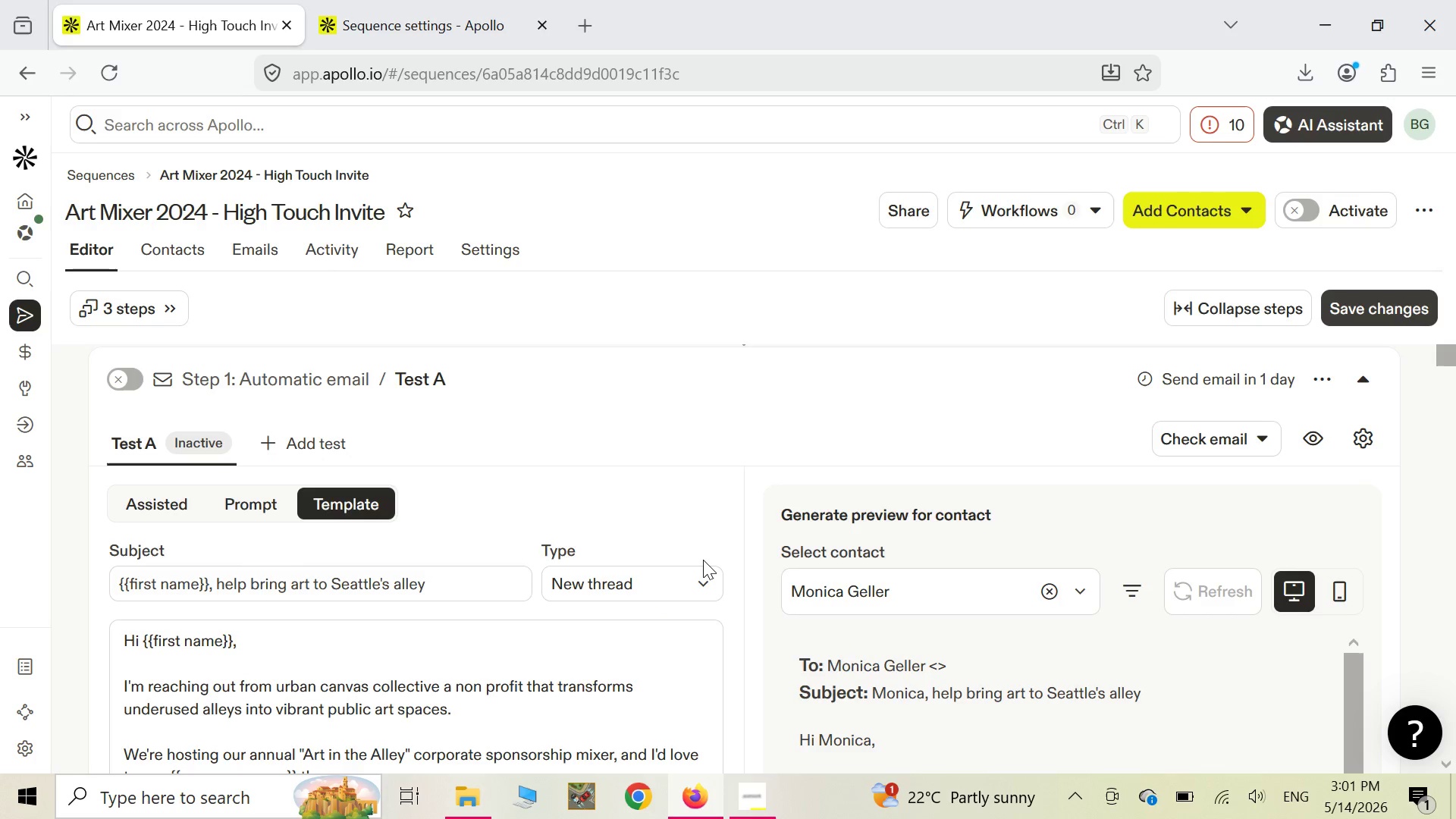 
wait(11.36)
 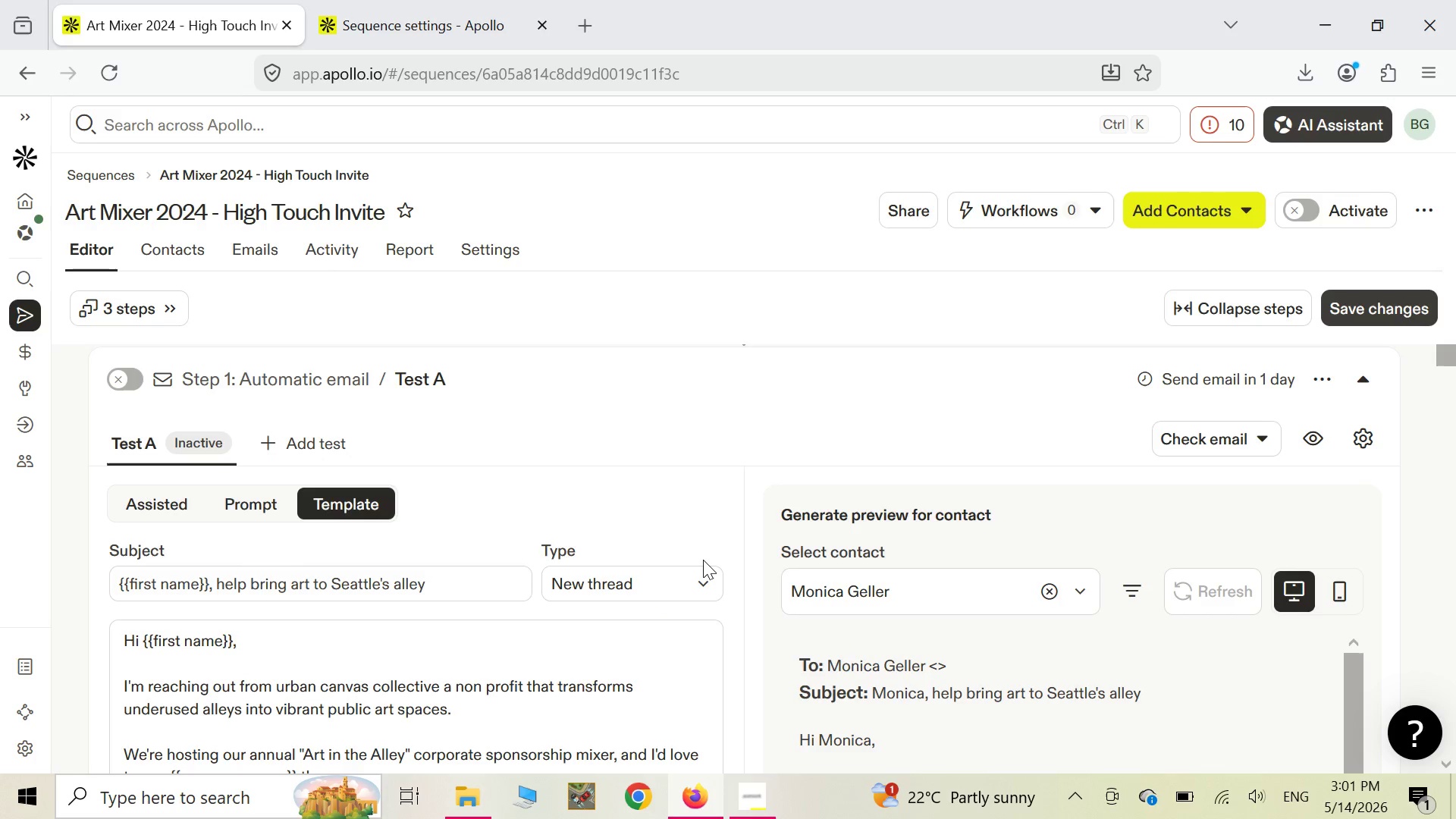 
scroll: coordinate [716, 354], scroll_direction: down, amount: 2.0
 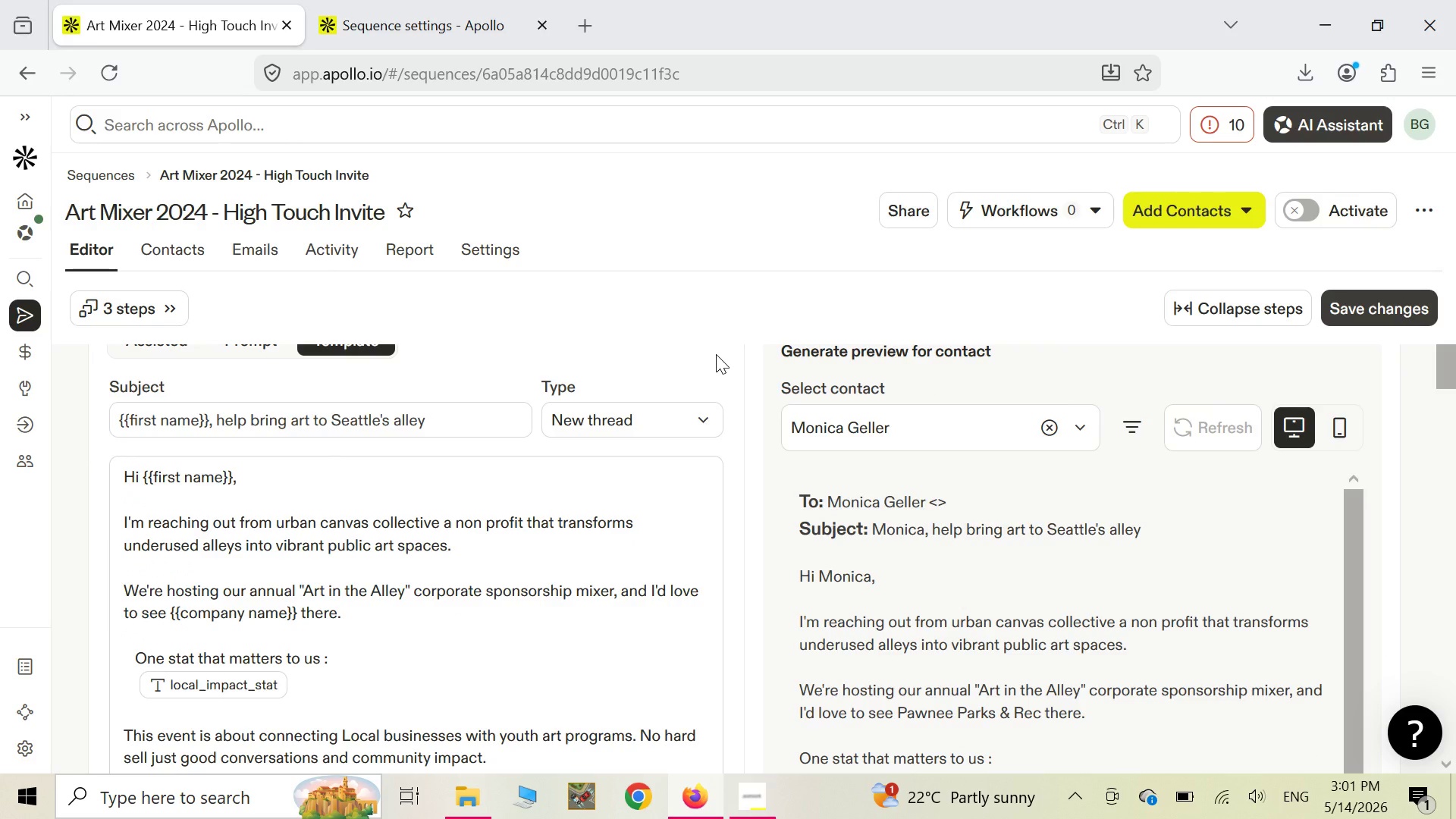 
right_click([716, 354])
 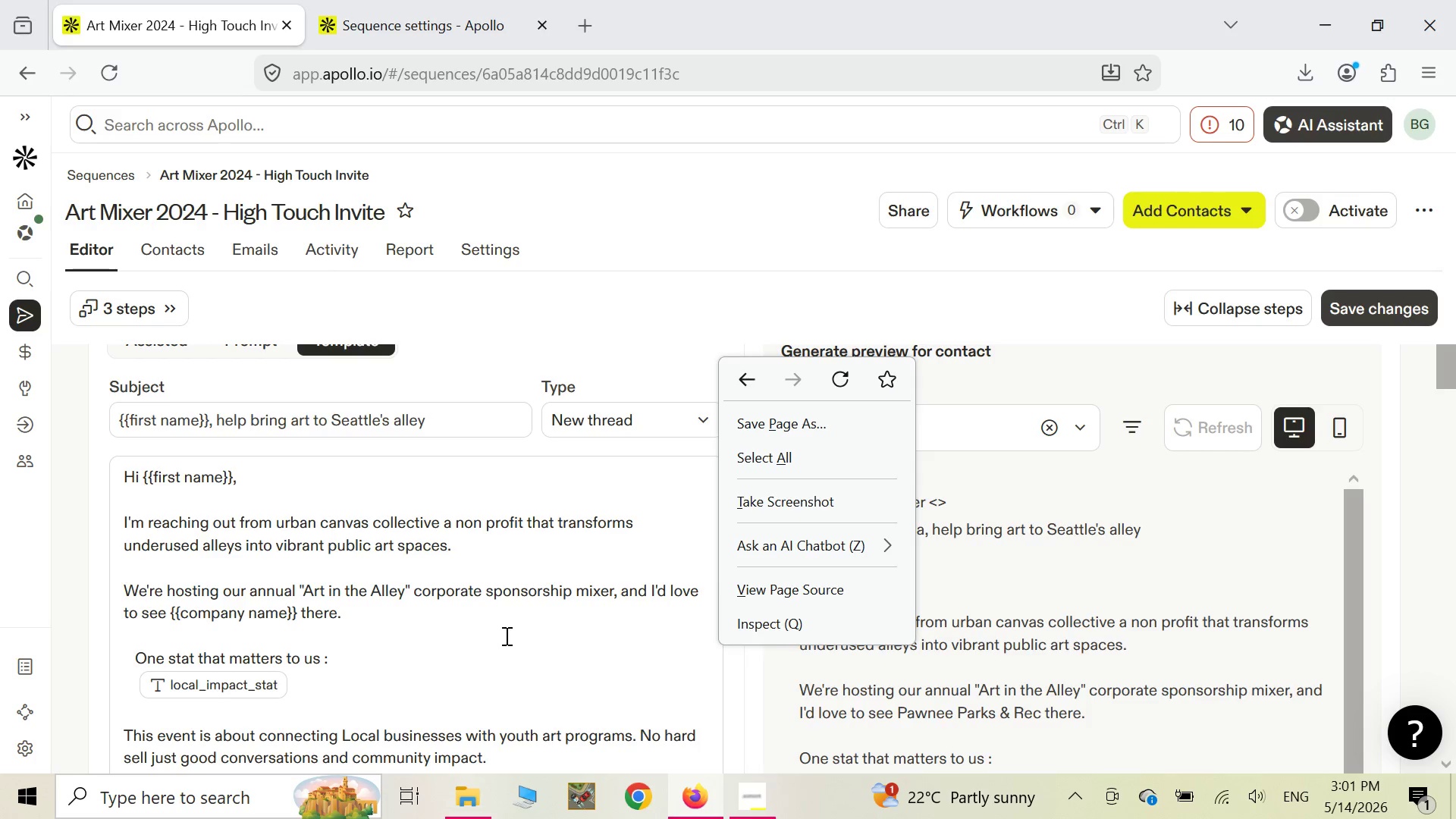 
wait(29.98)
 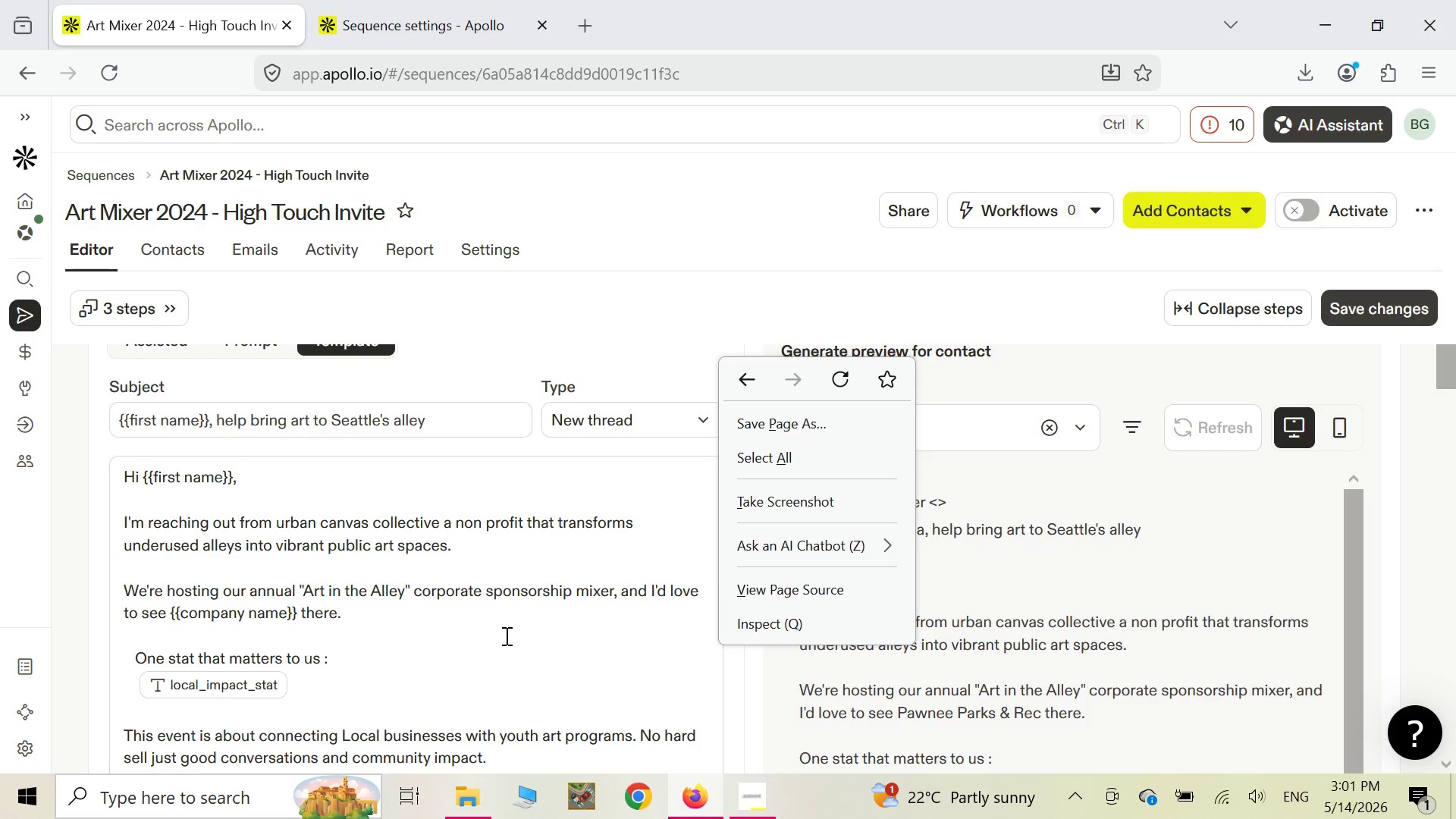 
scroll: coordinate [436, 371], scroll_direction: up, amount: 3.0
 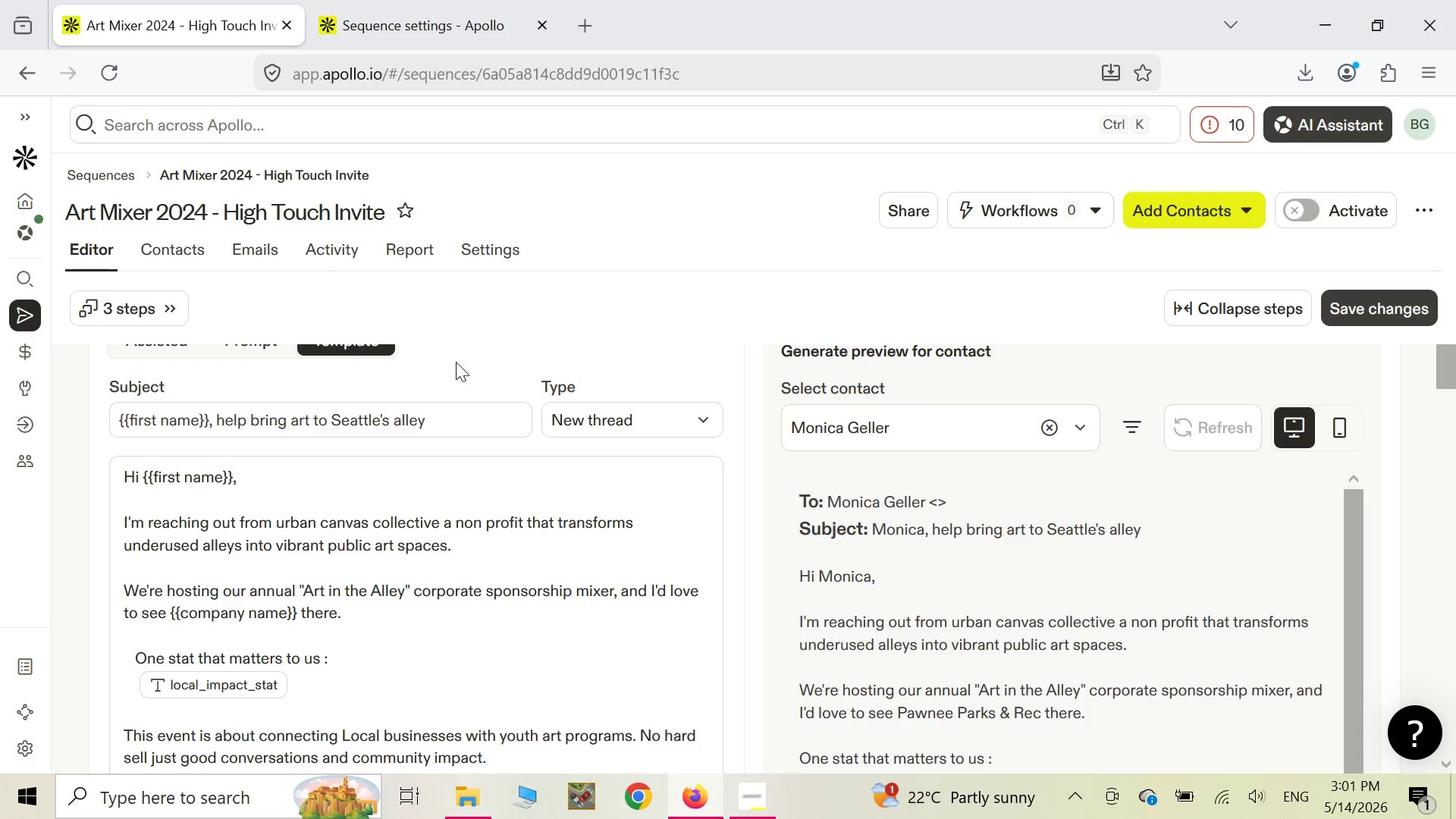 
left_click([456, 362])
 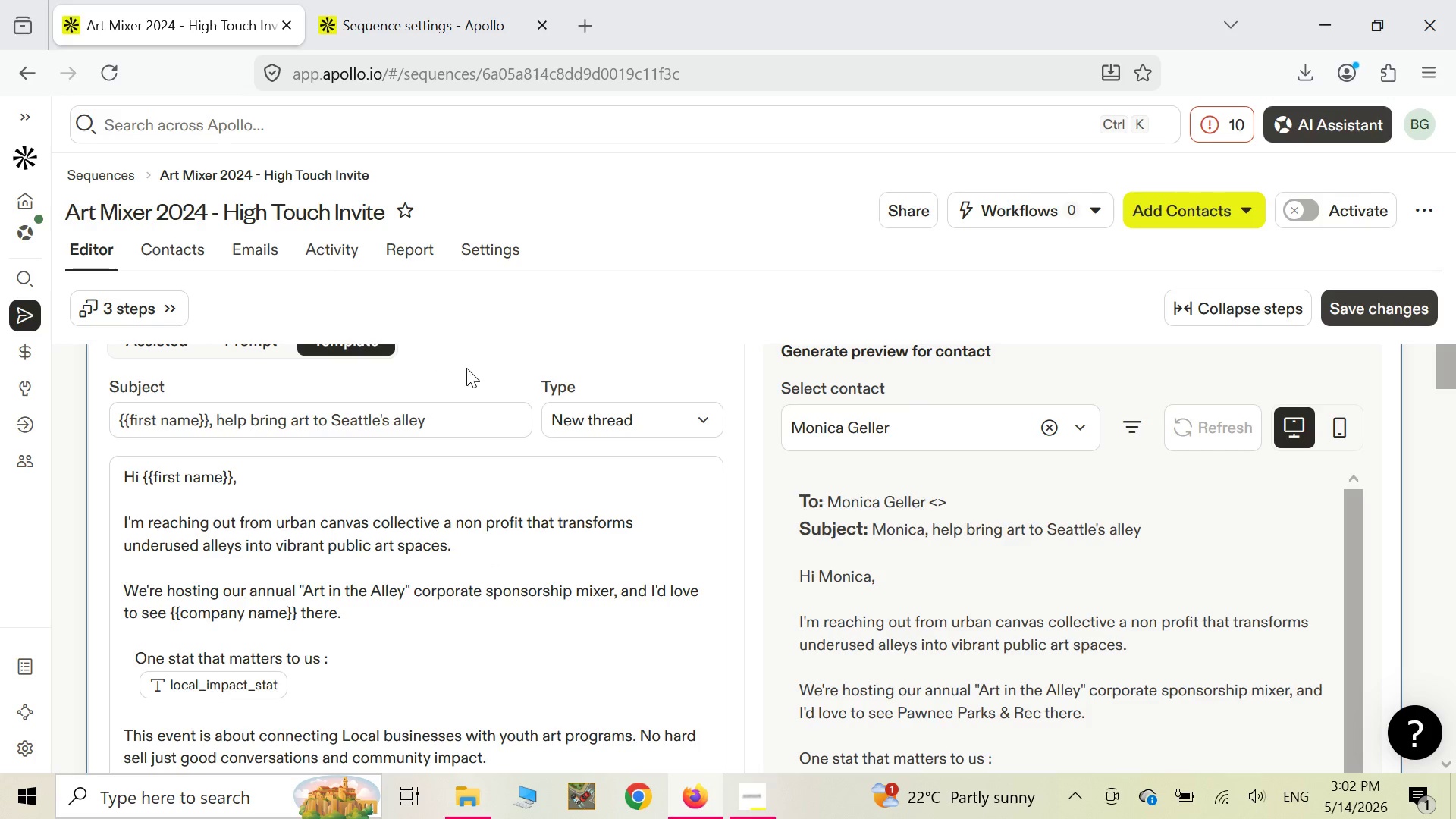 
right_click([466, 368])
 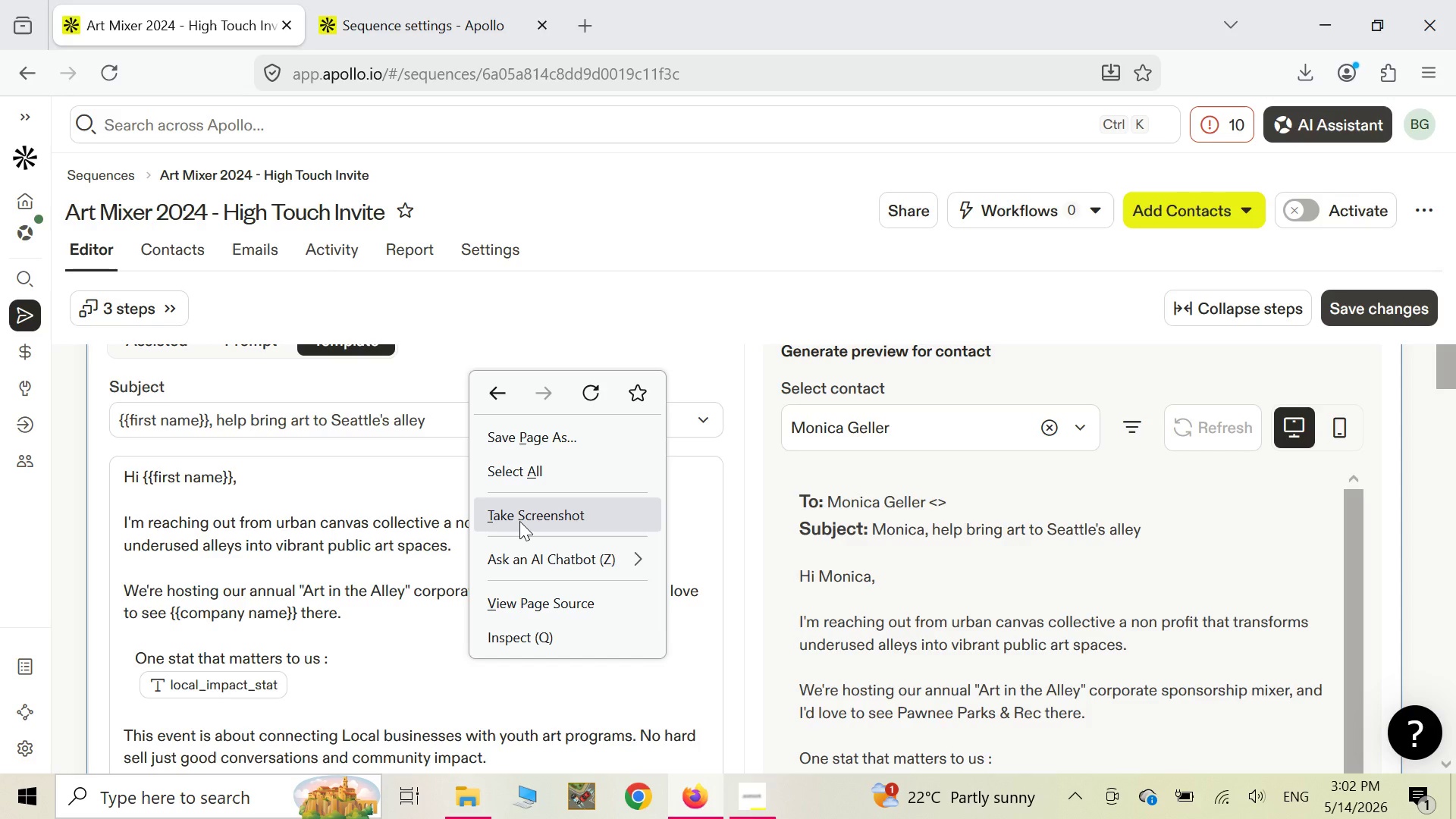 
wait(13.11)
 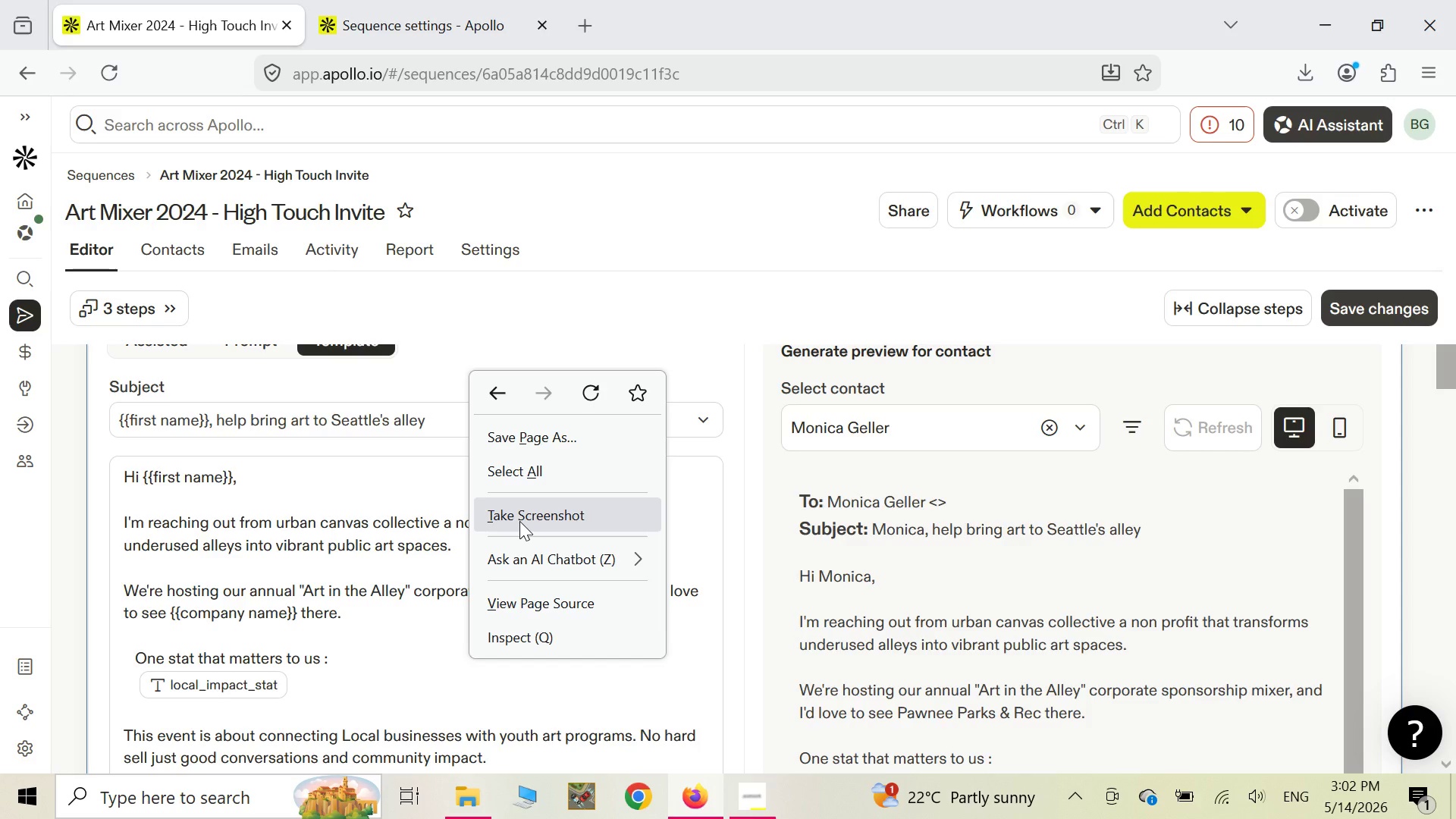 
left_click([519, 521])
 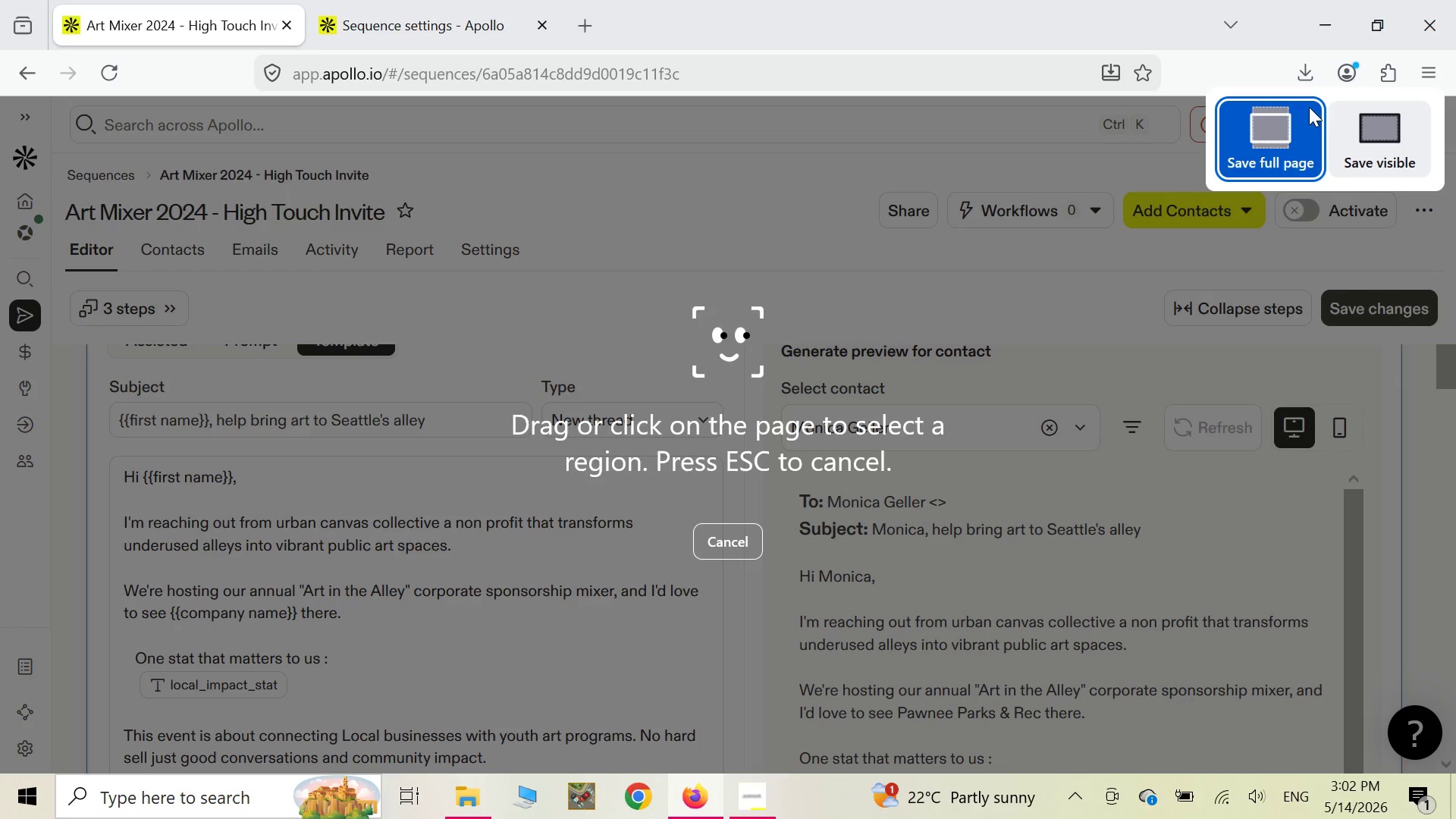 
left_click([1299, 120])
 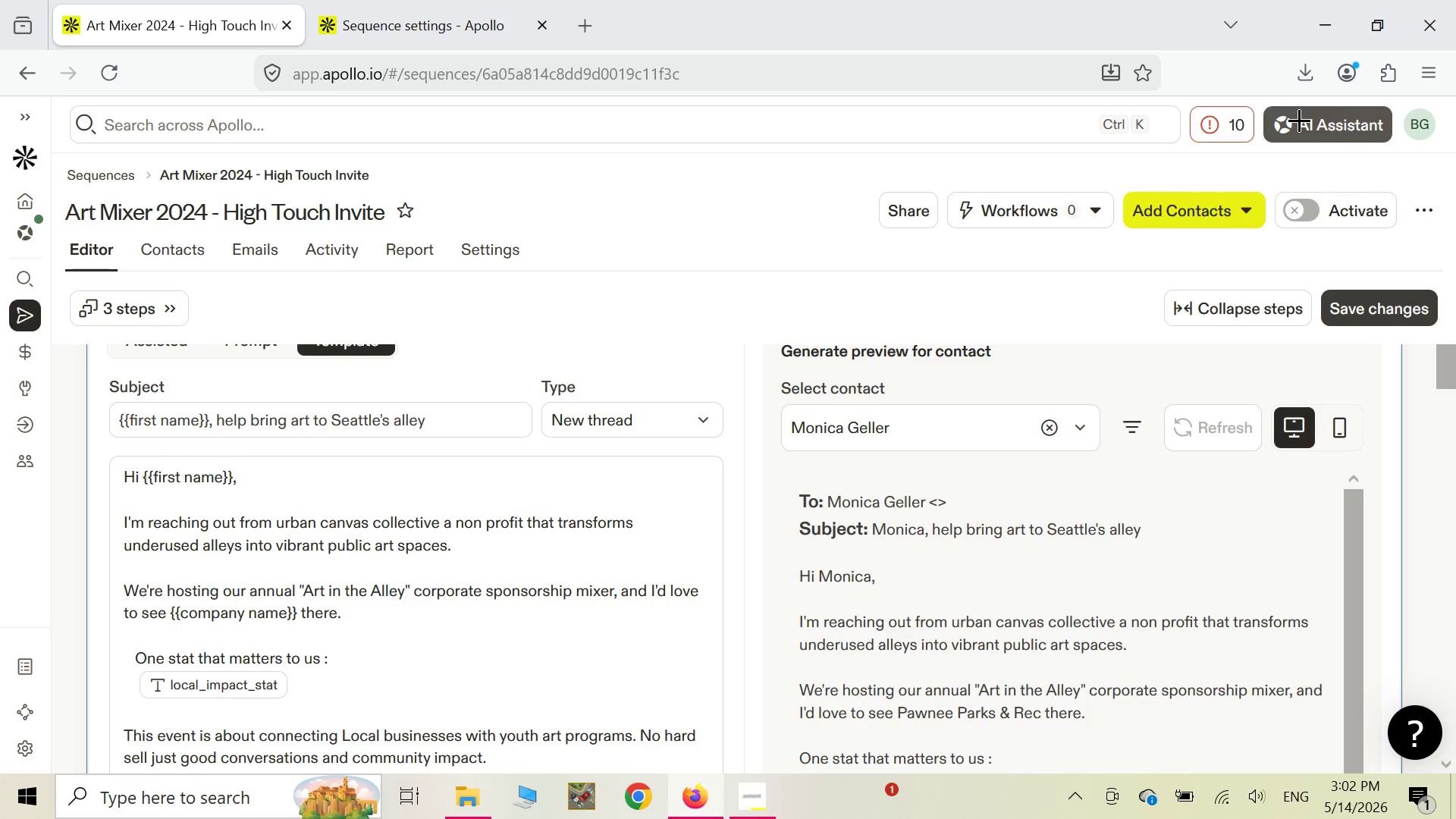 
mouse_move([1241, 164])
 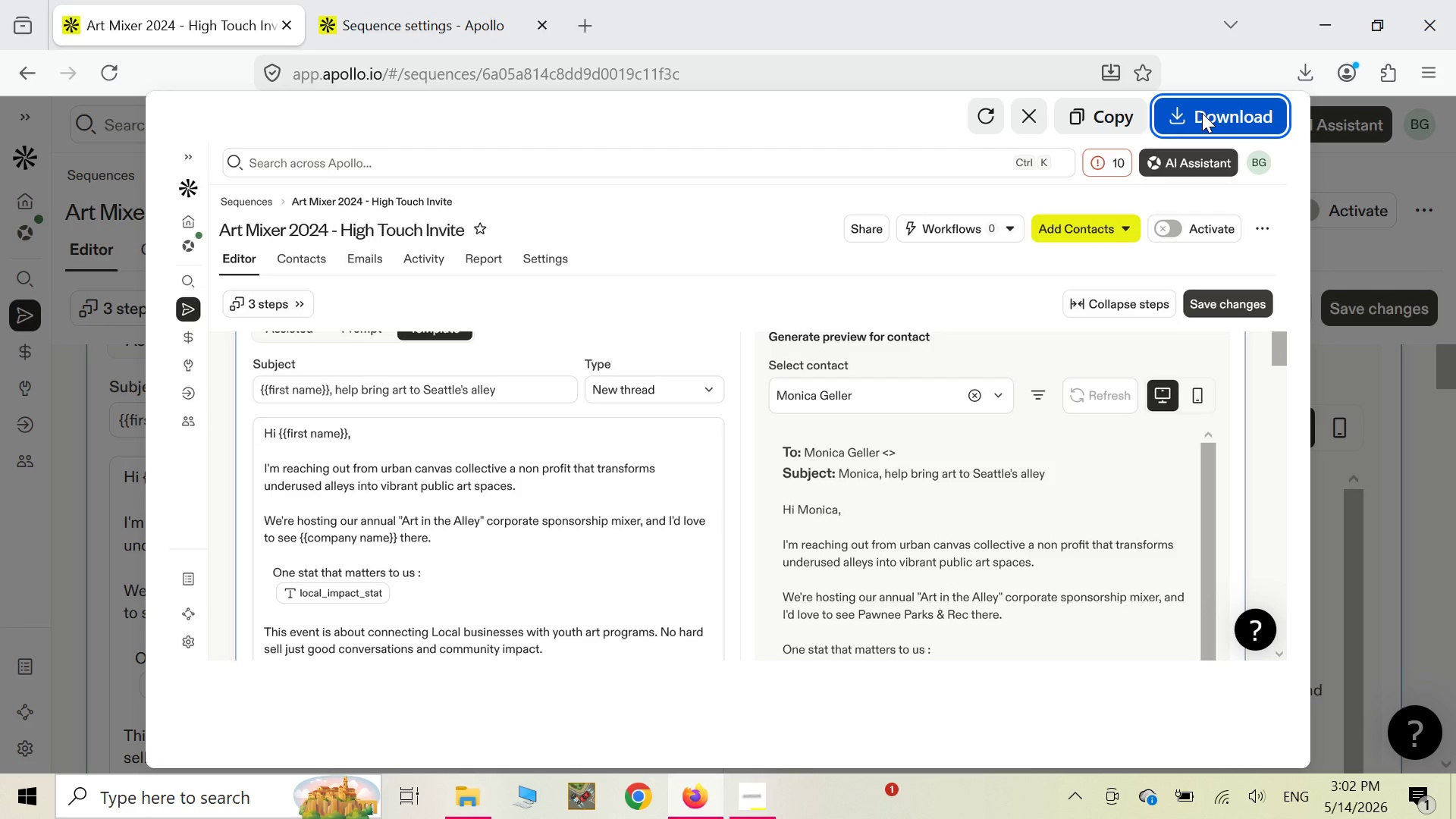 
left_click([1202, 113])
 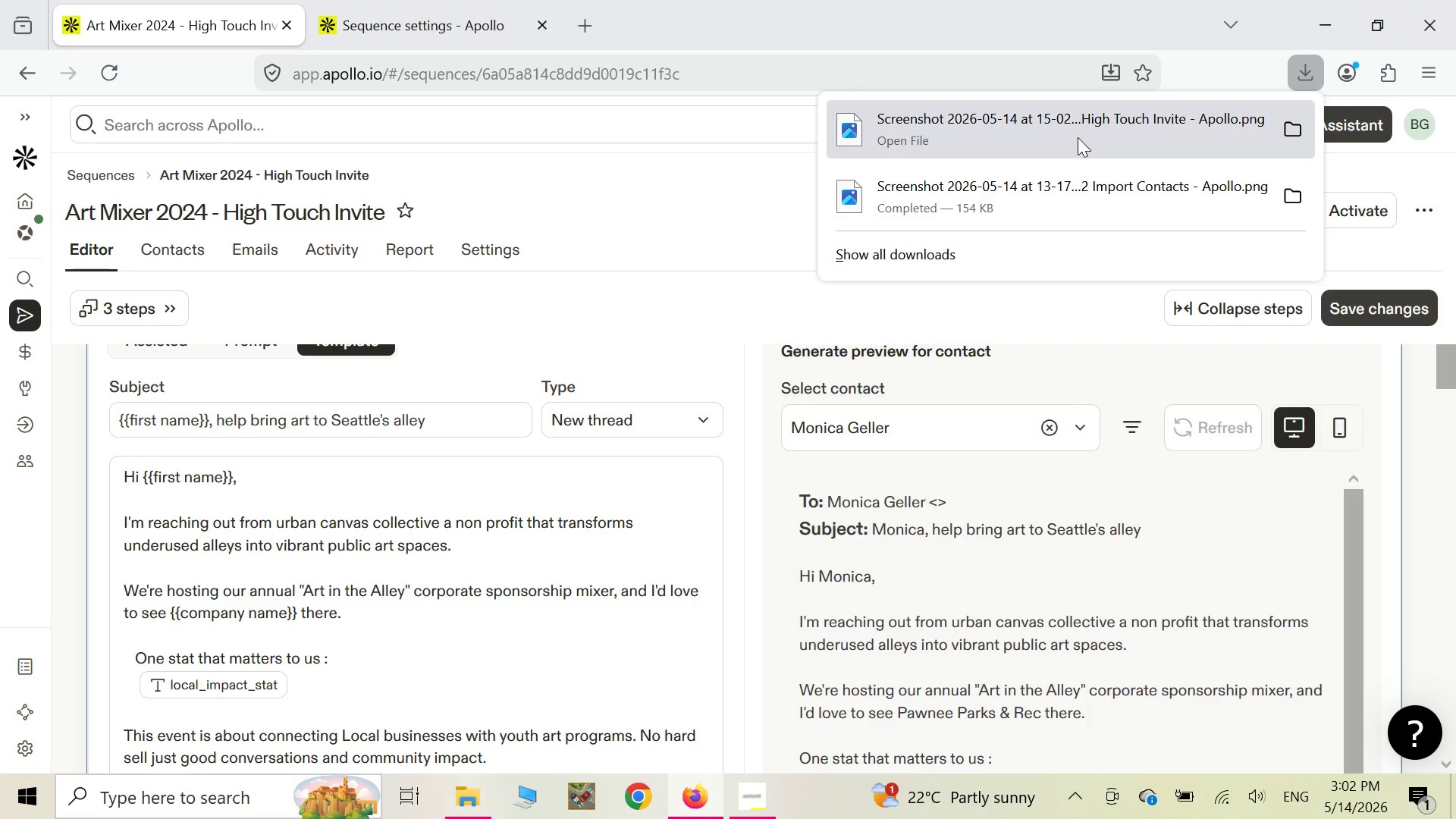 
wait(6.22)
 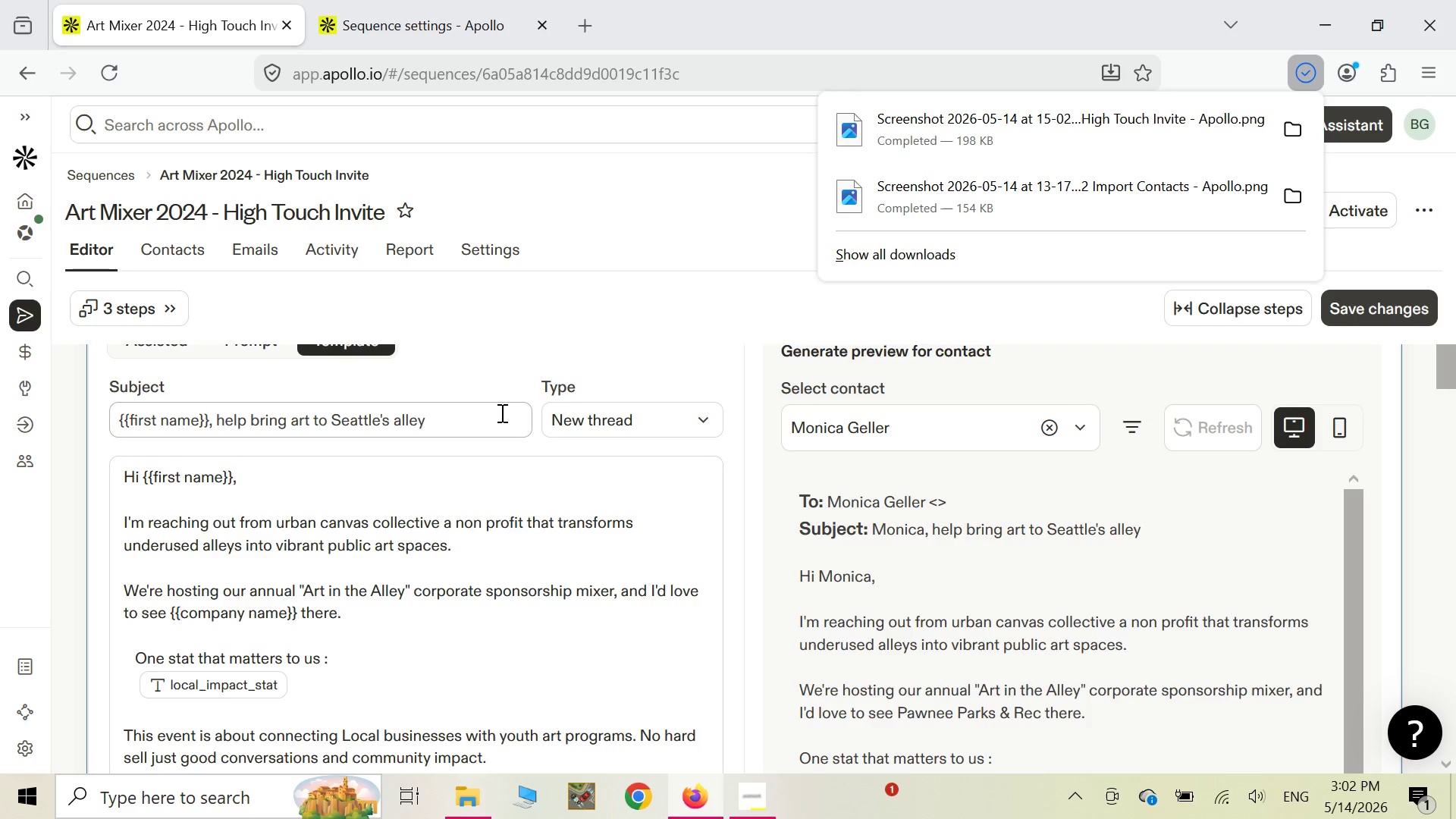 
scroll: coordinate [662, 425], scroll_direction: down, amount: 8.0
 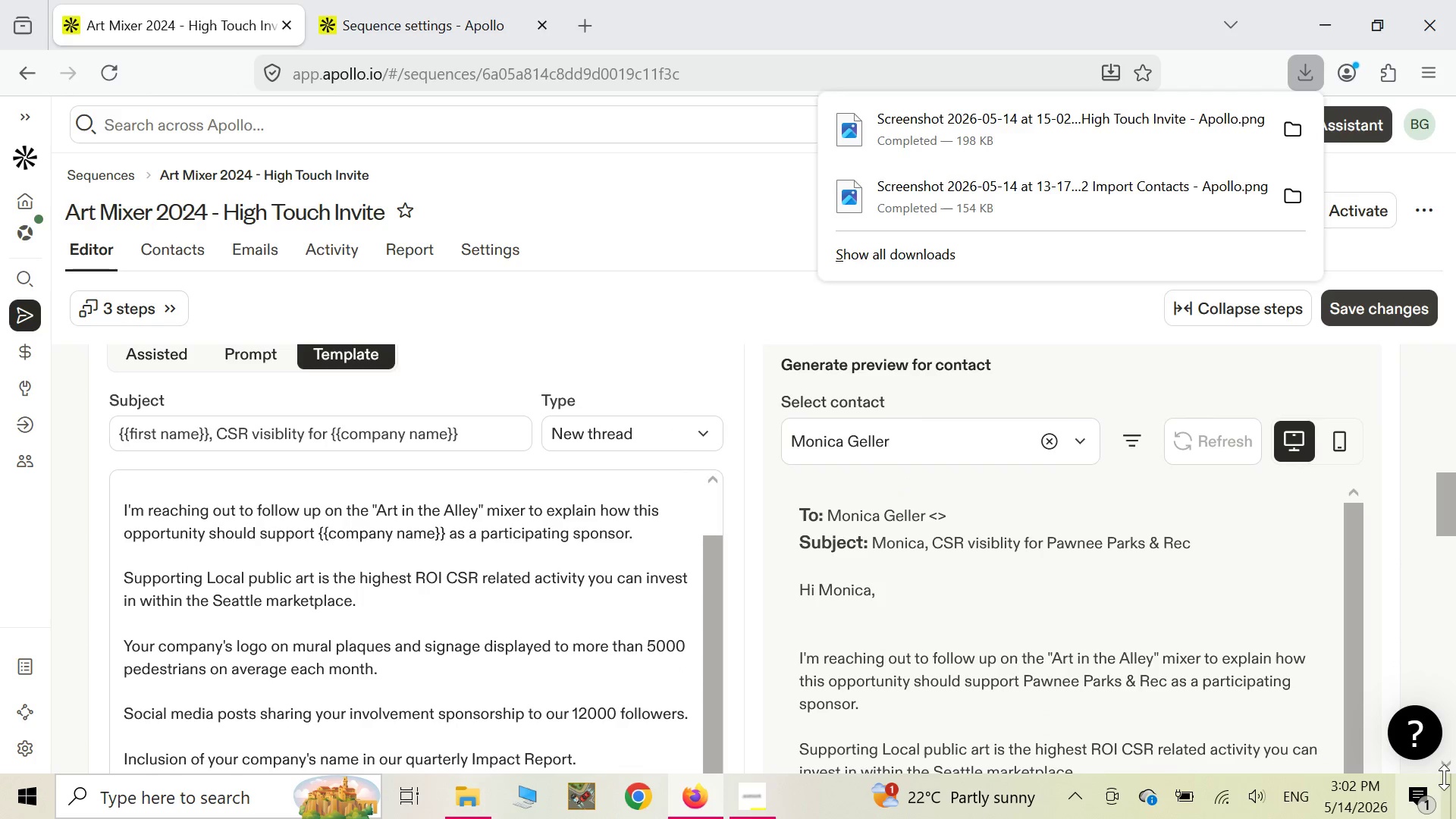 
left_click([1445, 770])
 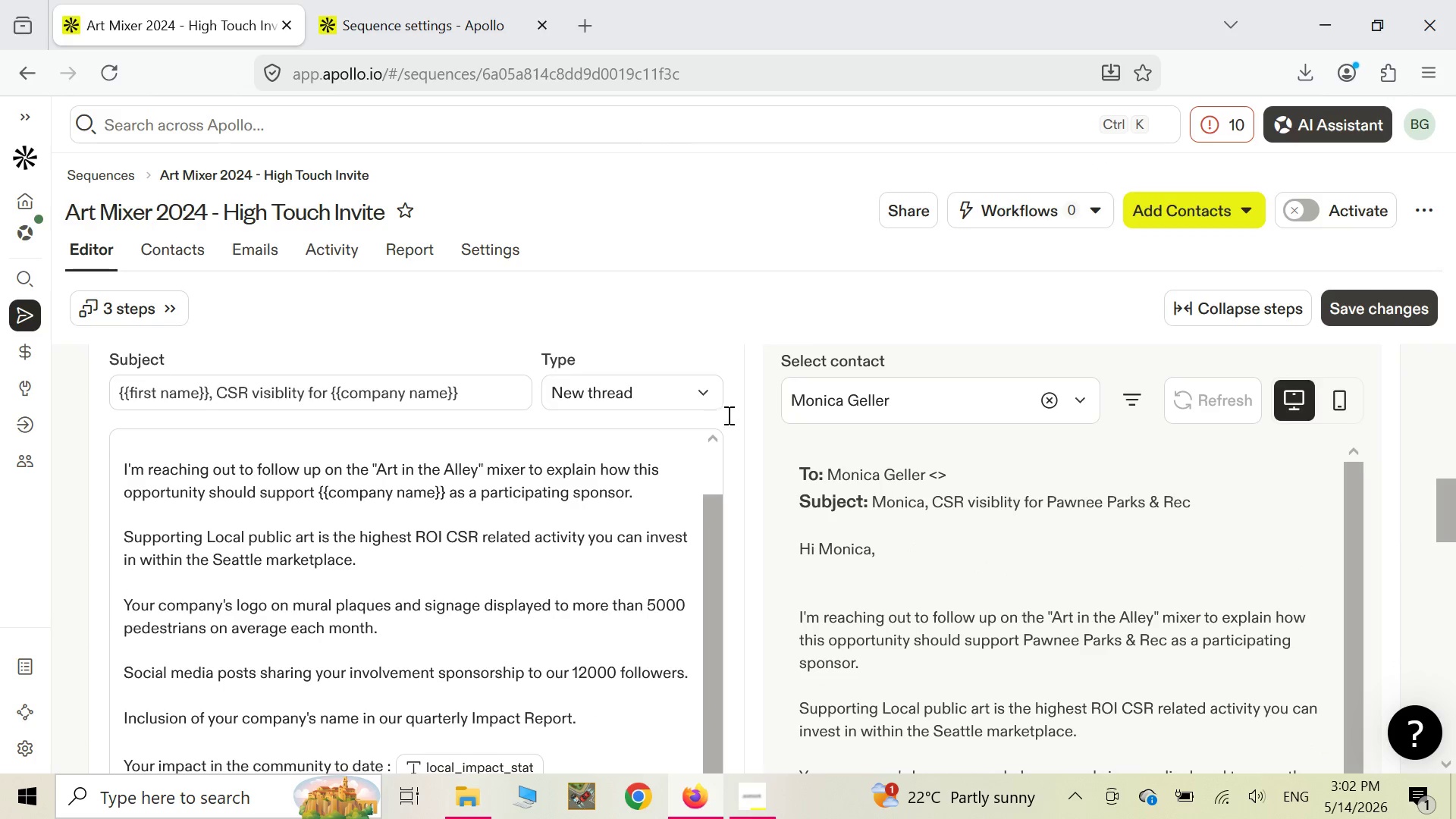 
right_click([754, 416])
 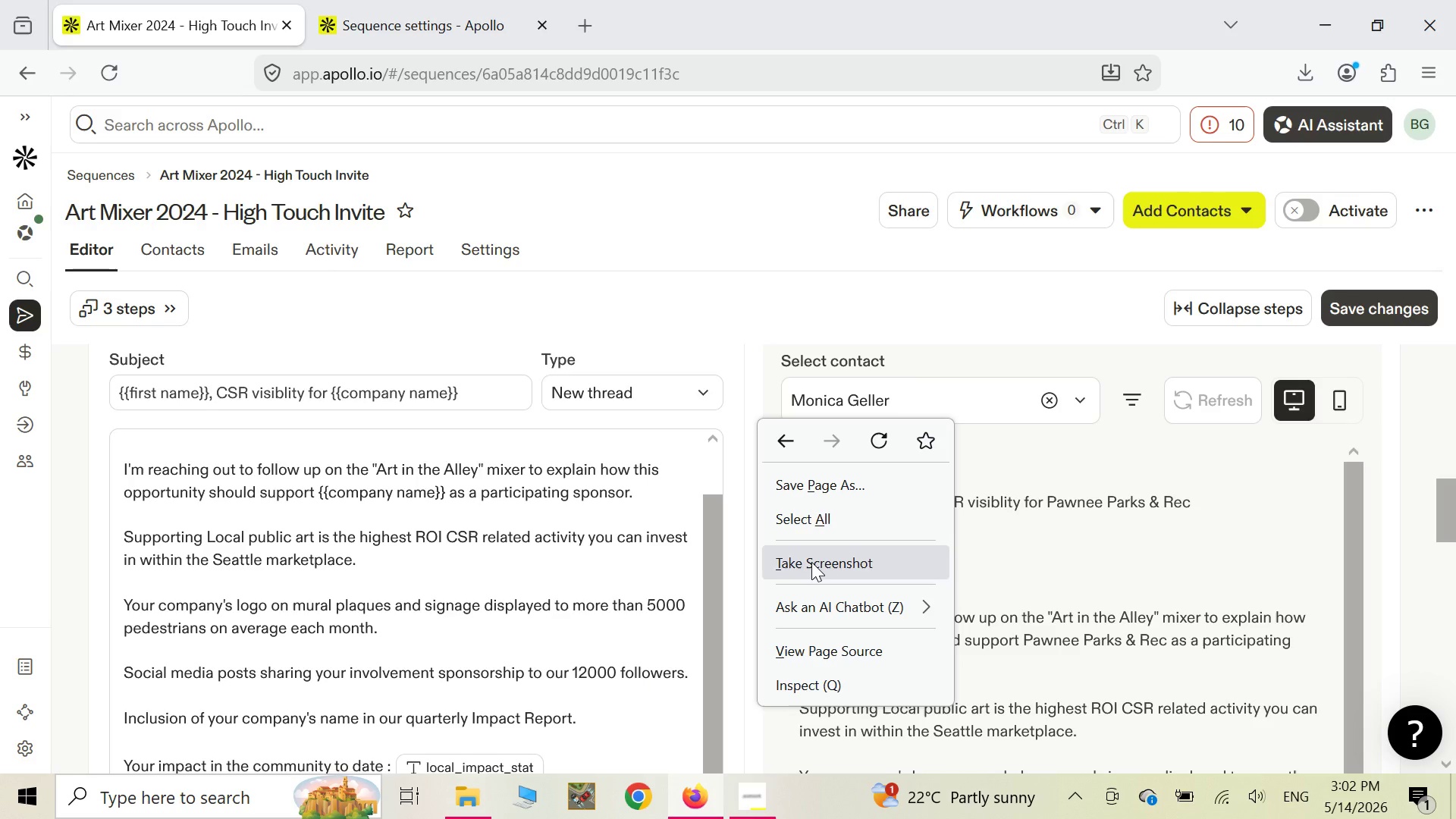 
left_click([811, 562])
 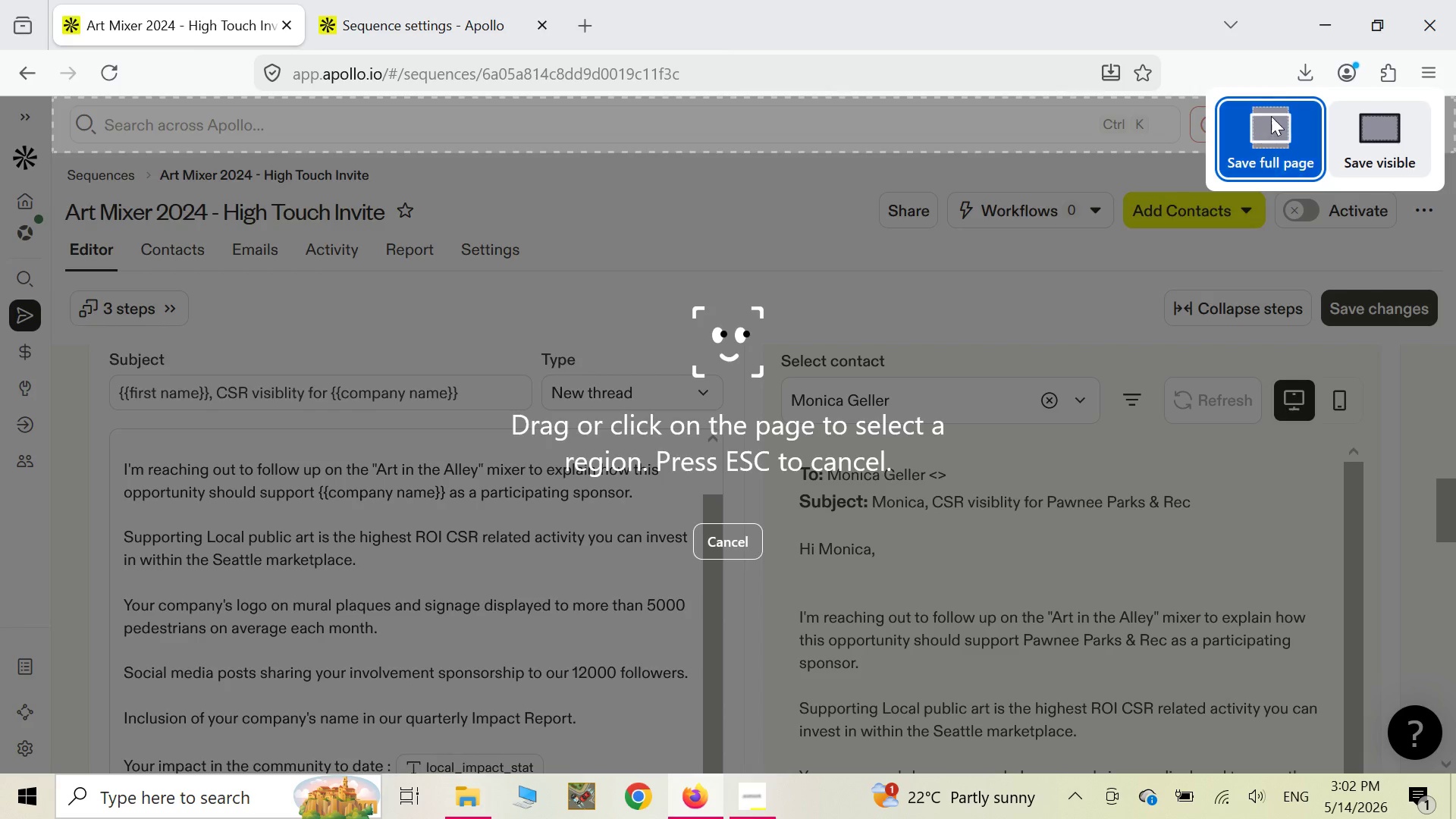 
left_click([1270, 122])
 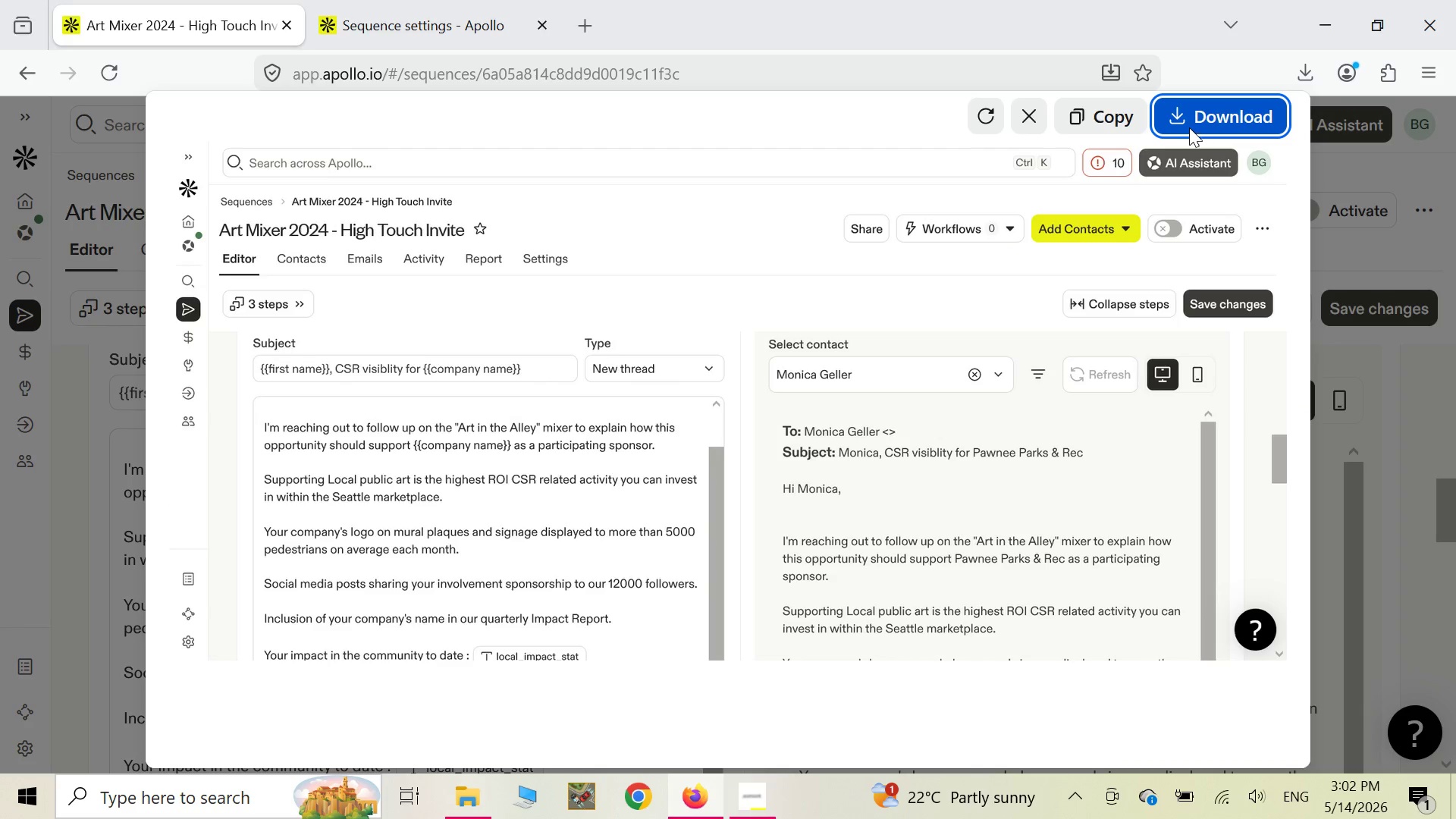 
left_click([1195, 119])
 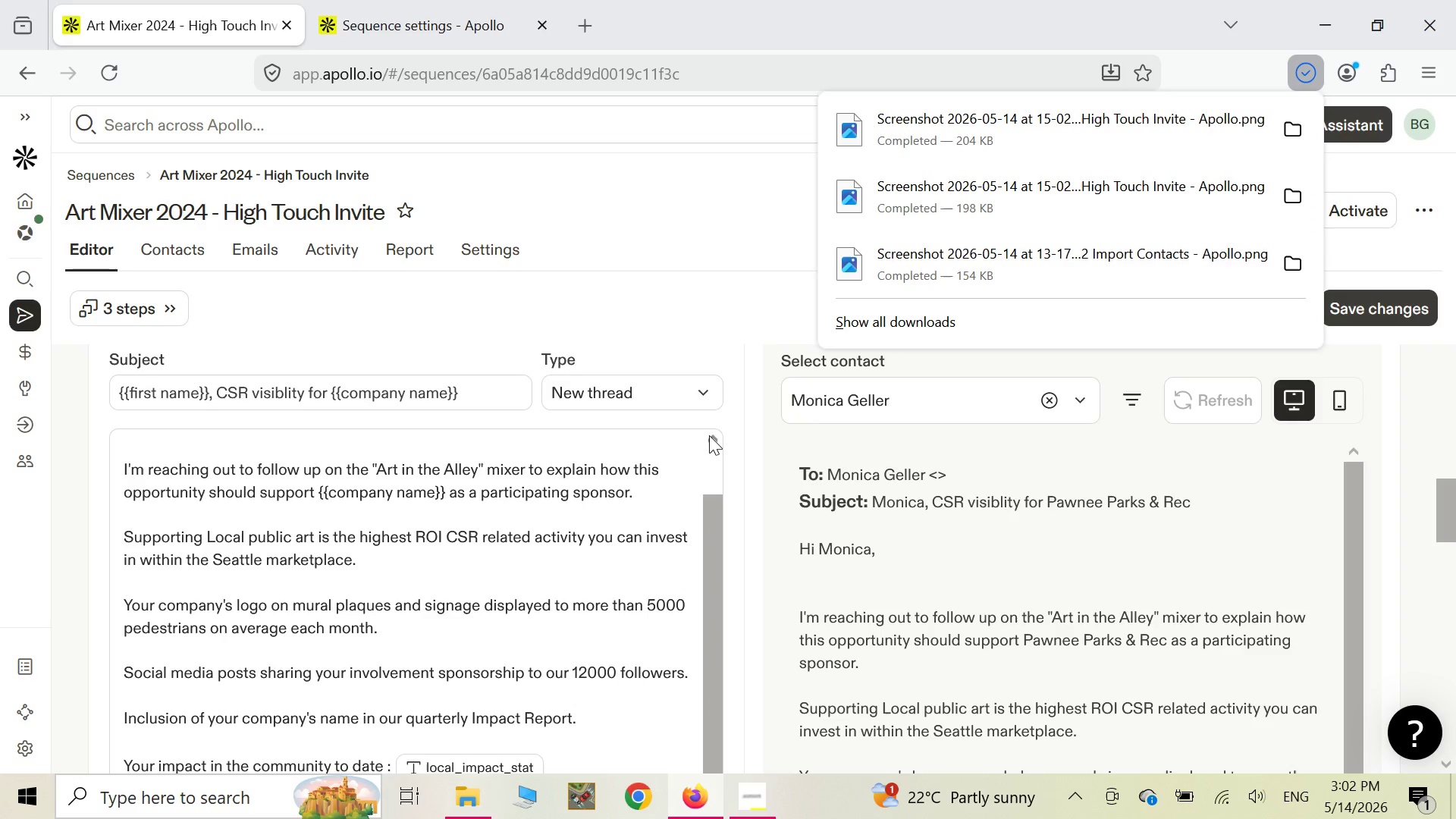 
scroll: coordinate [711, 426], scroll_direction: down, amount: 3.0
 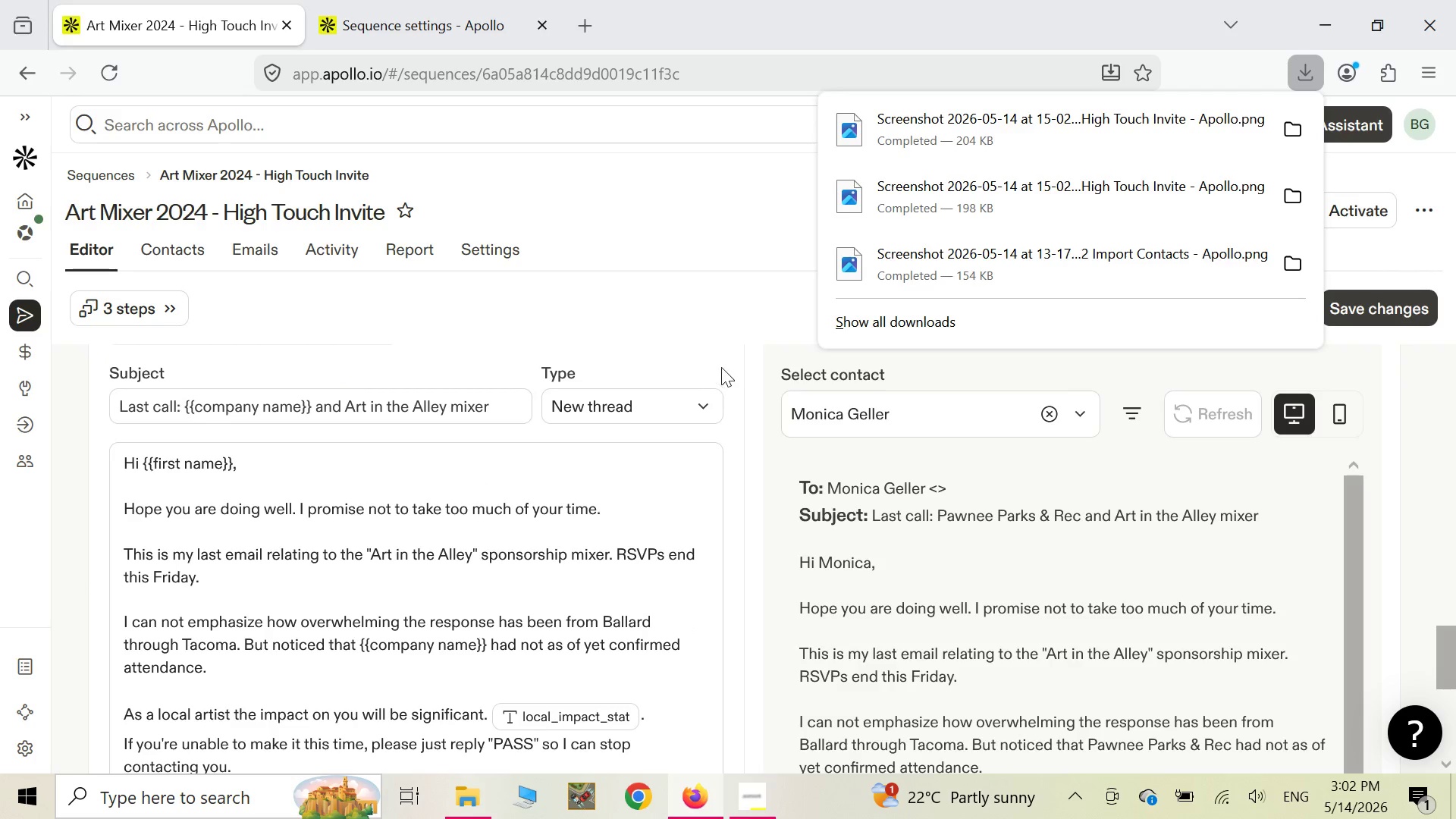 
right_click([725, 358])
 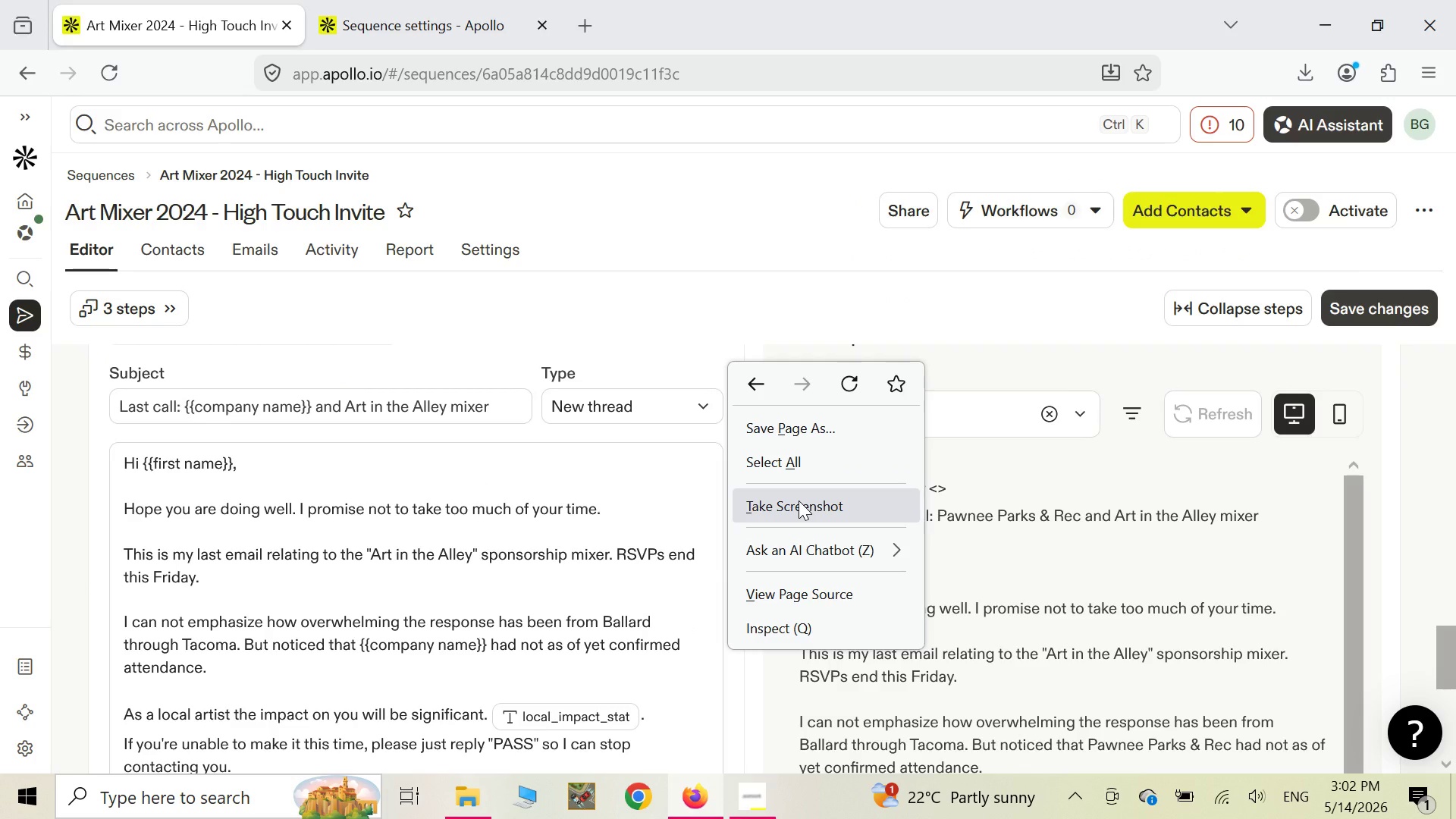 
left_click([799, 500])
 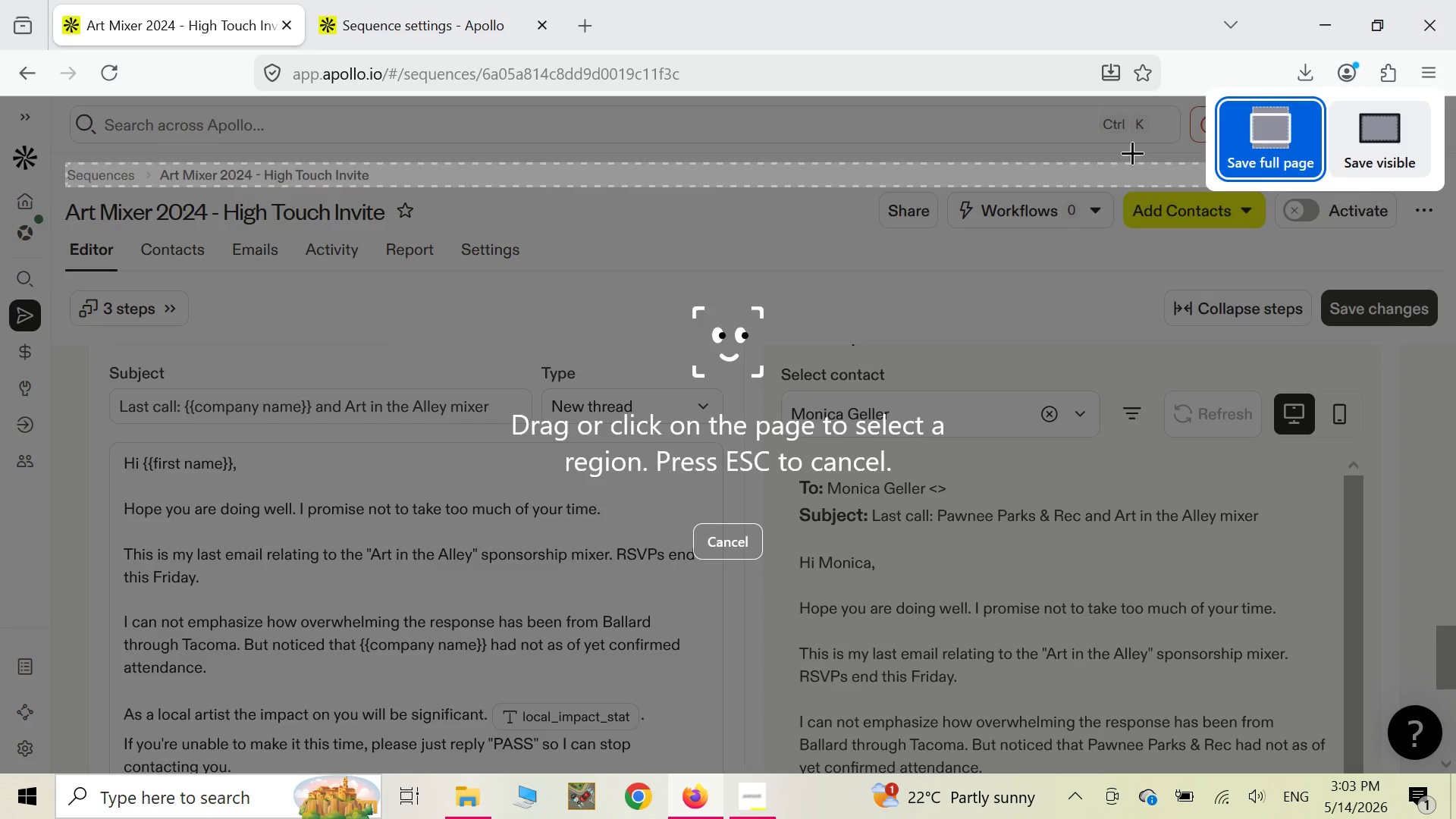 
left_click([1246, 140])
 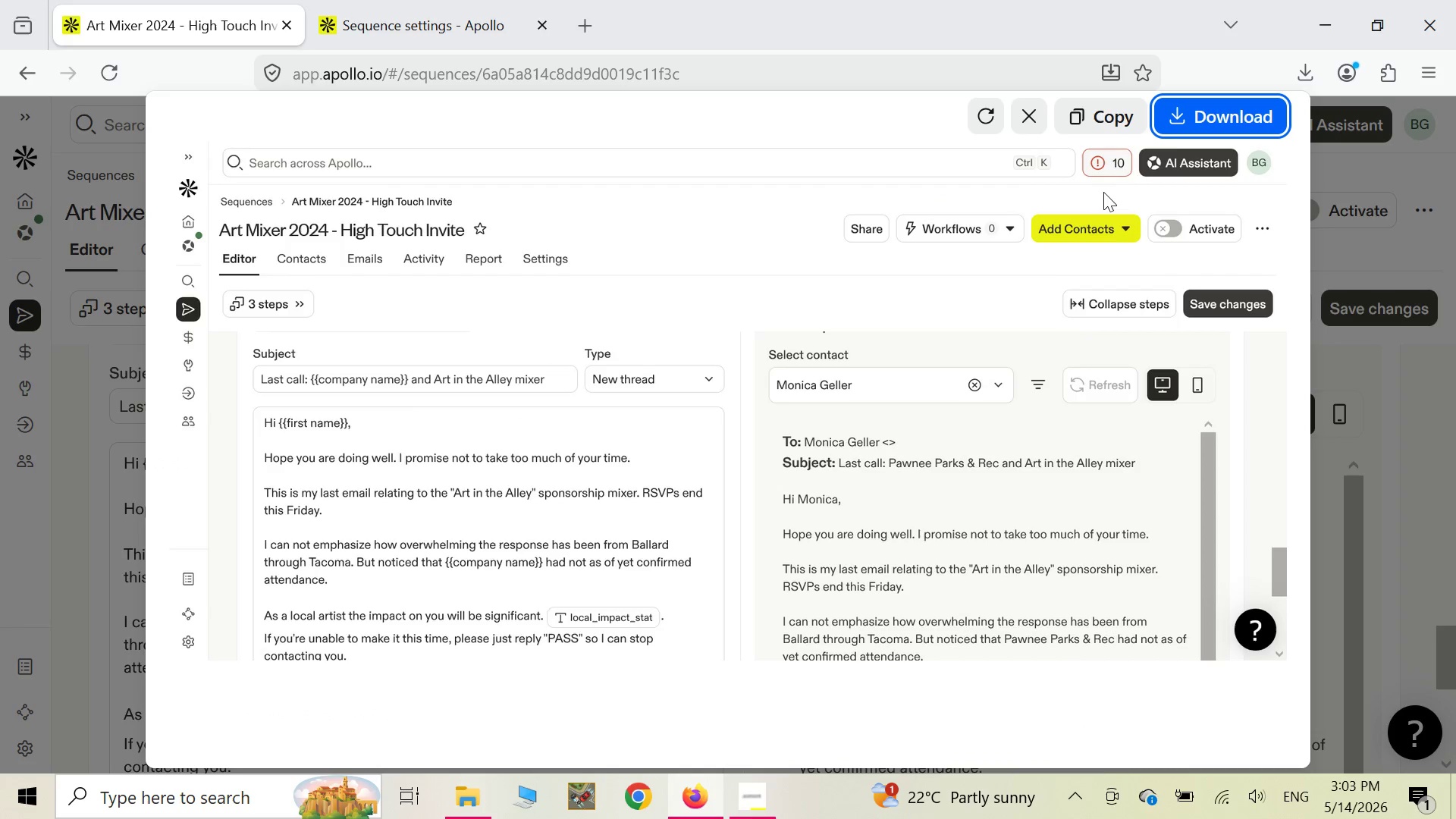 
left_click([1199, 123])
 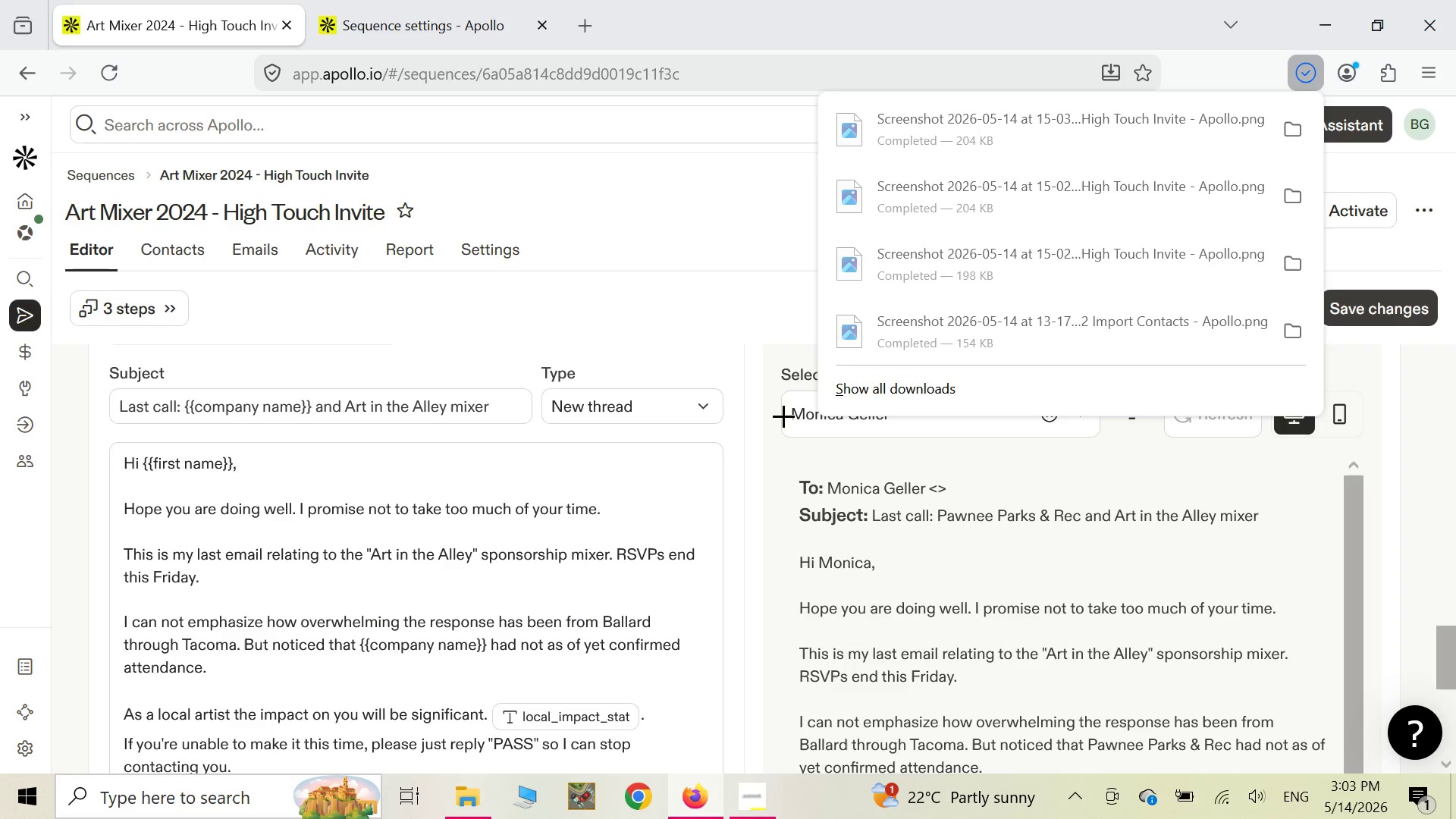 
scroll: coordinate [783, 416], scroll_direction: down, amount: 6.0
 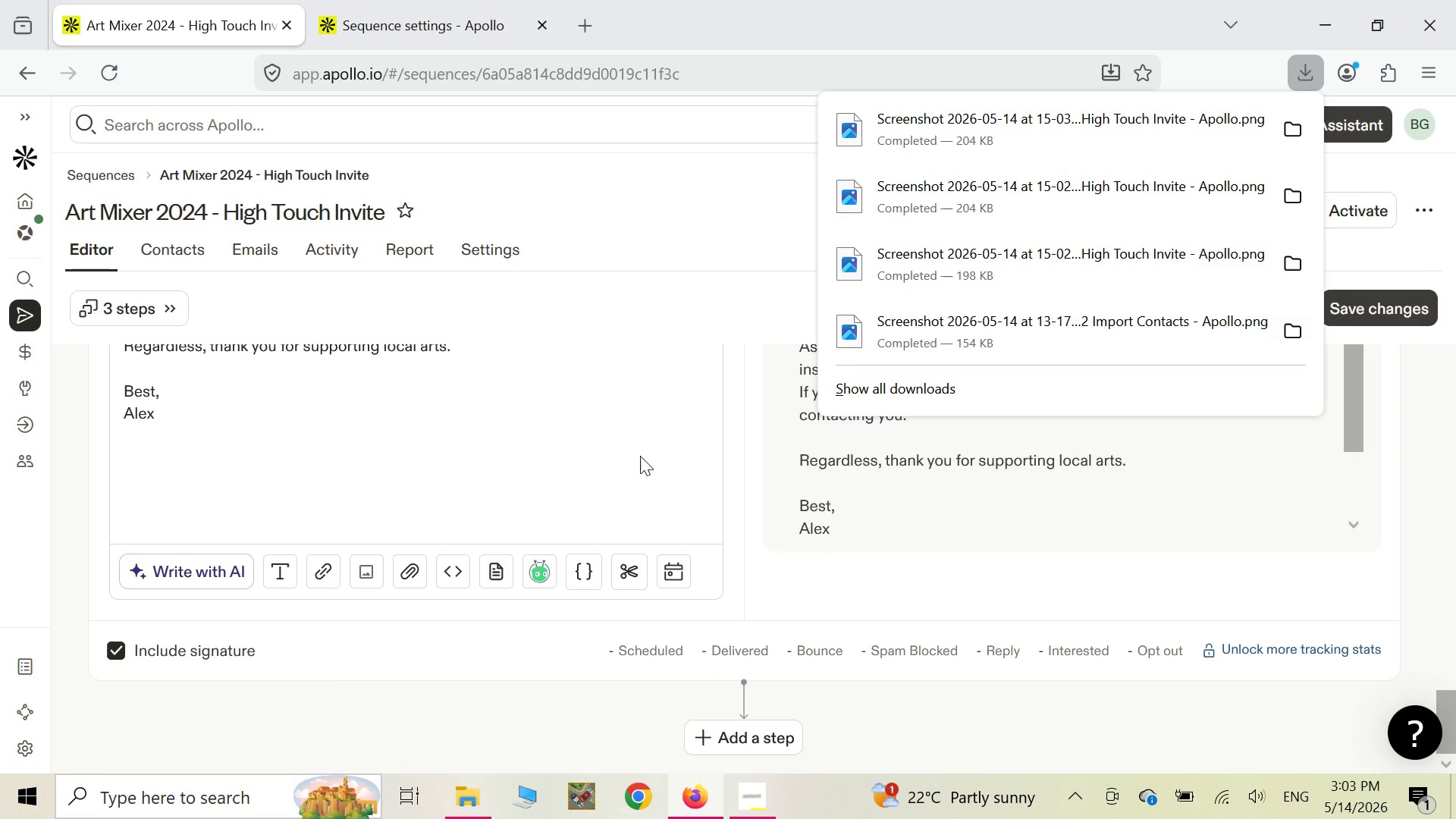 
scroll: coordinate [640, 456], scroll_direction: up, amount: 4.0
 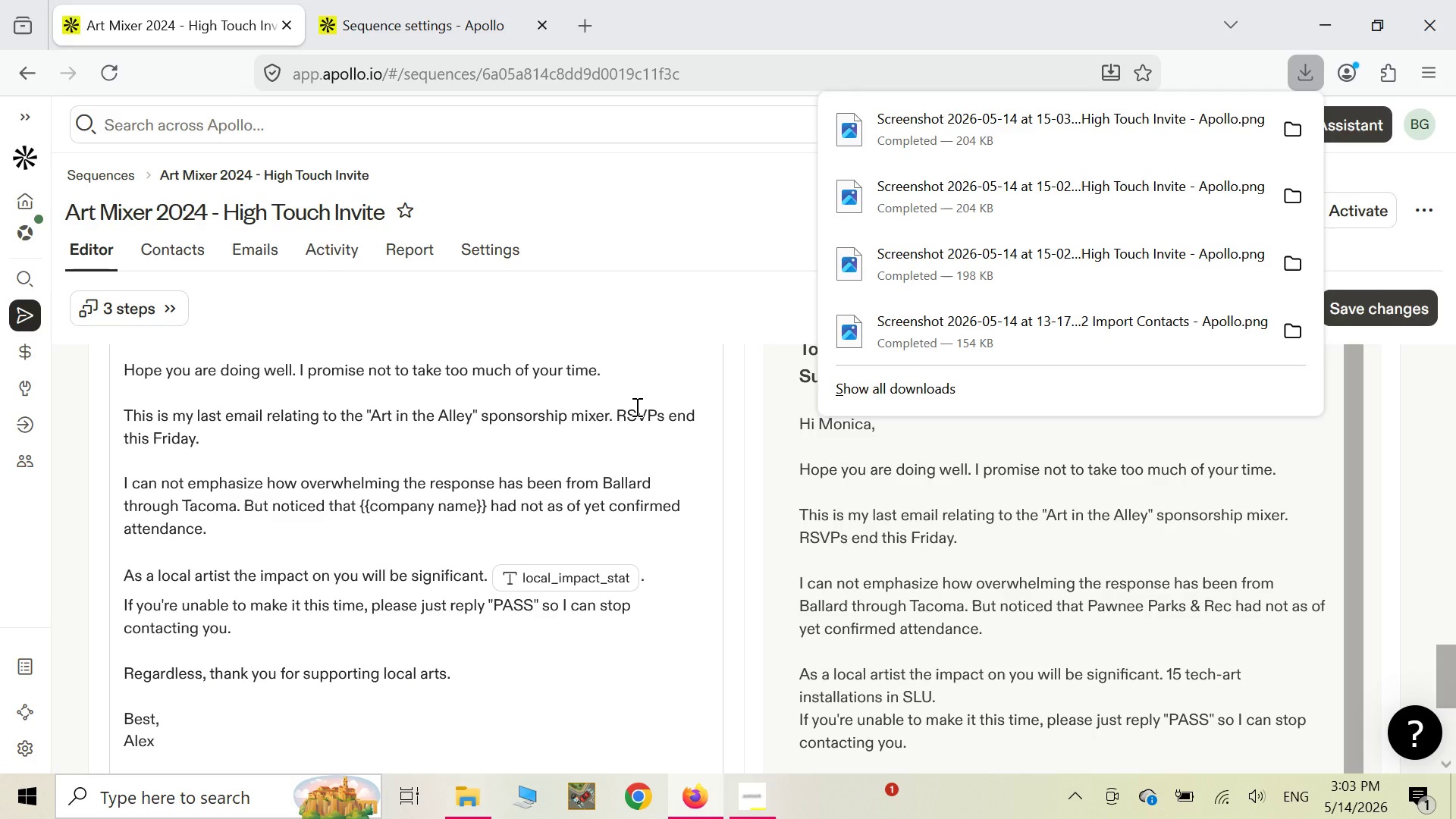 
wait(17.73)
 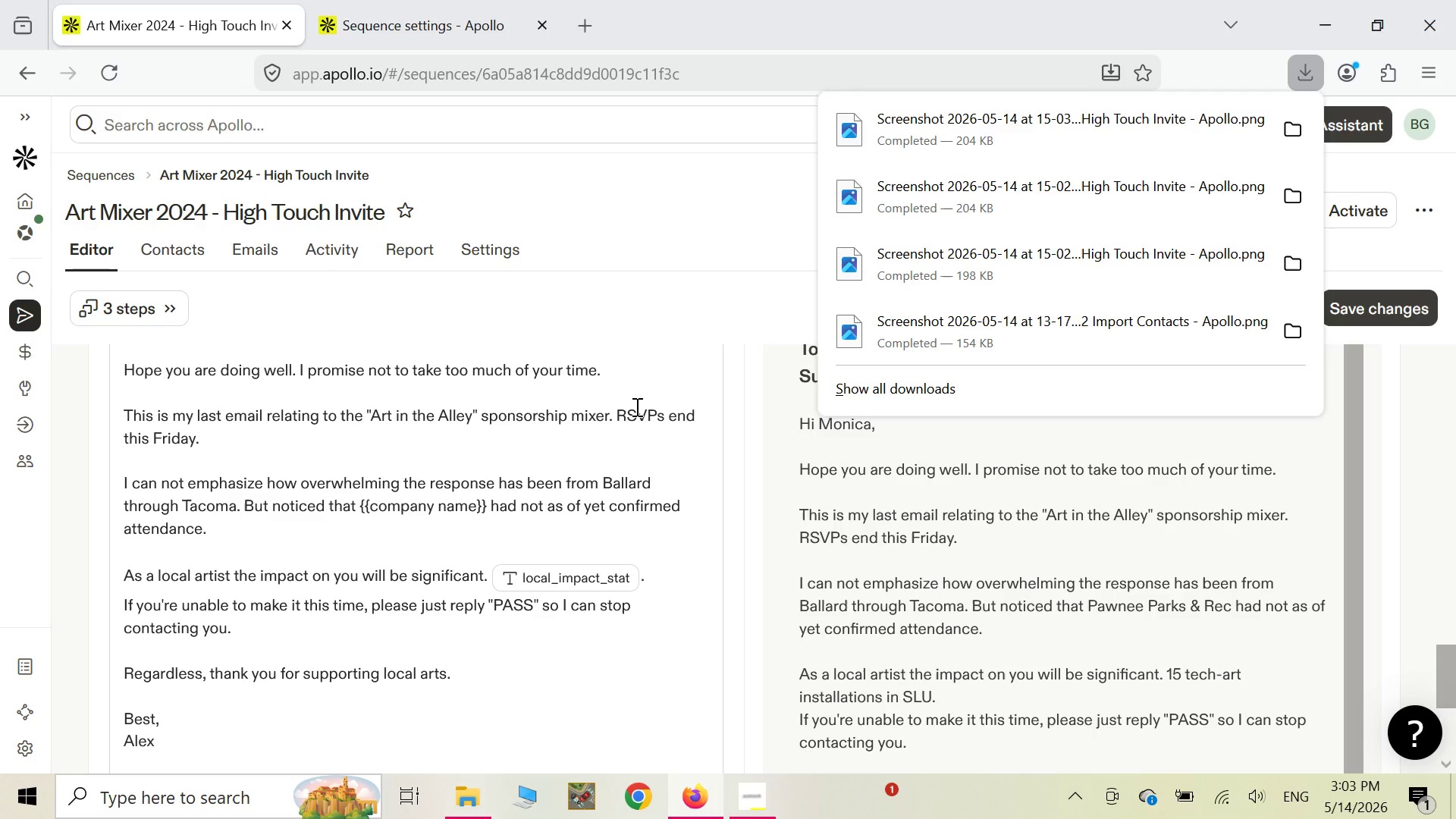 
left_click([673, 191])
 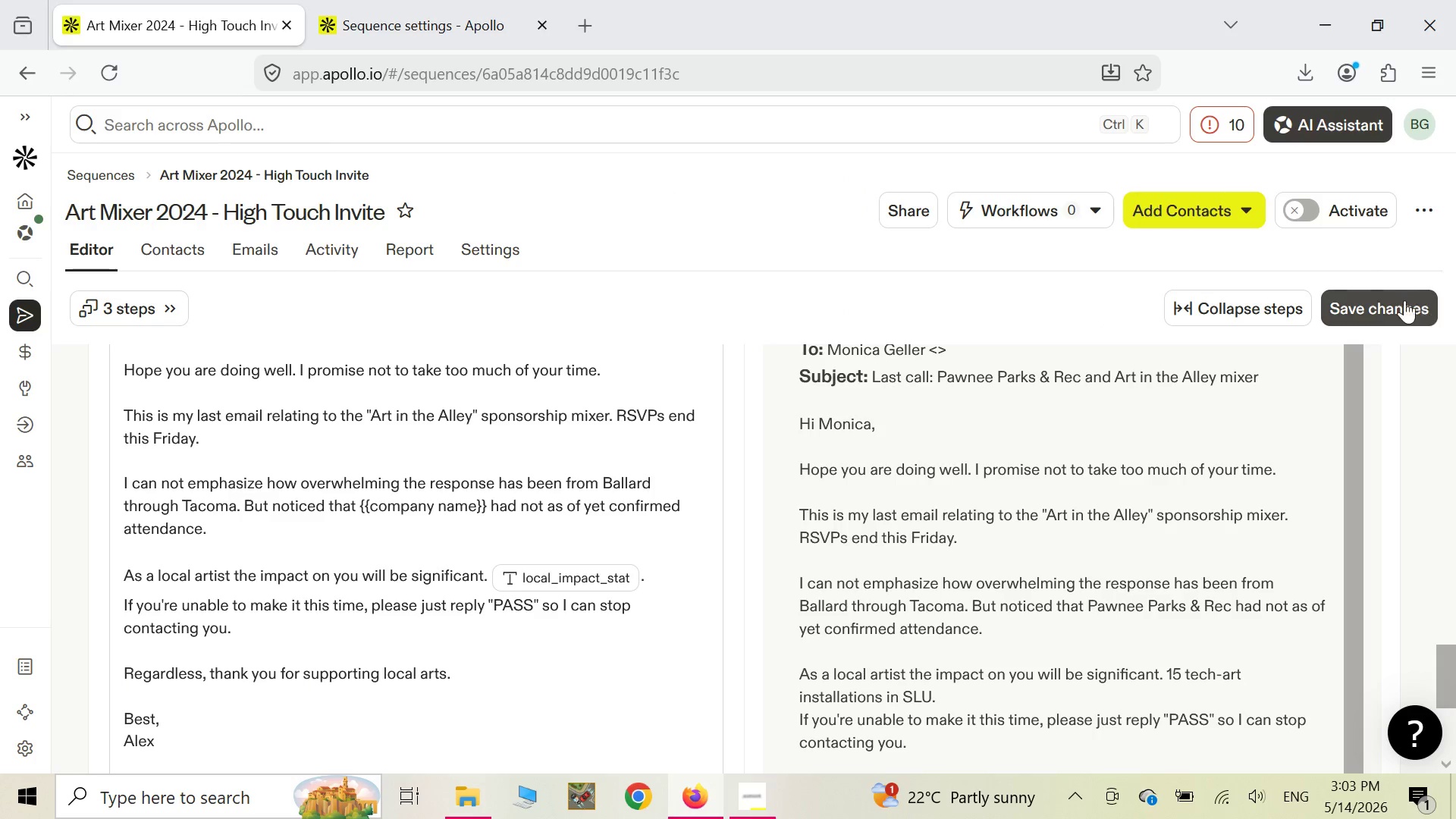 
left_click([1382, 298])
 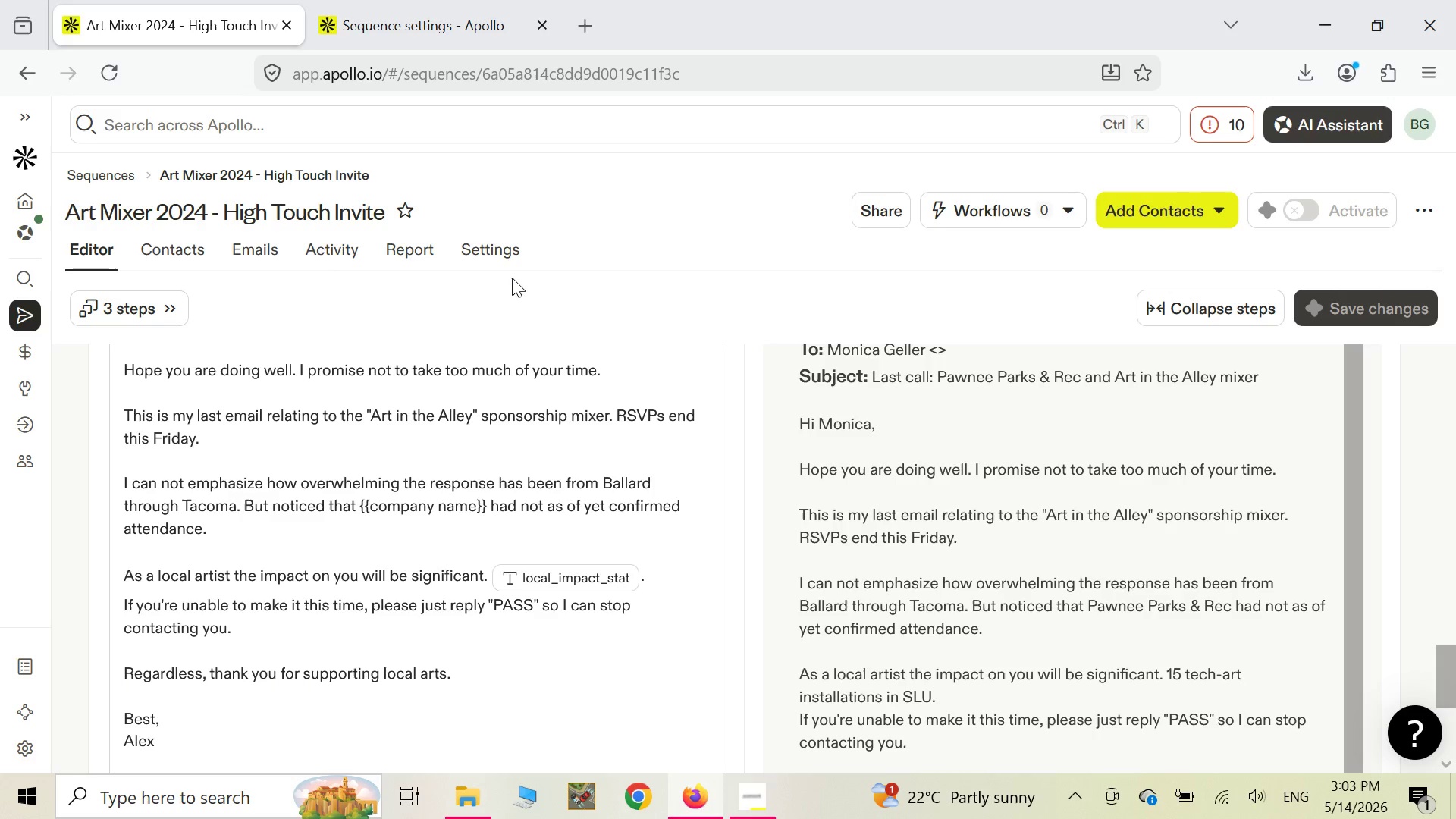 
left_click([518, 251])
 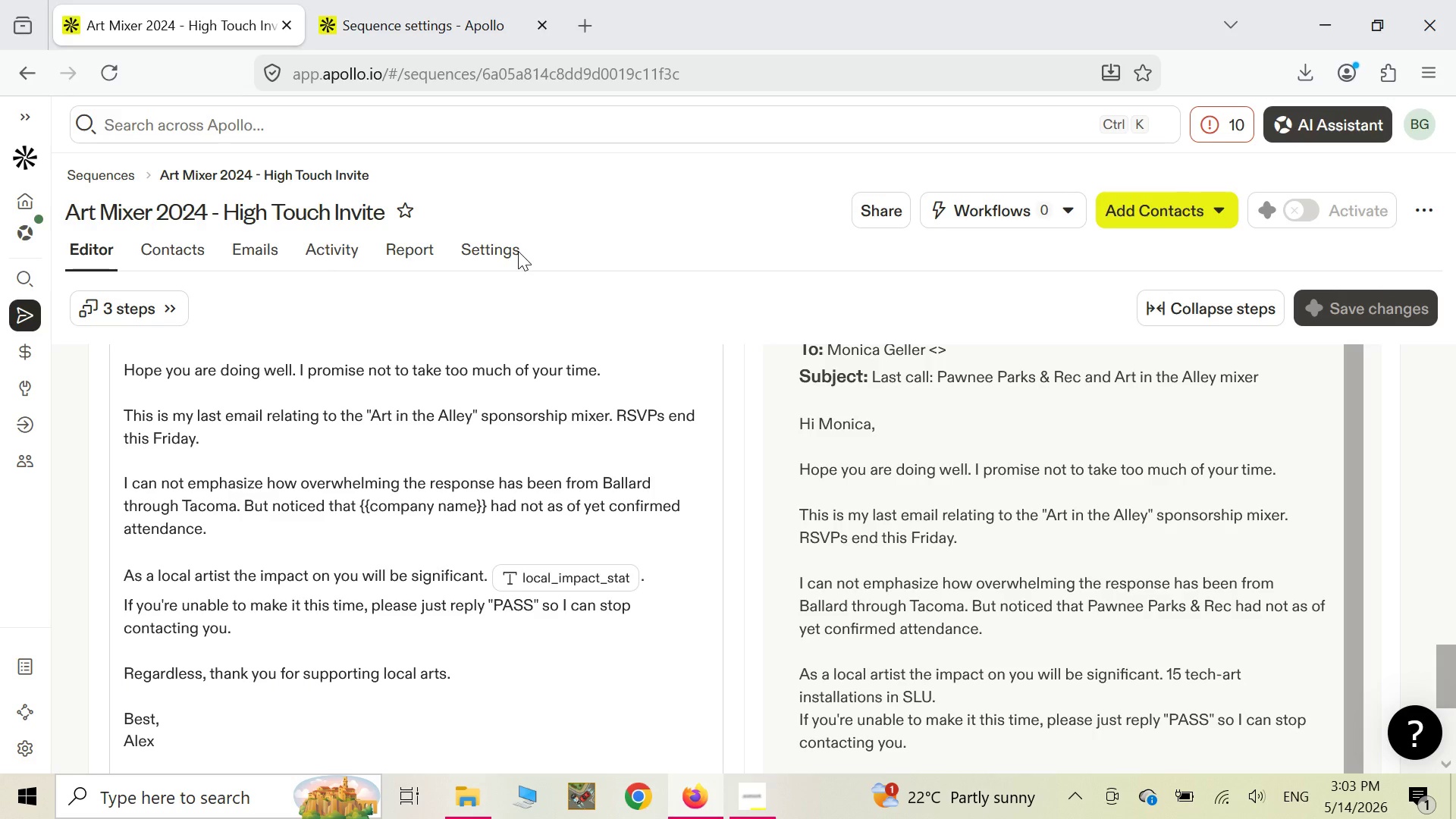 
mouse_move([517, 268])
 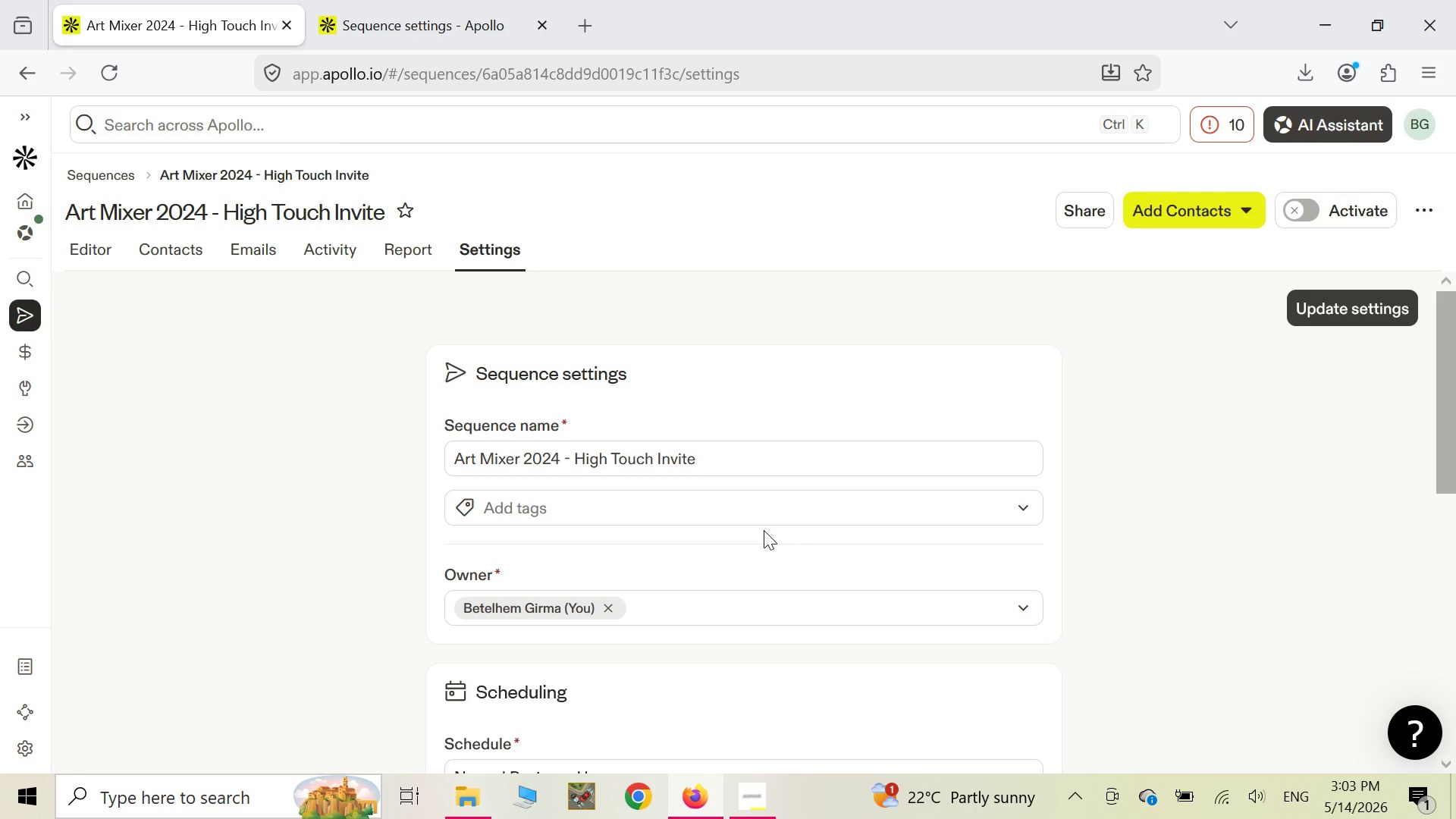 
scroll: coordinate [764, 530], scroll_direction: down, amount: 1.0
 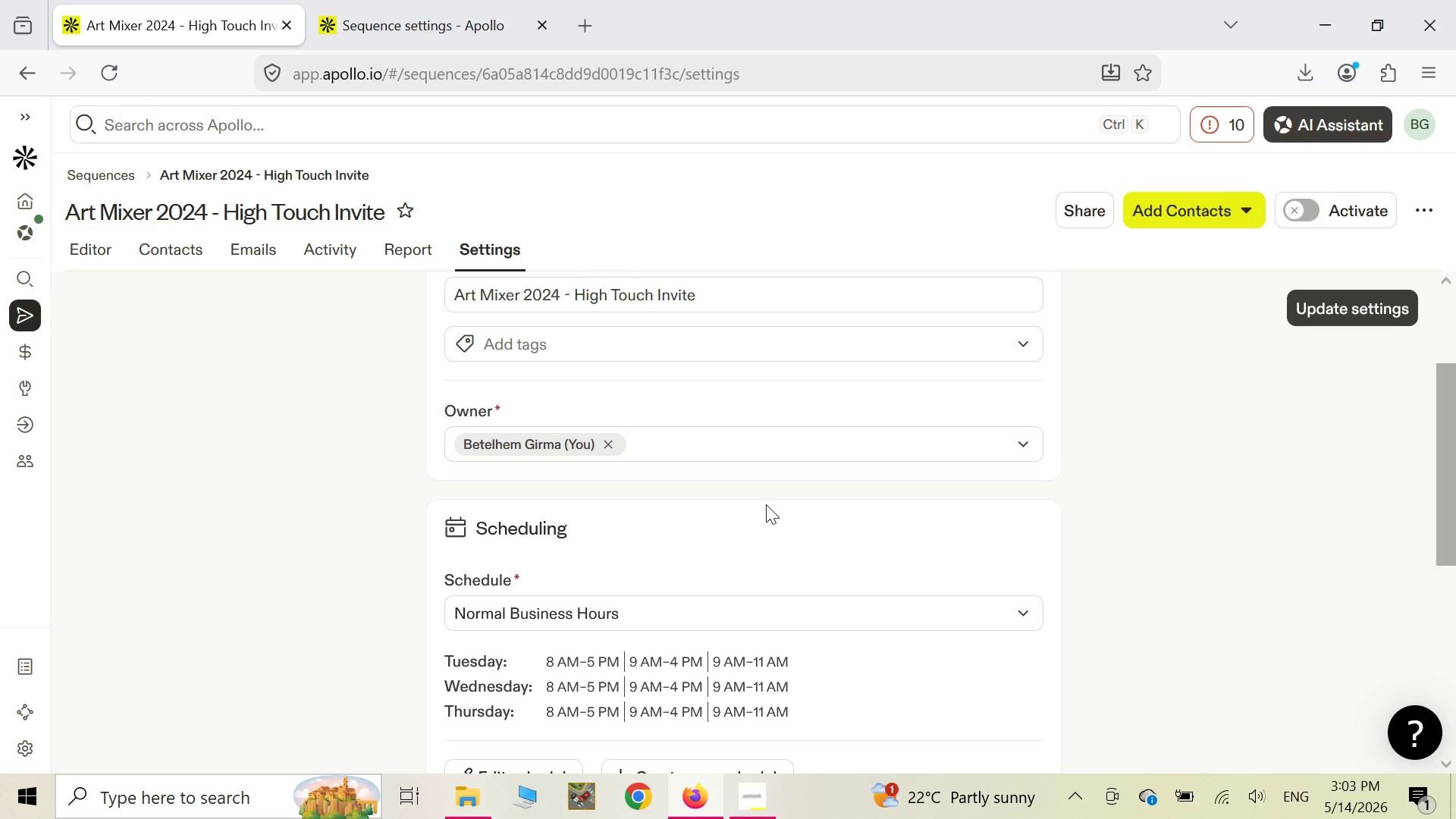 
wait(12.19)
 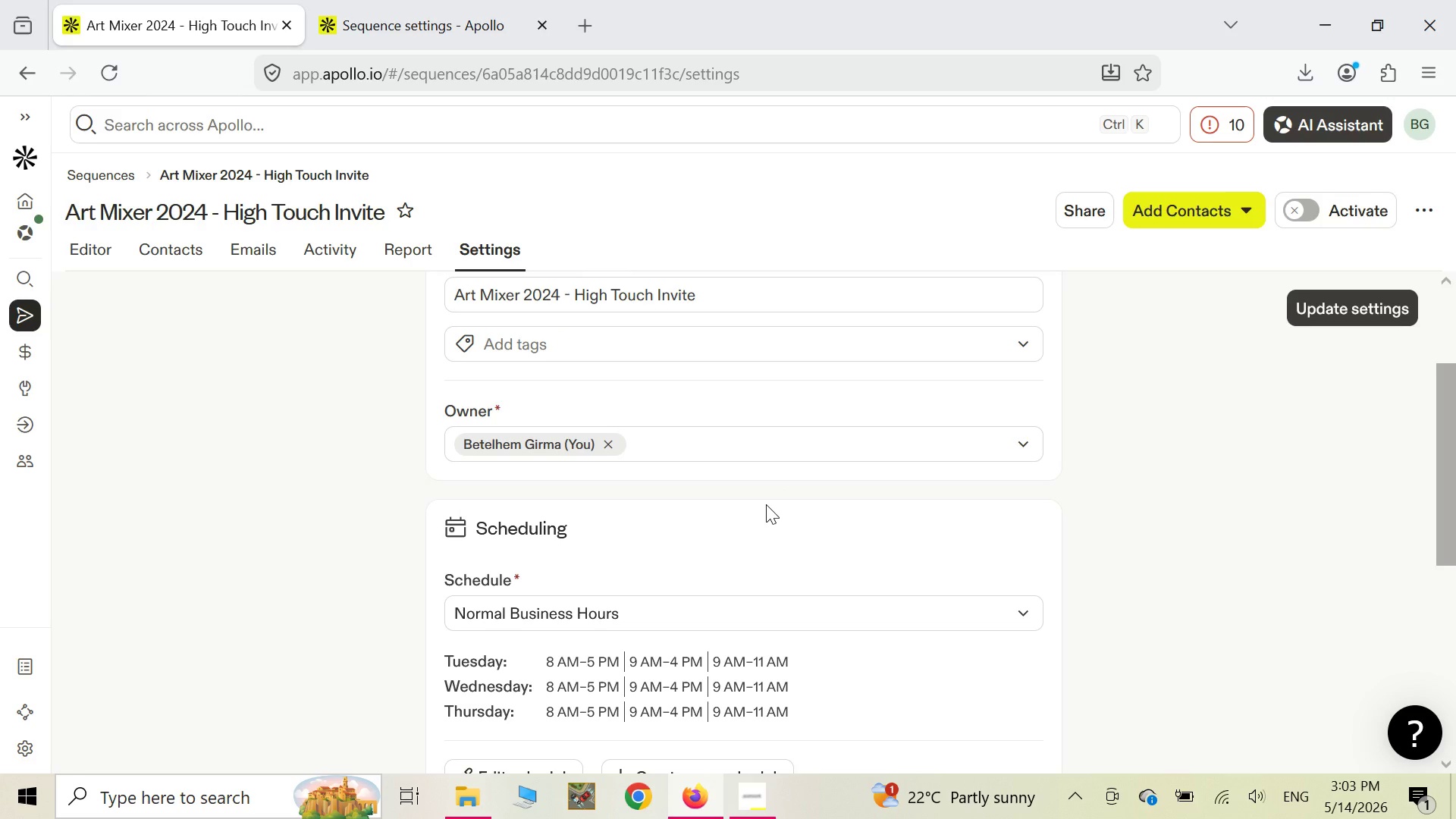 
right_click([842, 509])
 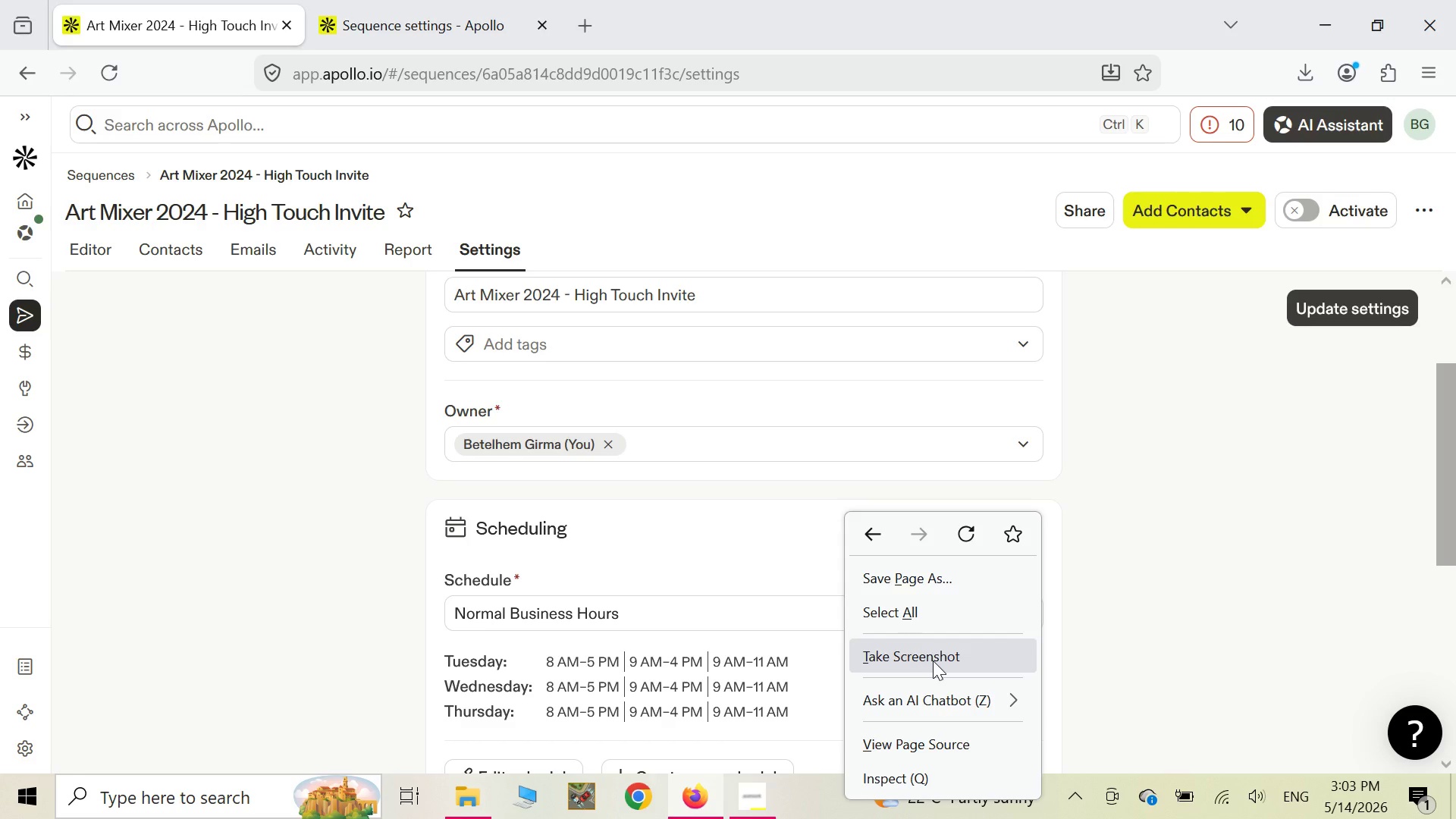 
left_click([933, 661])
 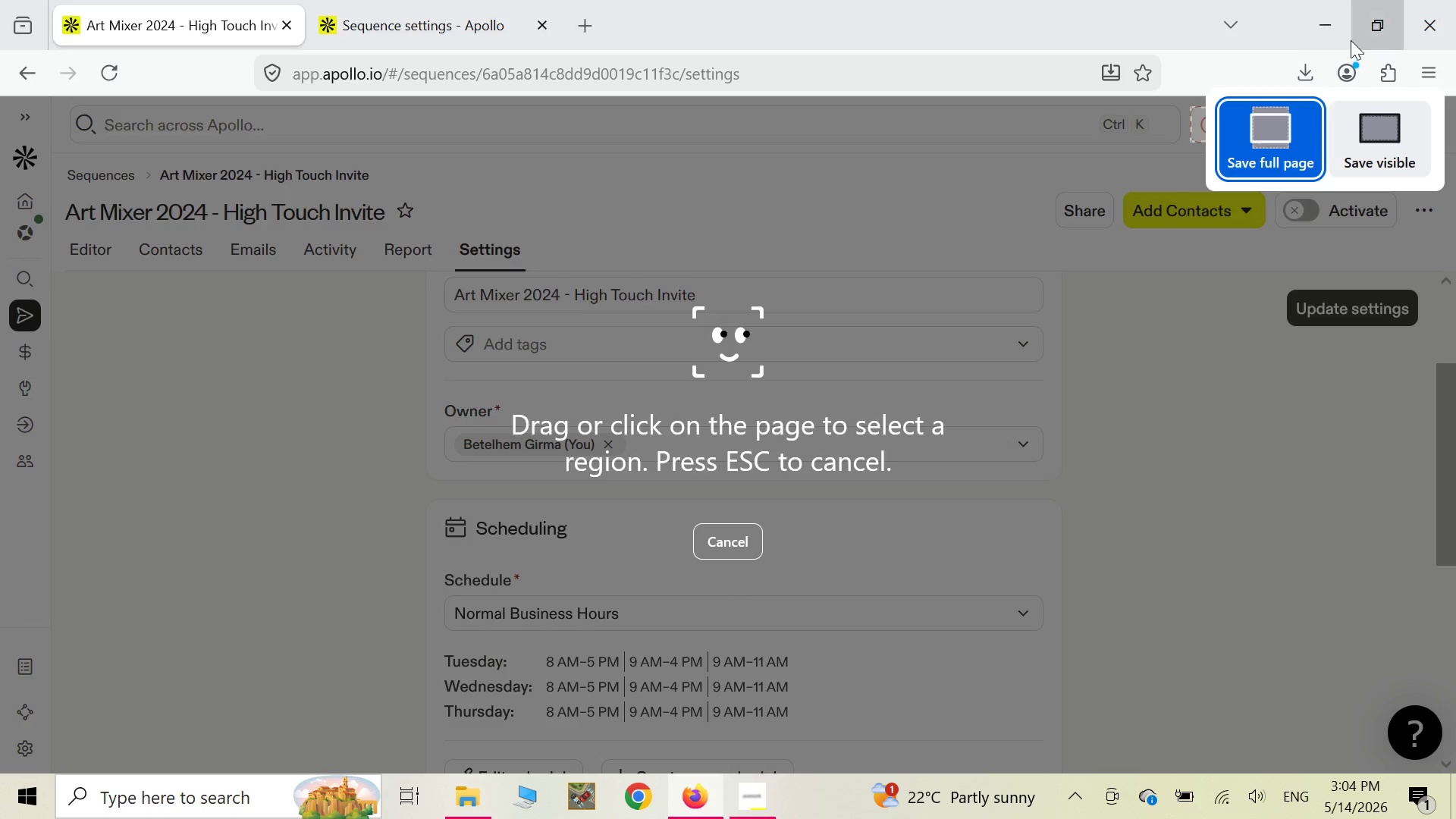 
left_click([1288, 141])
 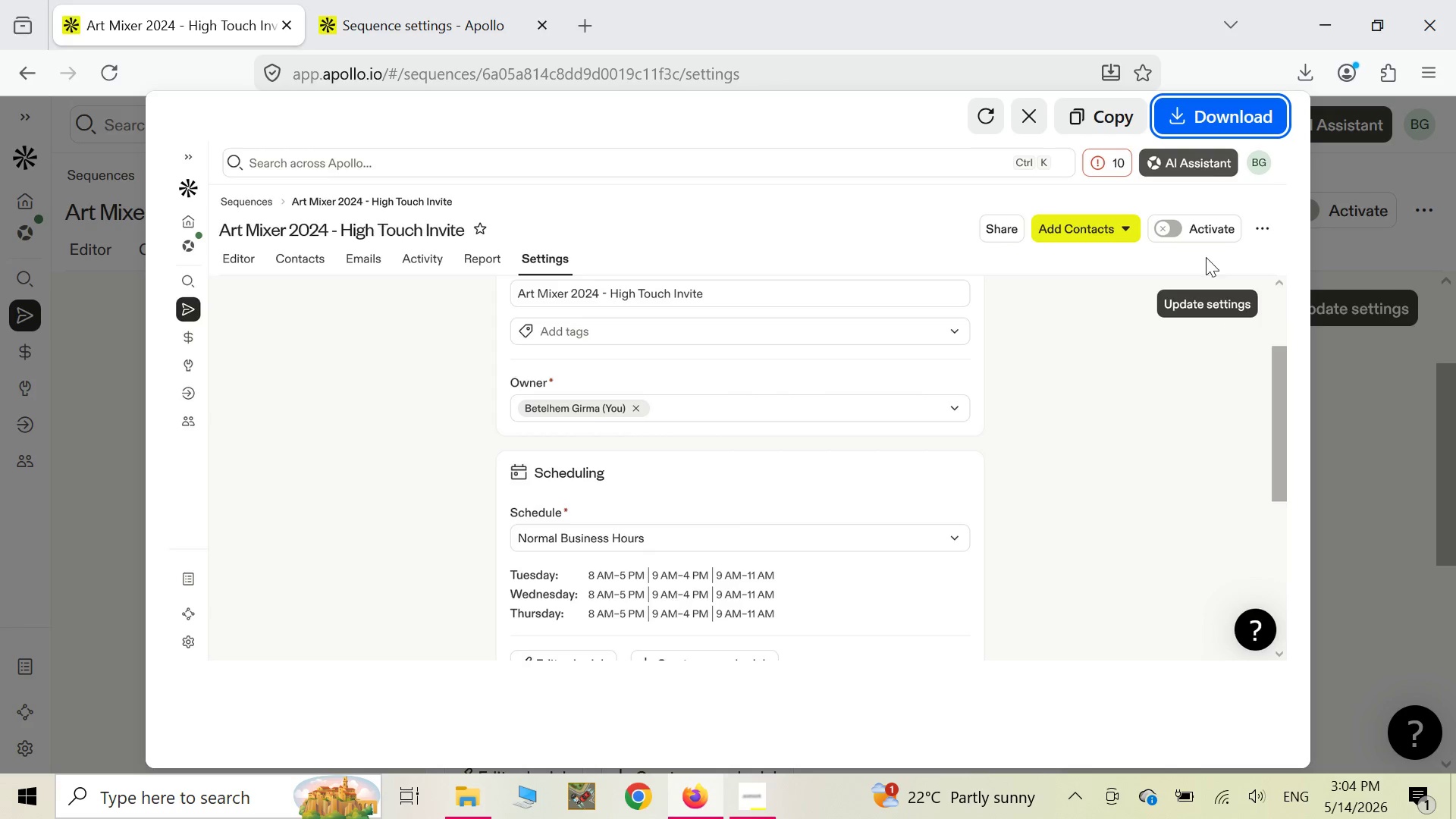 
left_click([1220, 113])
 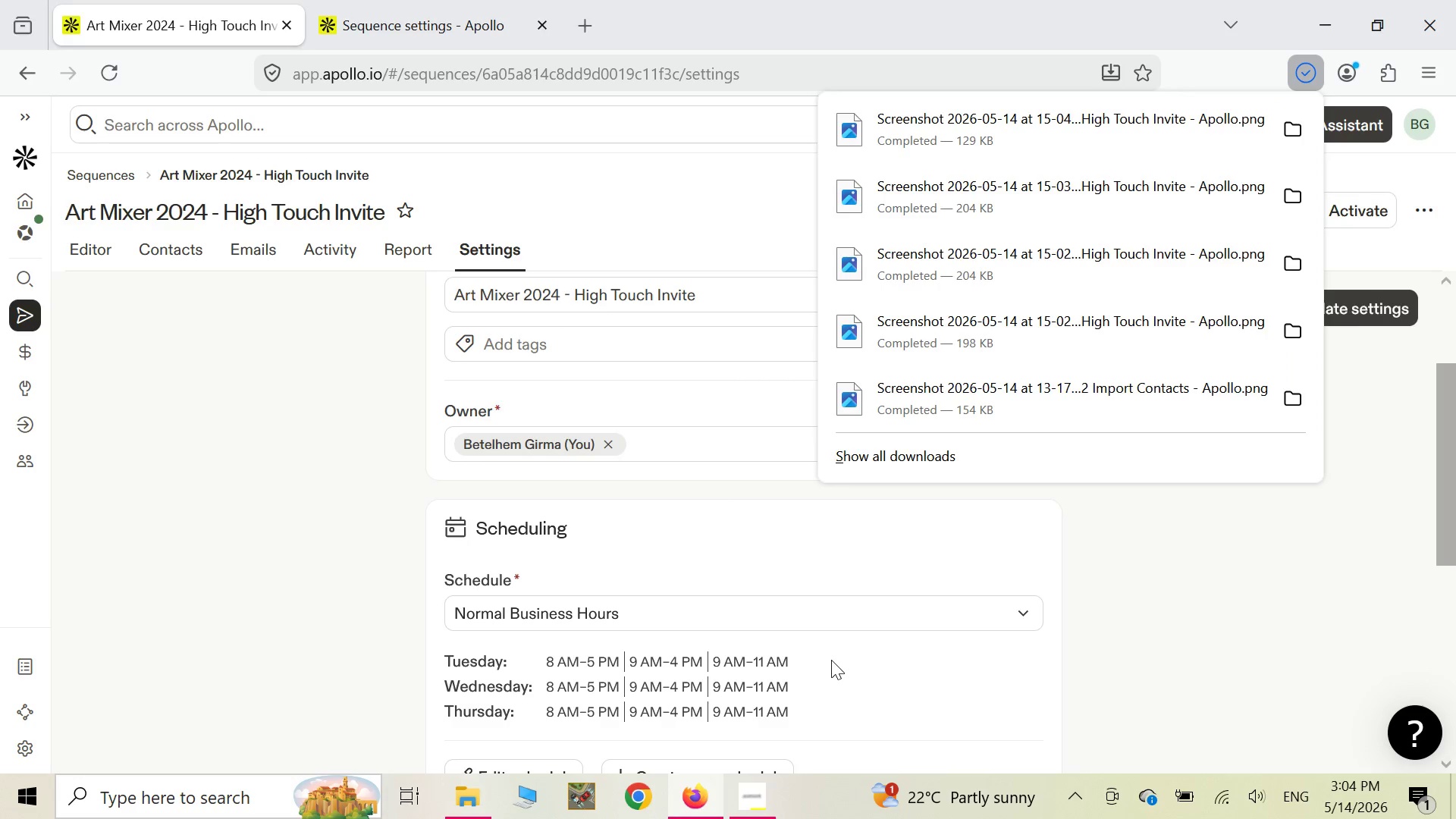 
scroll: coordinate [831, 660], scroll_direction: down, amount: 3.0
 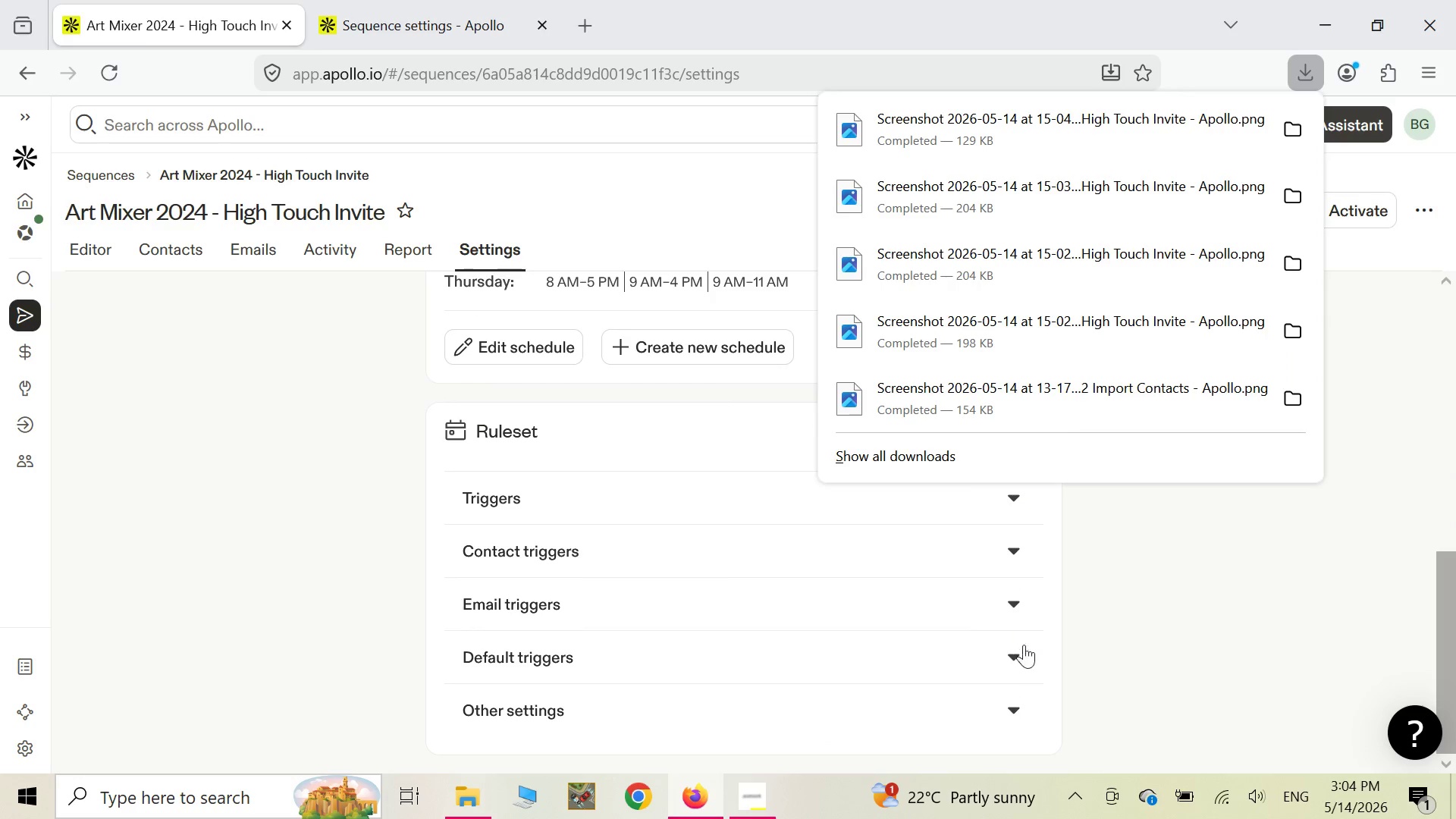 
left_click([1017, 660])
 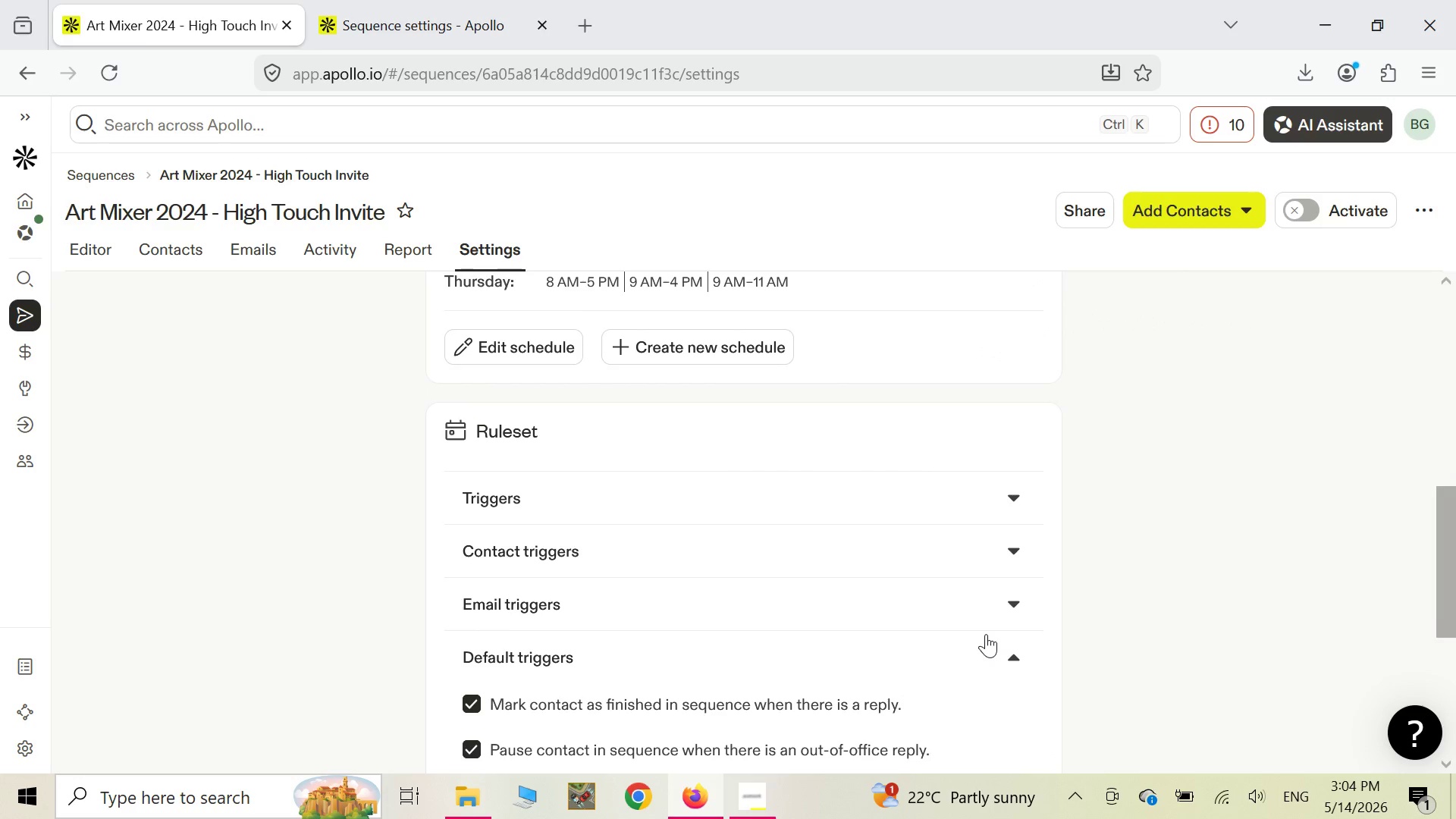 
scroll: coordinate [615, 651], scroll_direction: down, amount: 3.0
 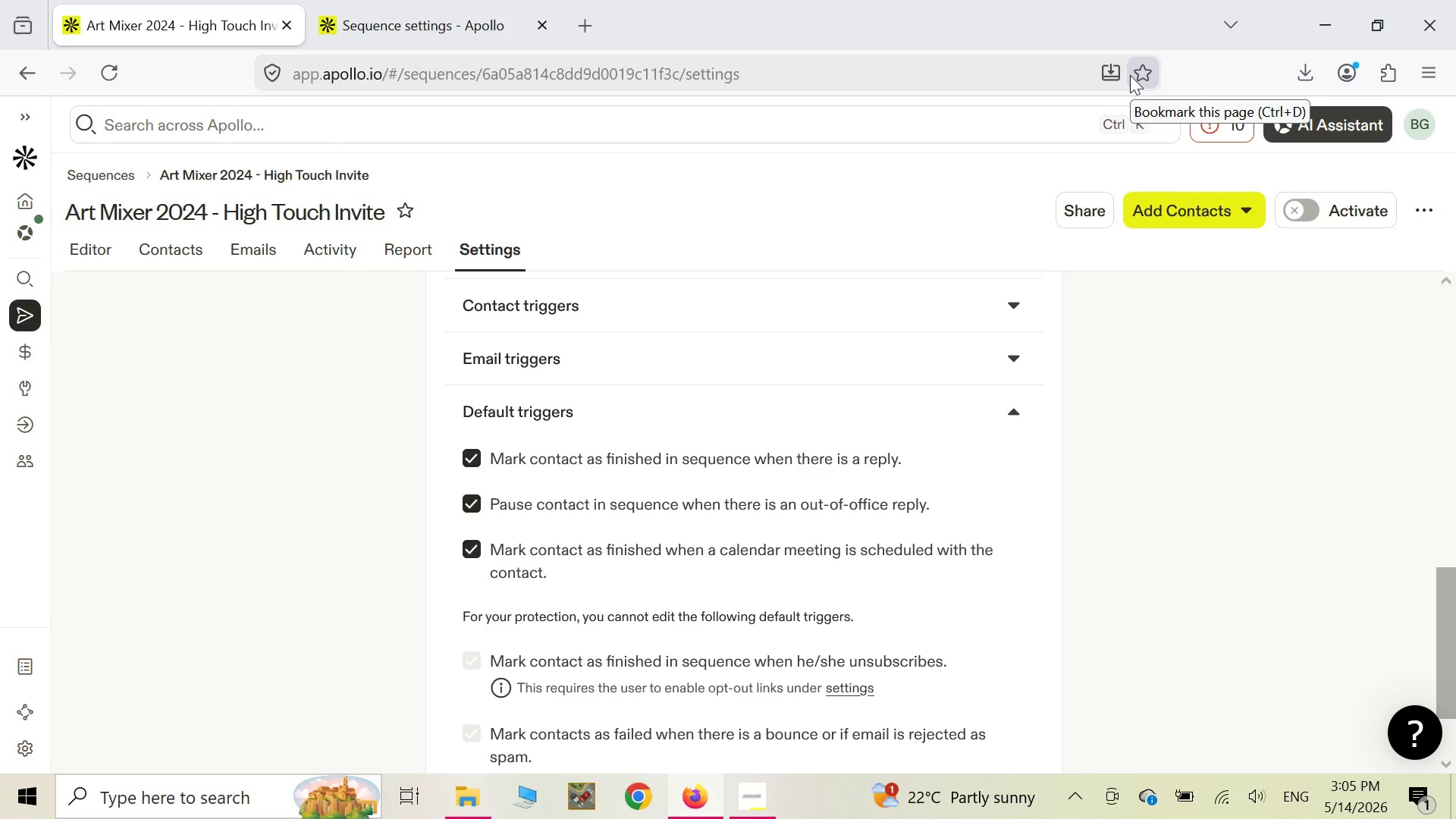 
wait(85.84)
 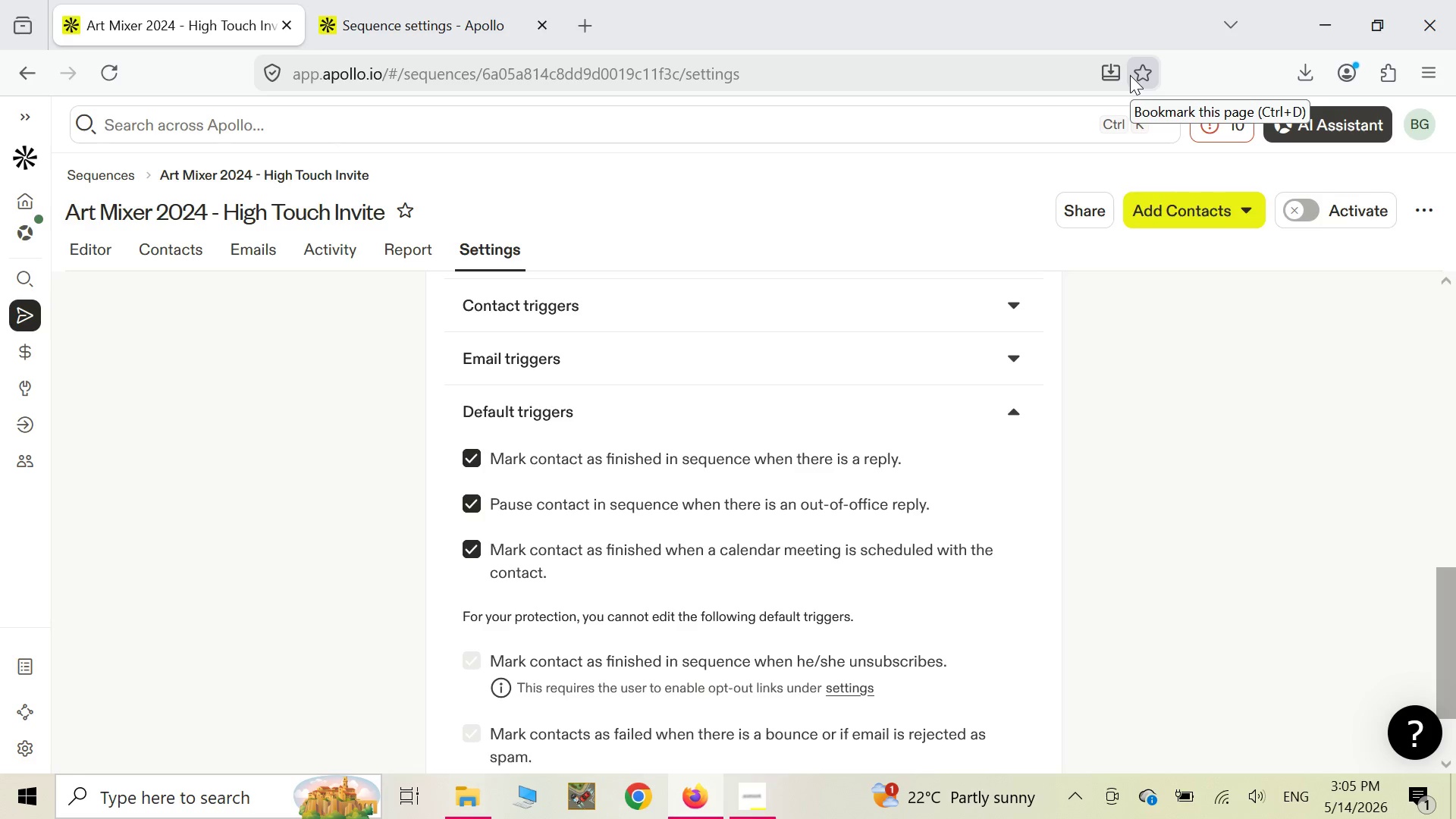 
right_click([868, 220])
 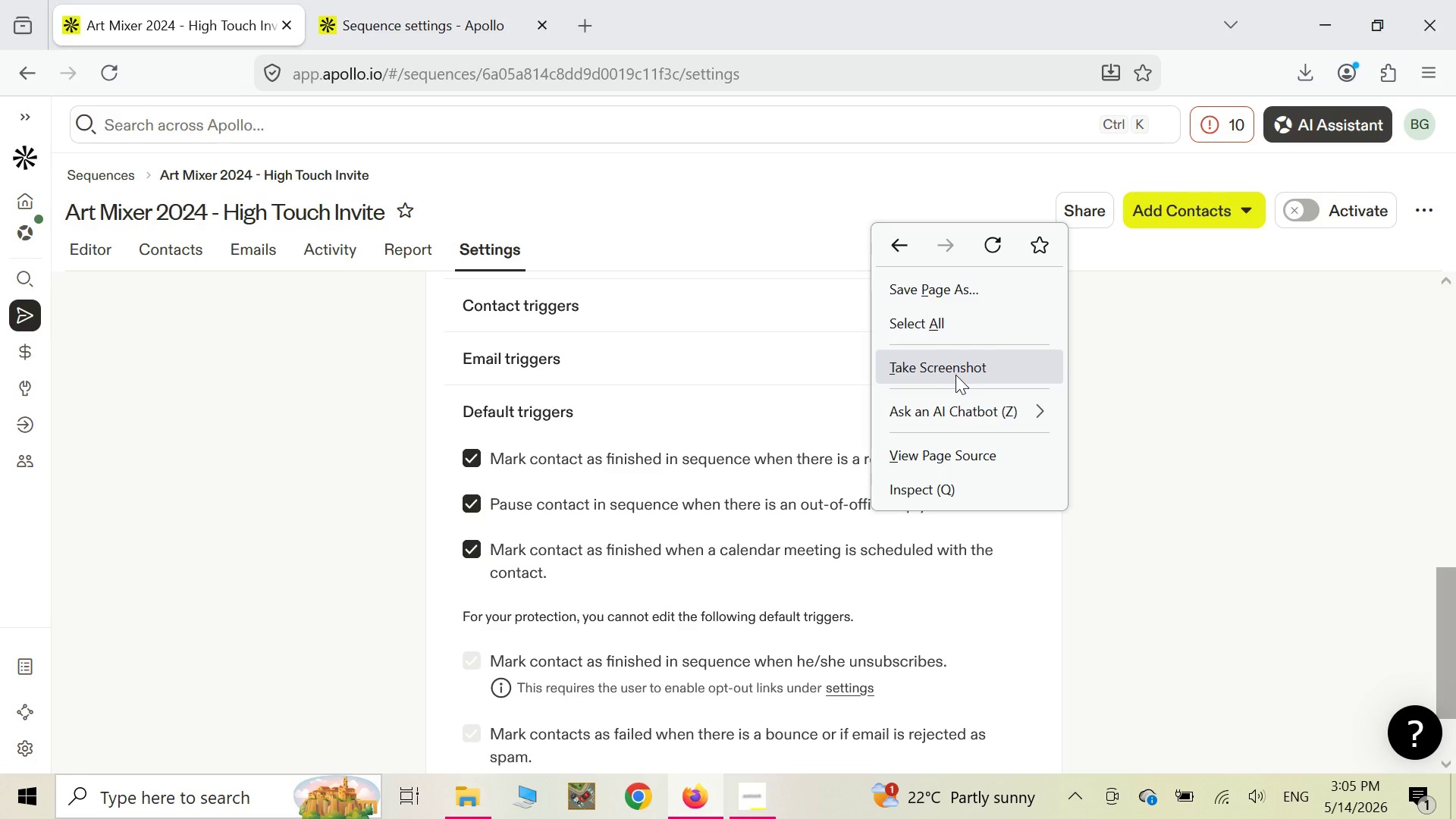 
left_click([956, 375])
 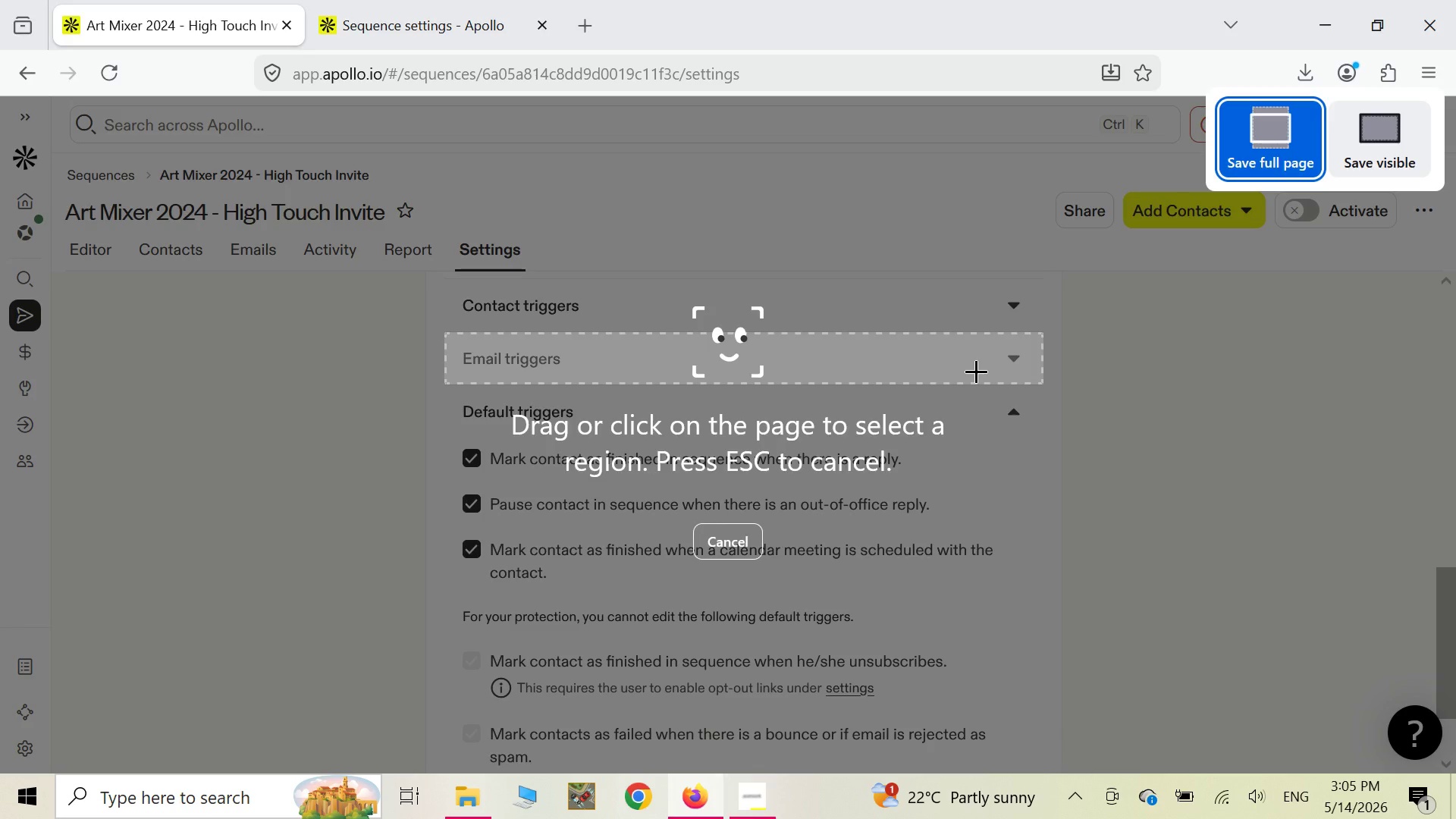 
wait(16.05)
 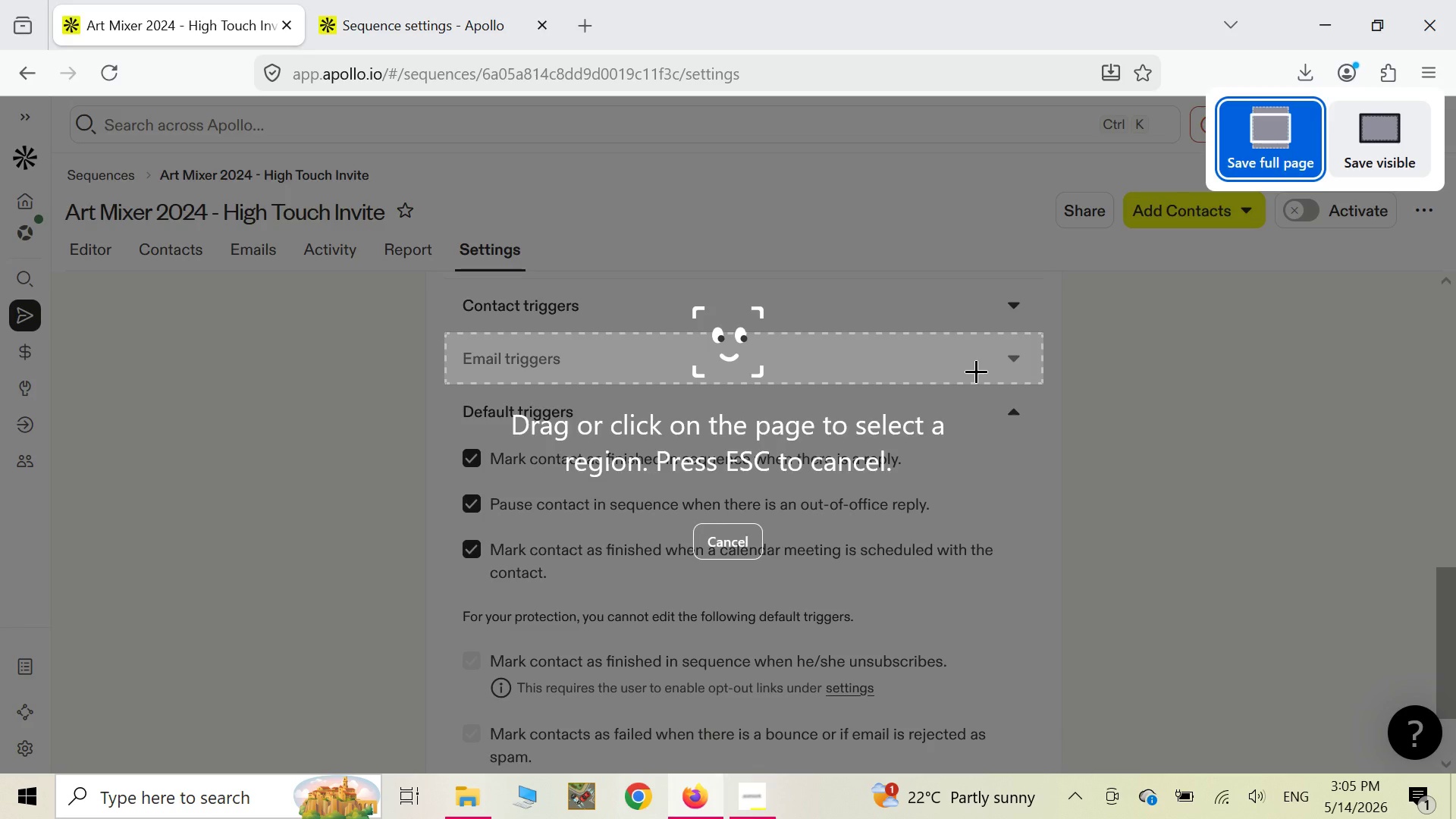 
left_click([1284, 121])
 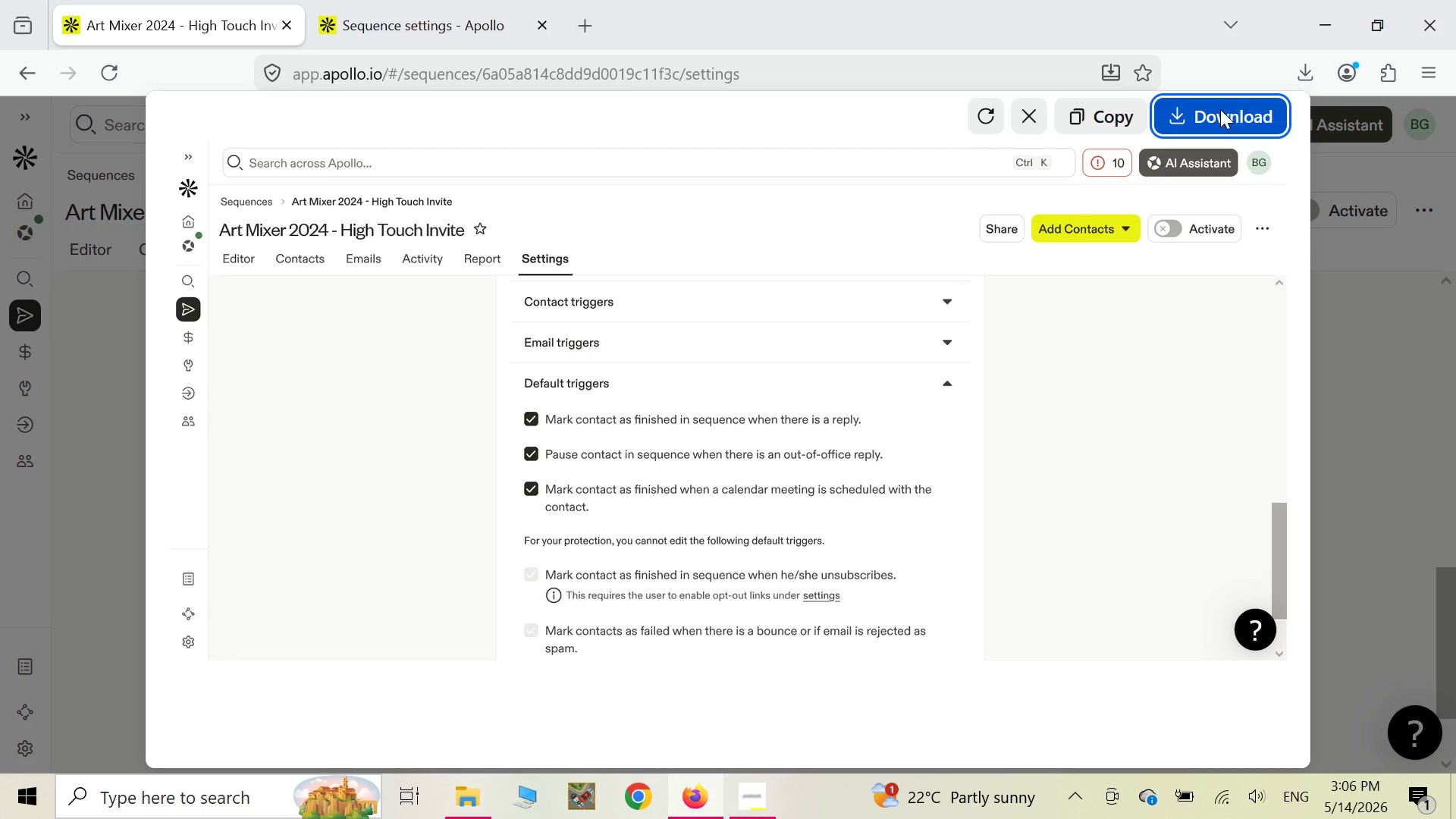 
left_click([1216, 121])
 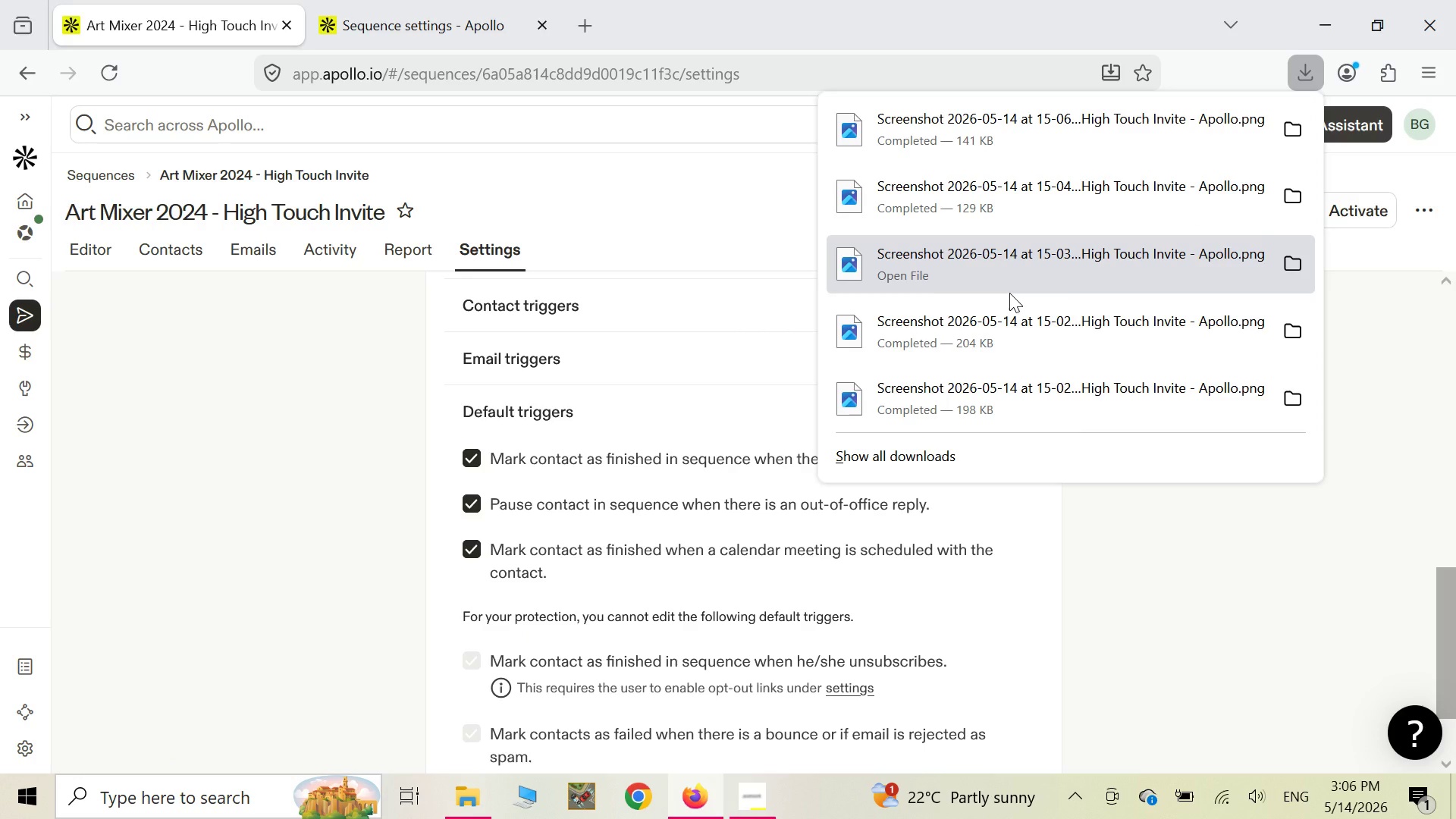 
wait(21.66)
 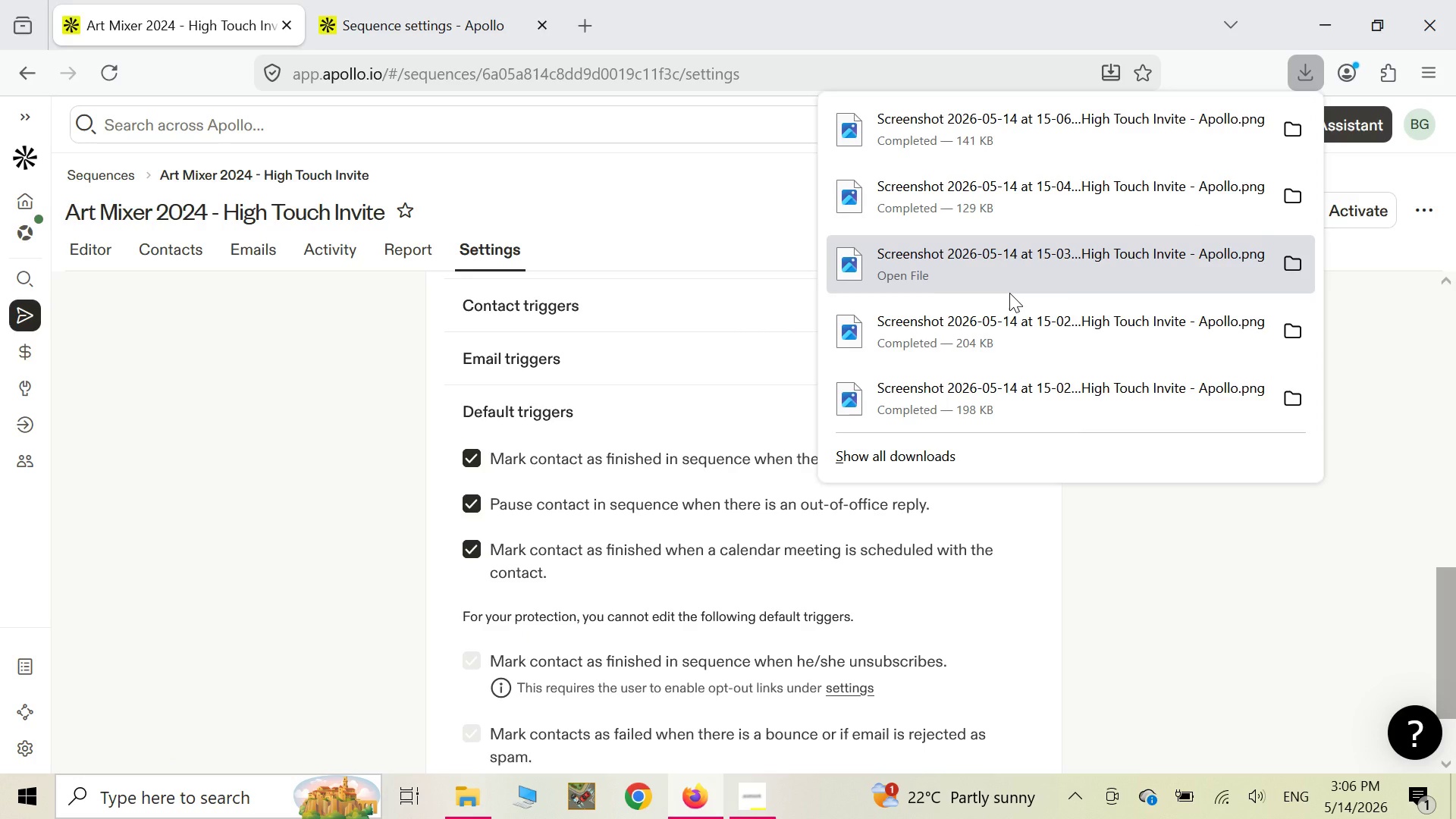 
left_click([717, 212])
 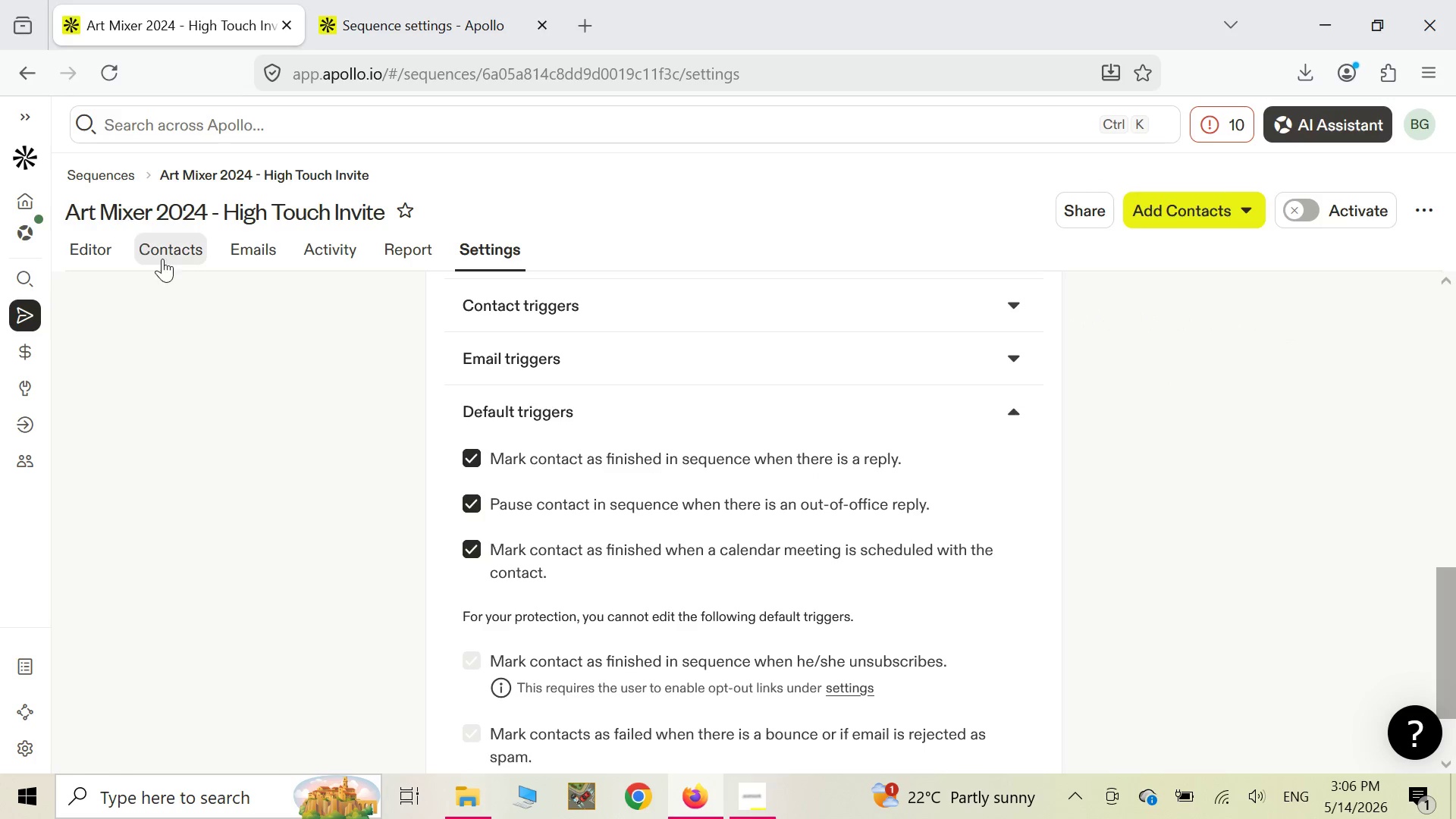 
left_click([171, 256])
 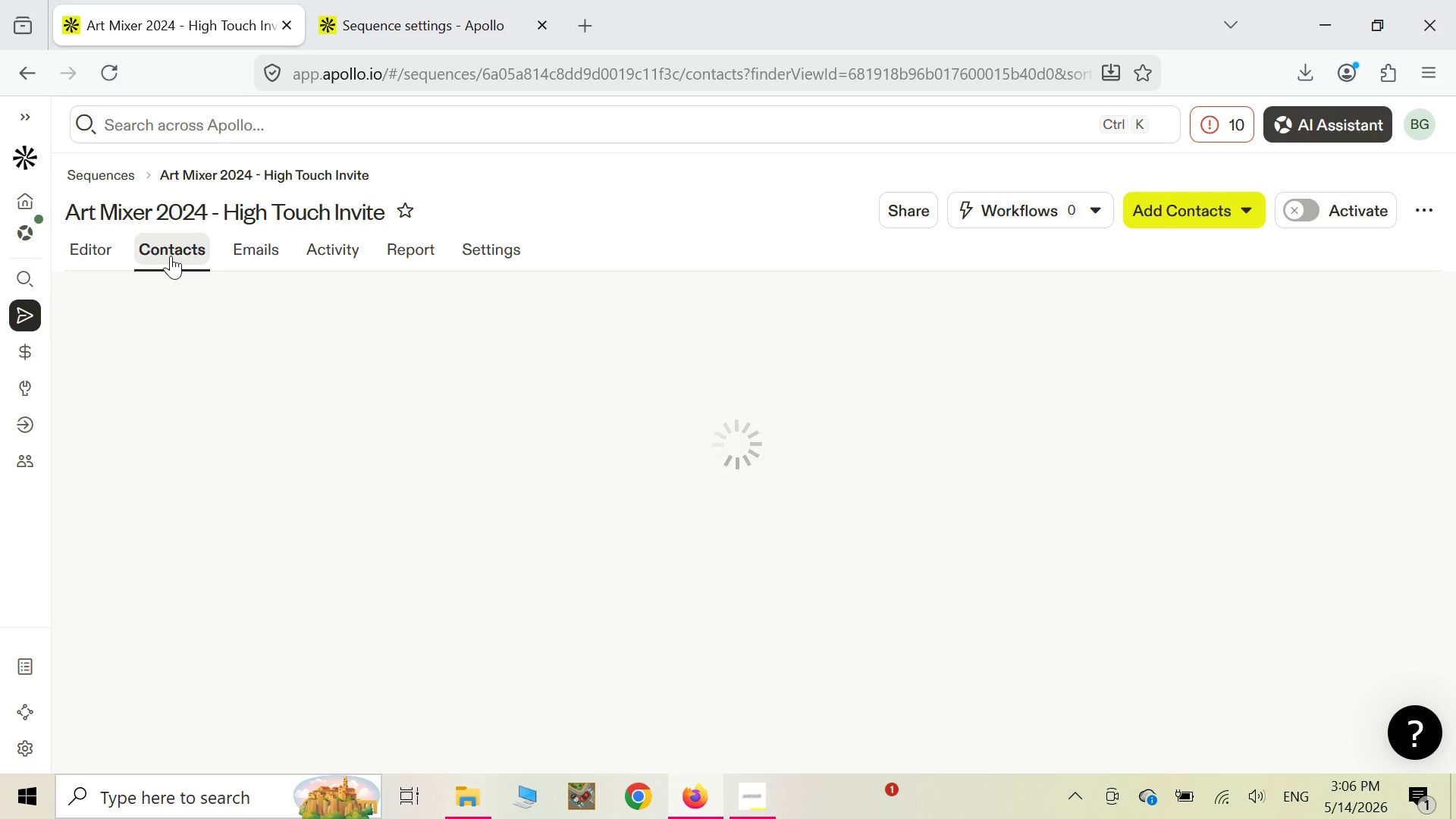 
wait(9.59)
 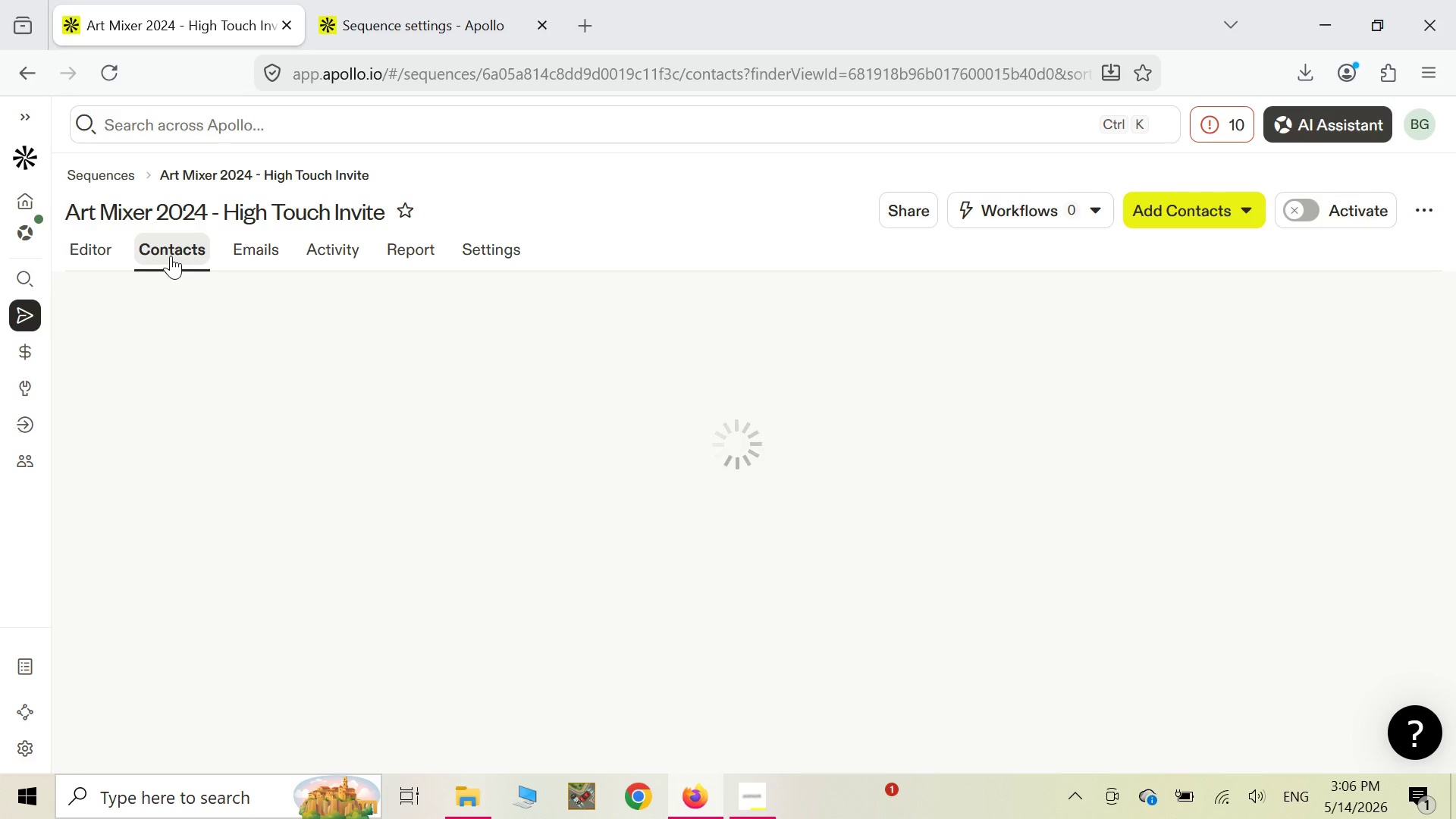 
left_click([106, 247])
 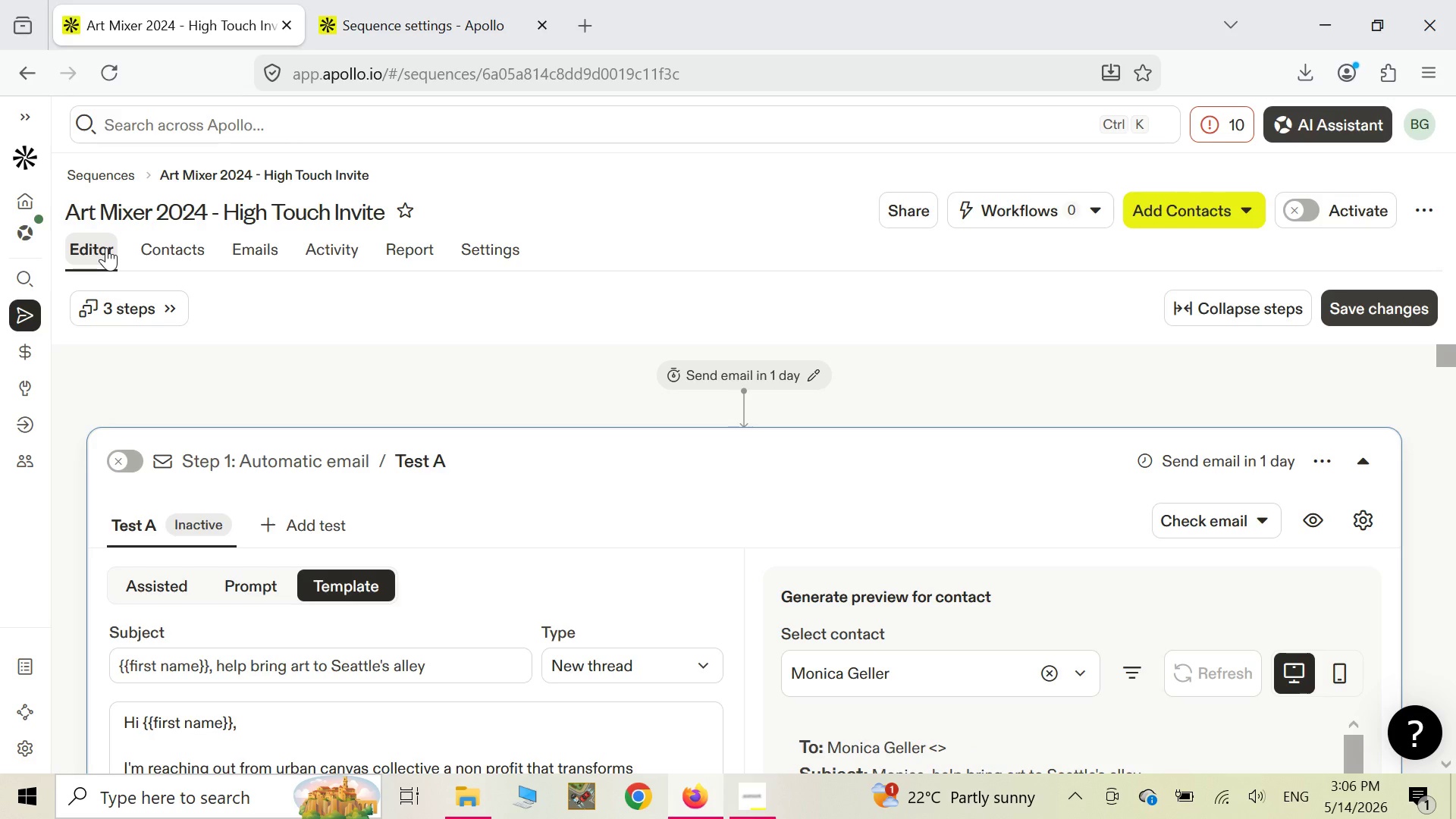 
wait(11.47)
 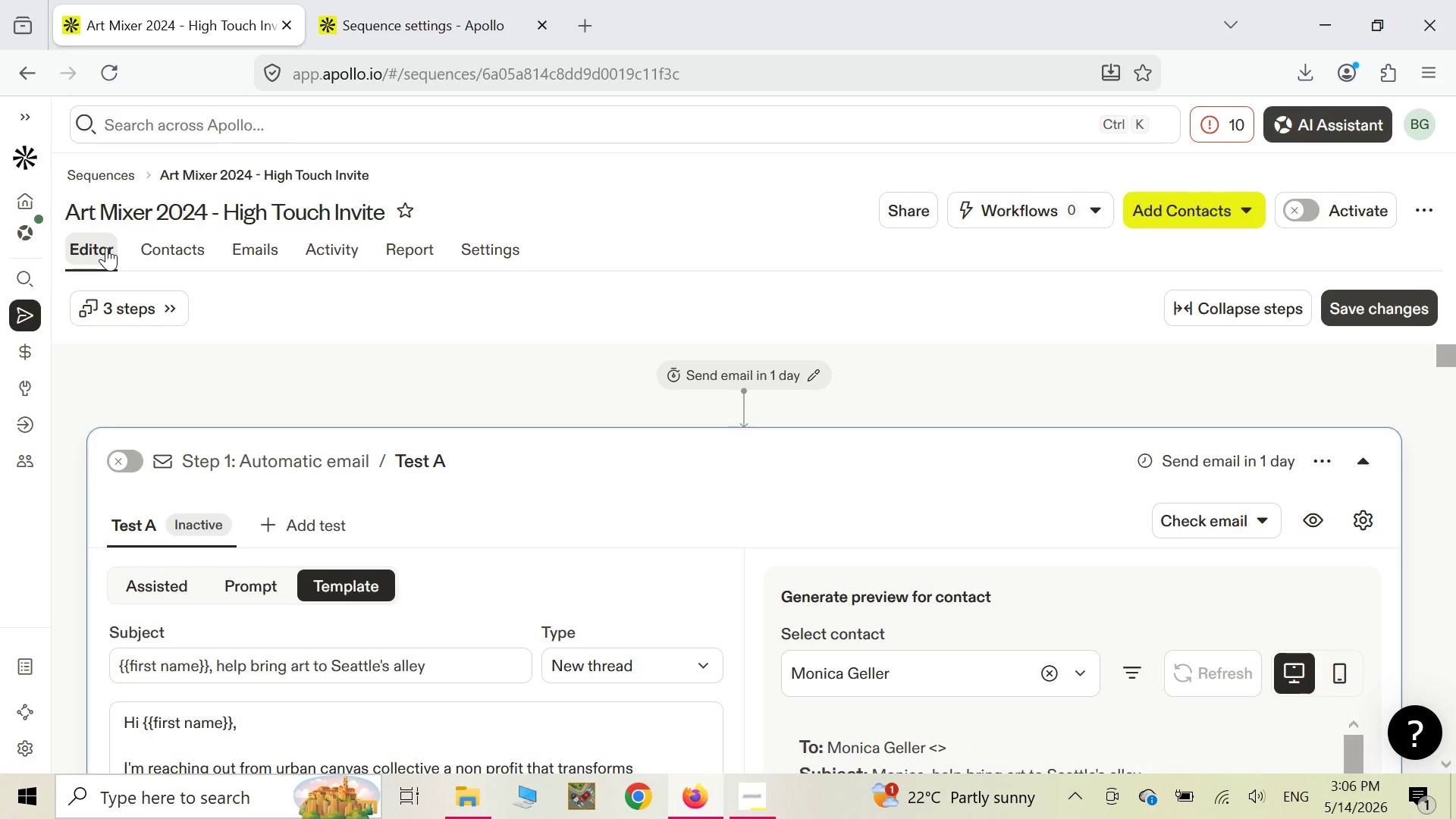 
scroll: coordinate [326, 509], scroll_direction: down, amount: 4.0
 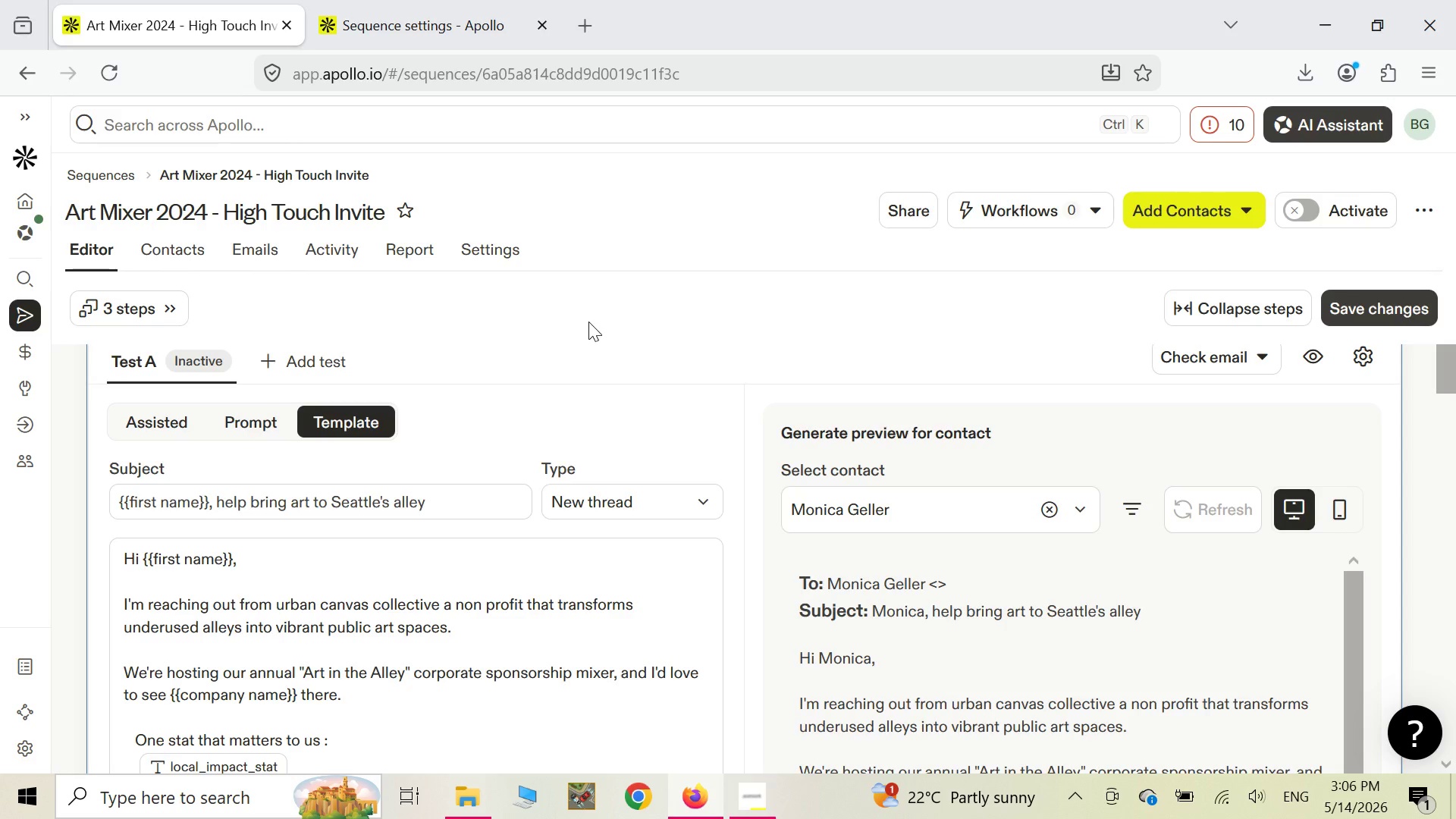 
right_click([588, 322])
 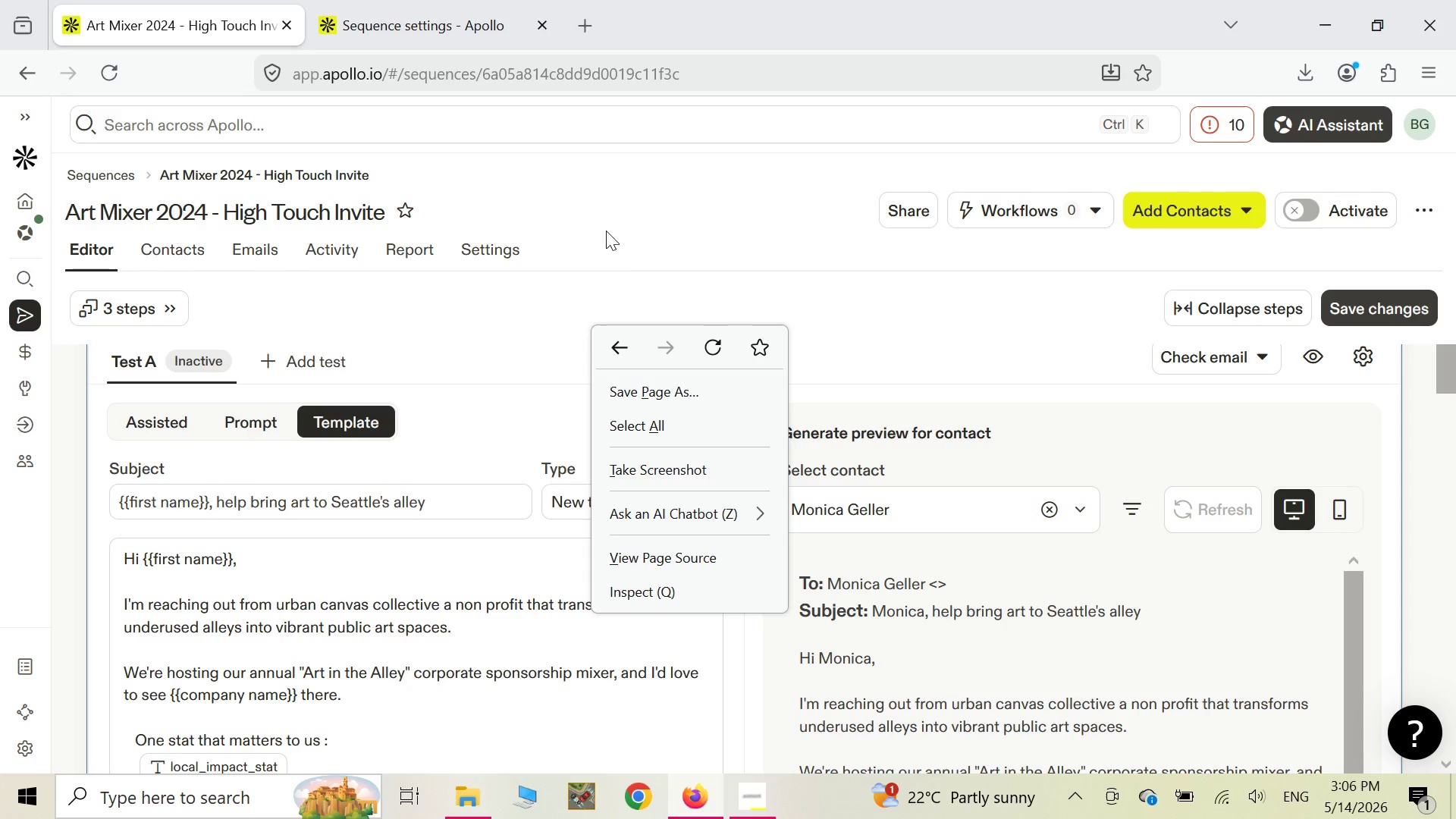 
left_click([607, 221])
 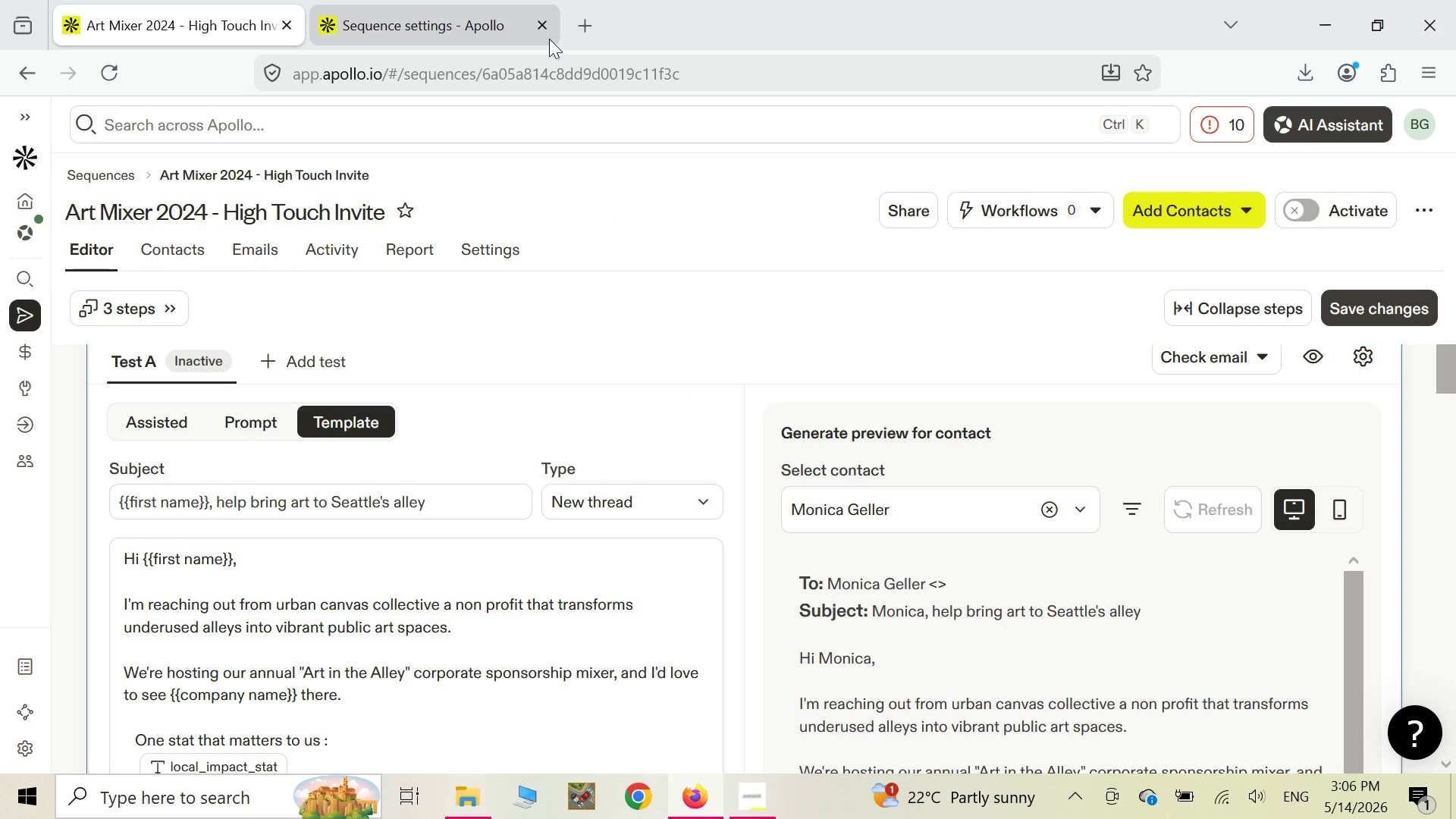 
left_click([549, 39])
 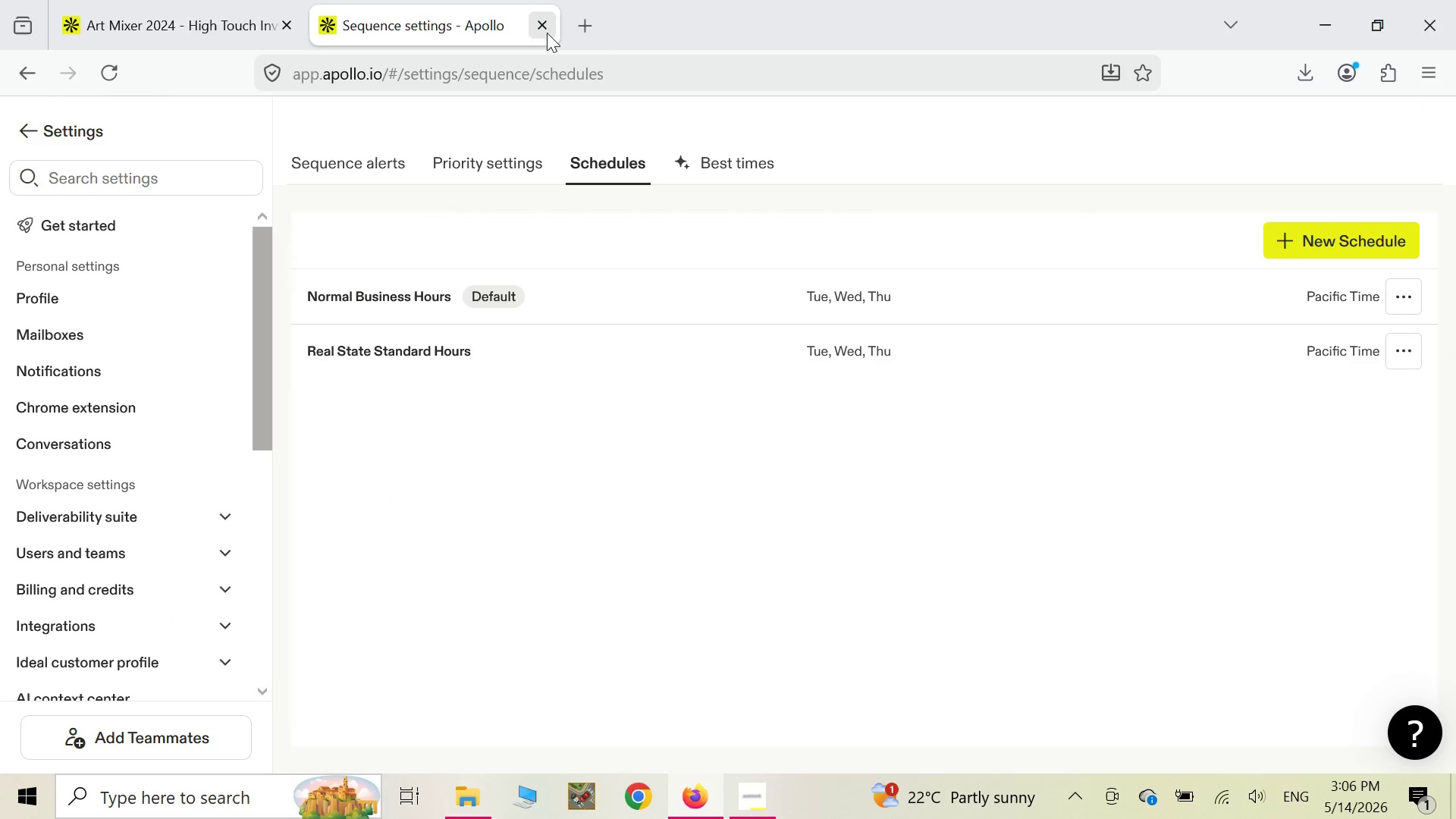 
left_click([547, 33])
 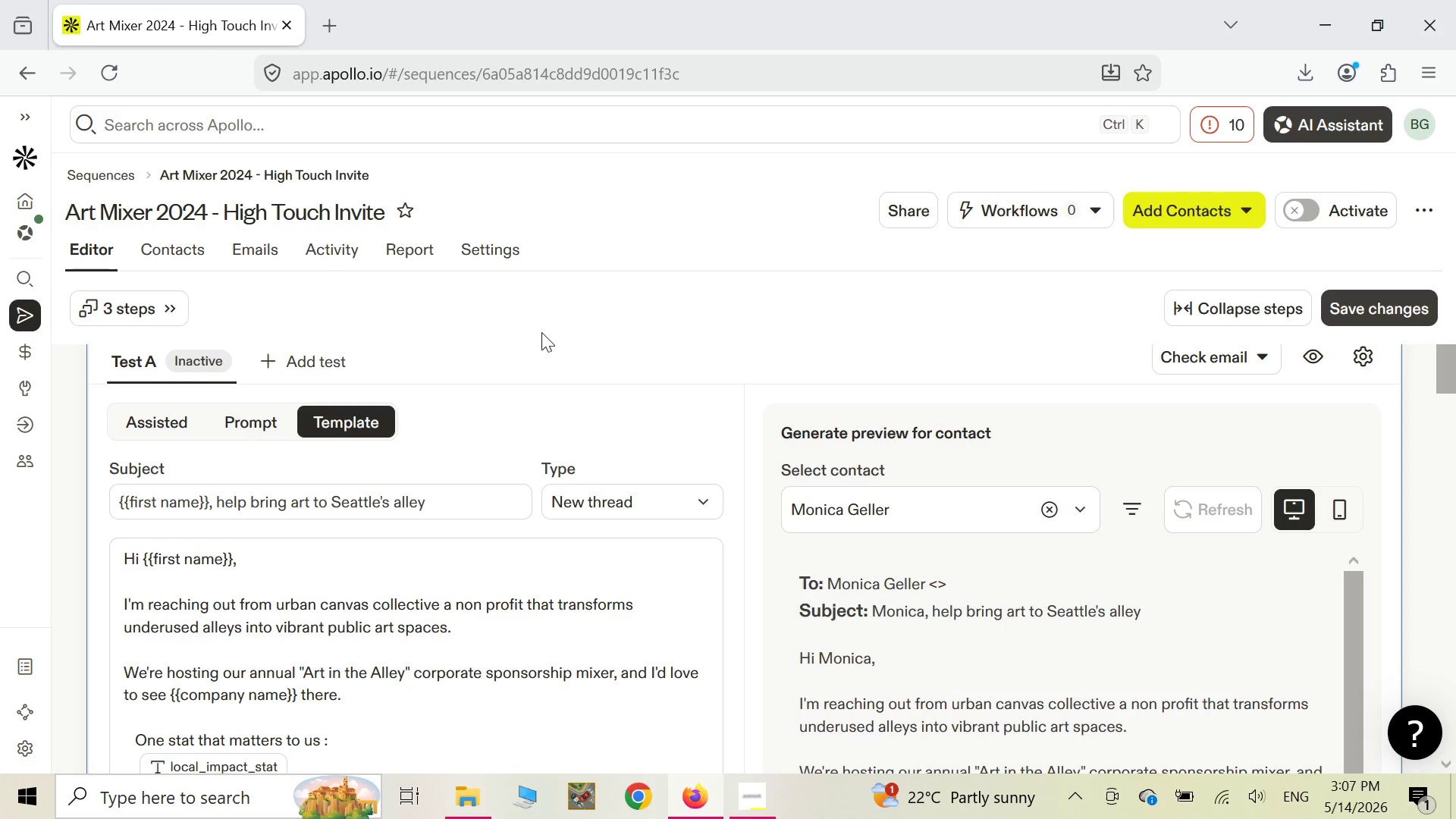 
scroll: coordinate [554, 452], scroll_direction: down, amount: 3.0
 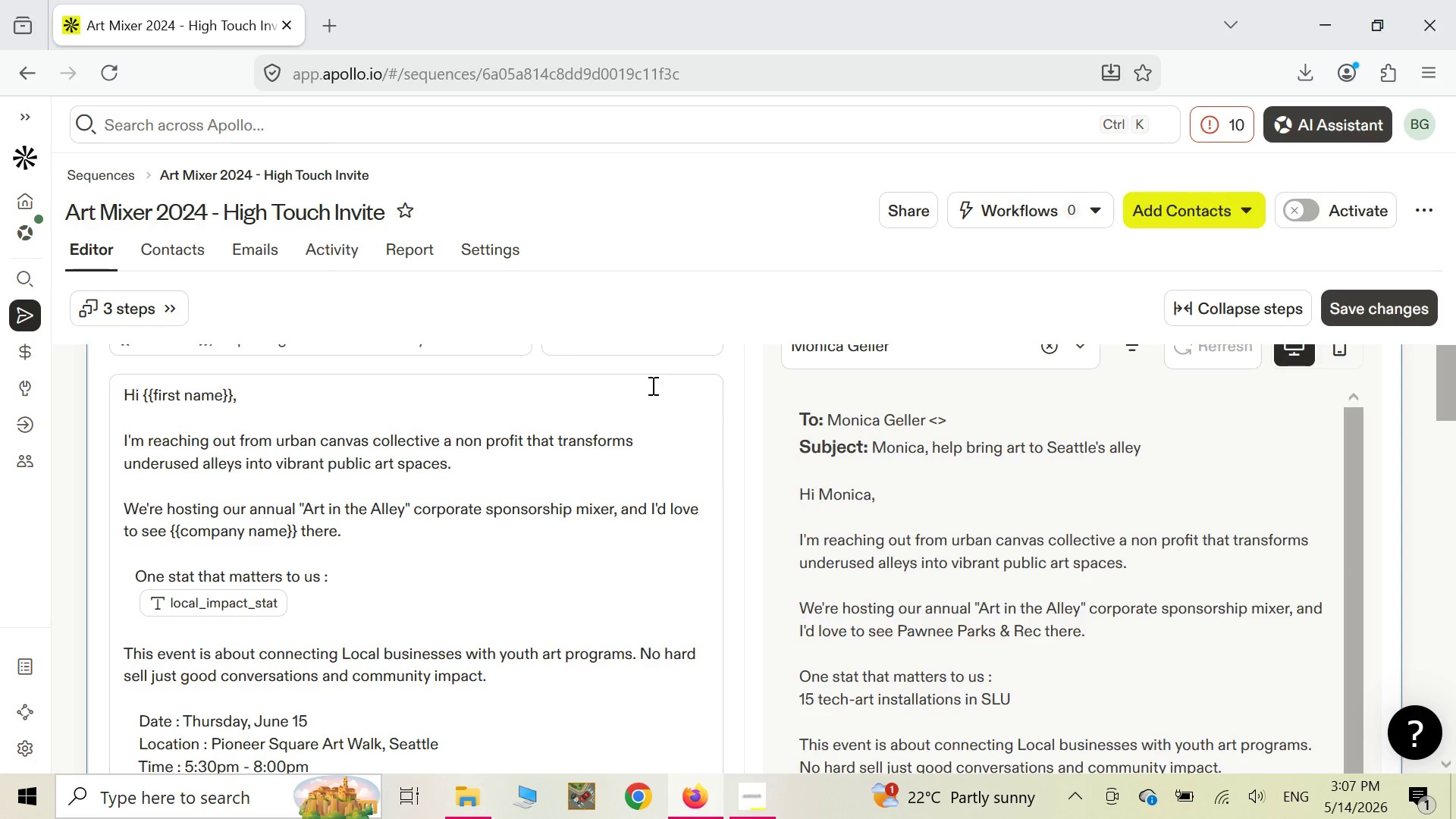 
scroll: coordinate [606, 360], scroll_direction: up, amount: 2.0
 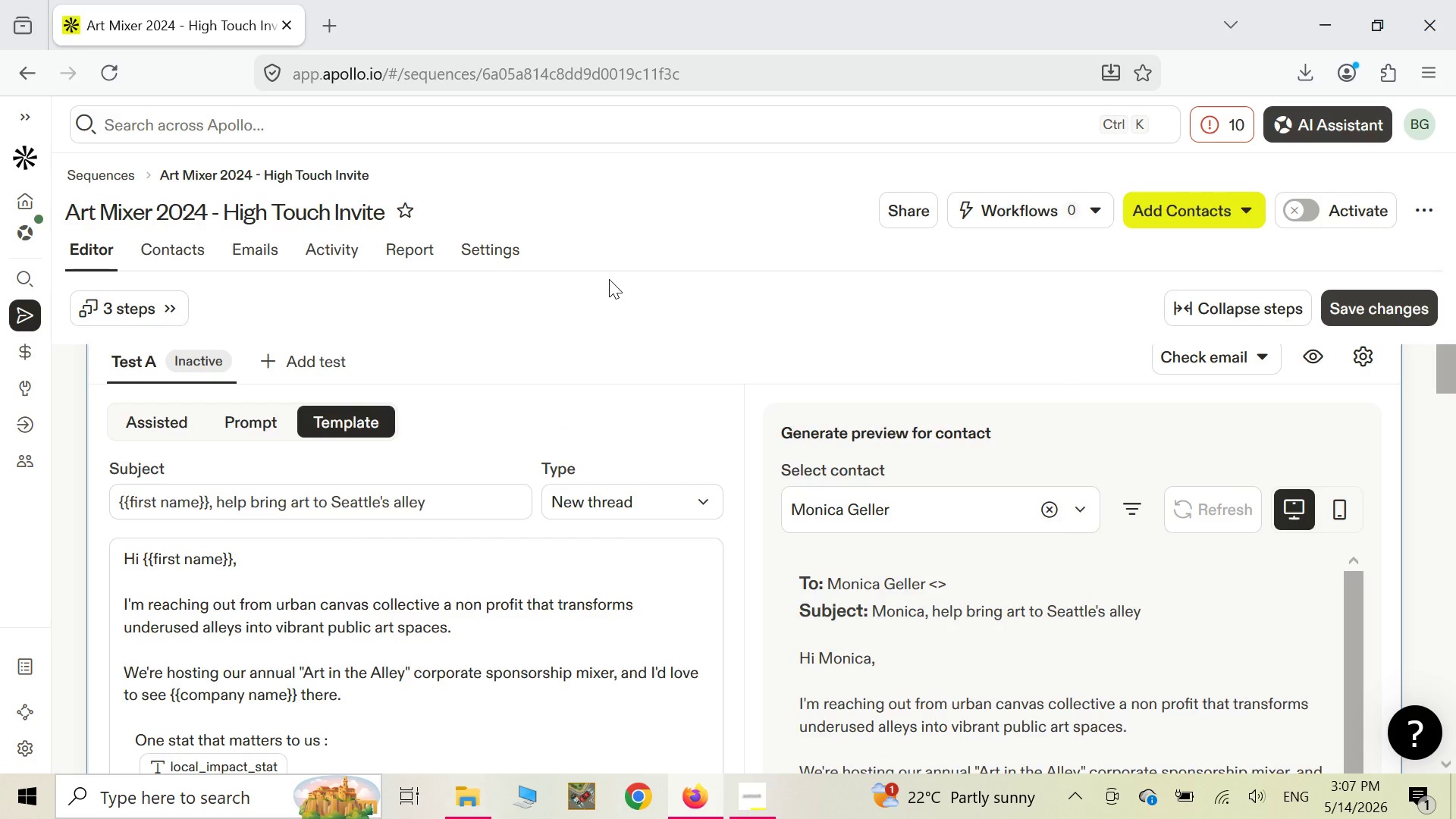 
key(Alt+Meta+R)
 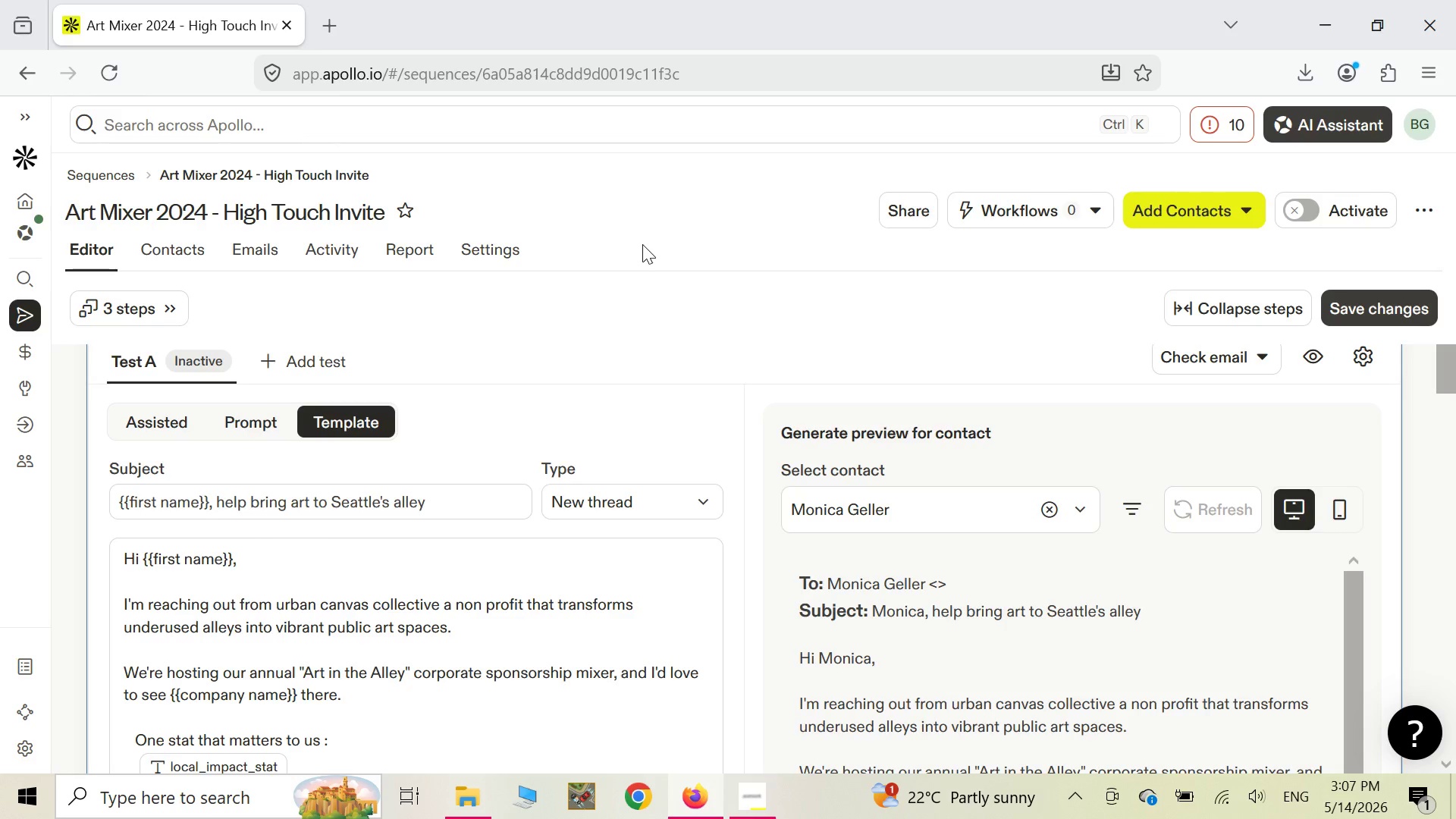 
wait(5.33)
 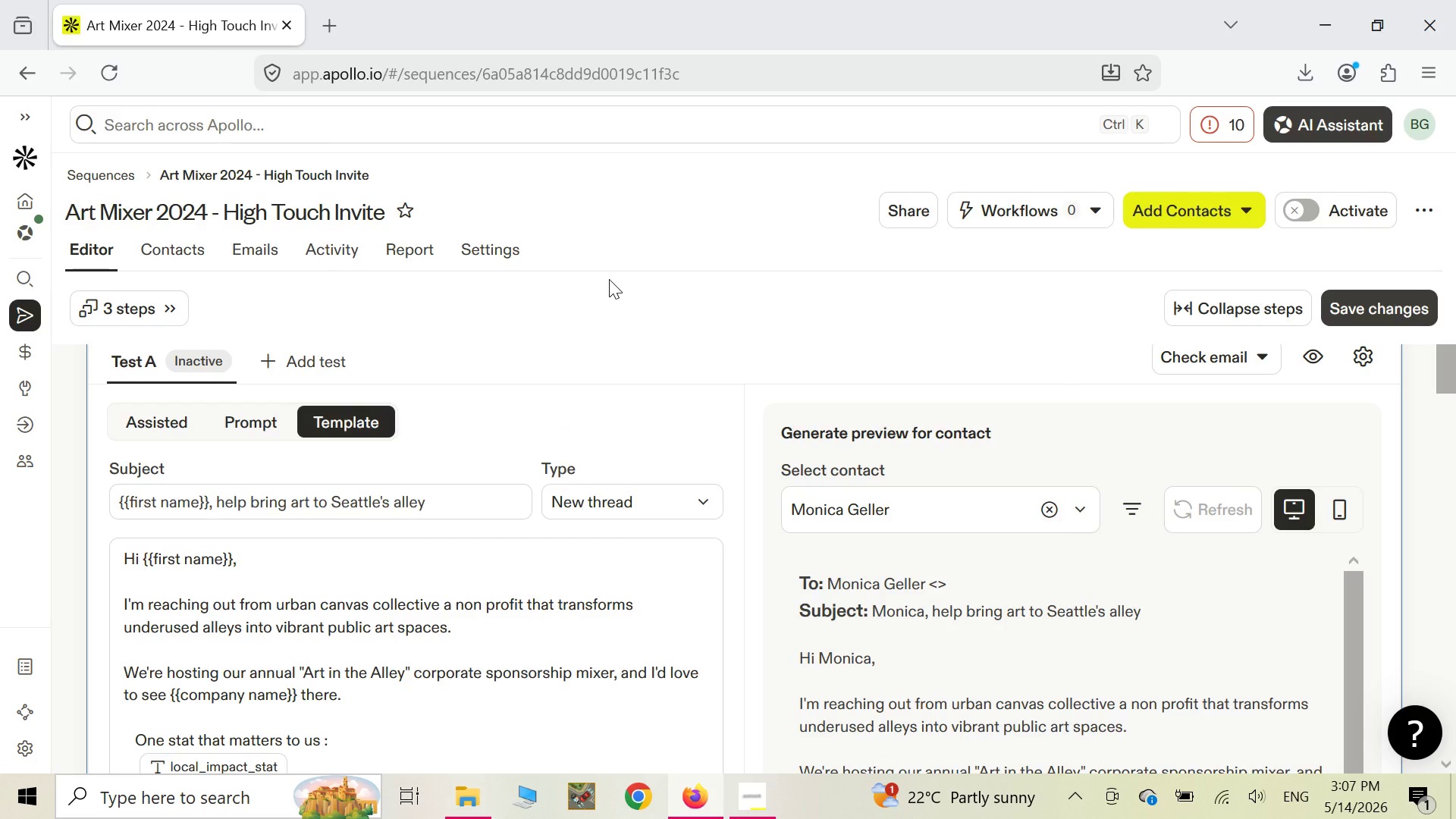 
scroll: coordinate [674, 437], scroll_direction: down, amount: 16.0
 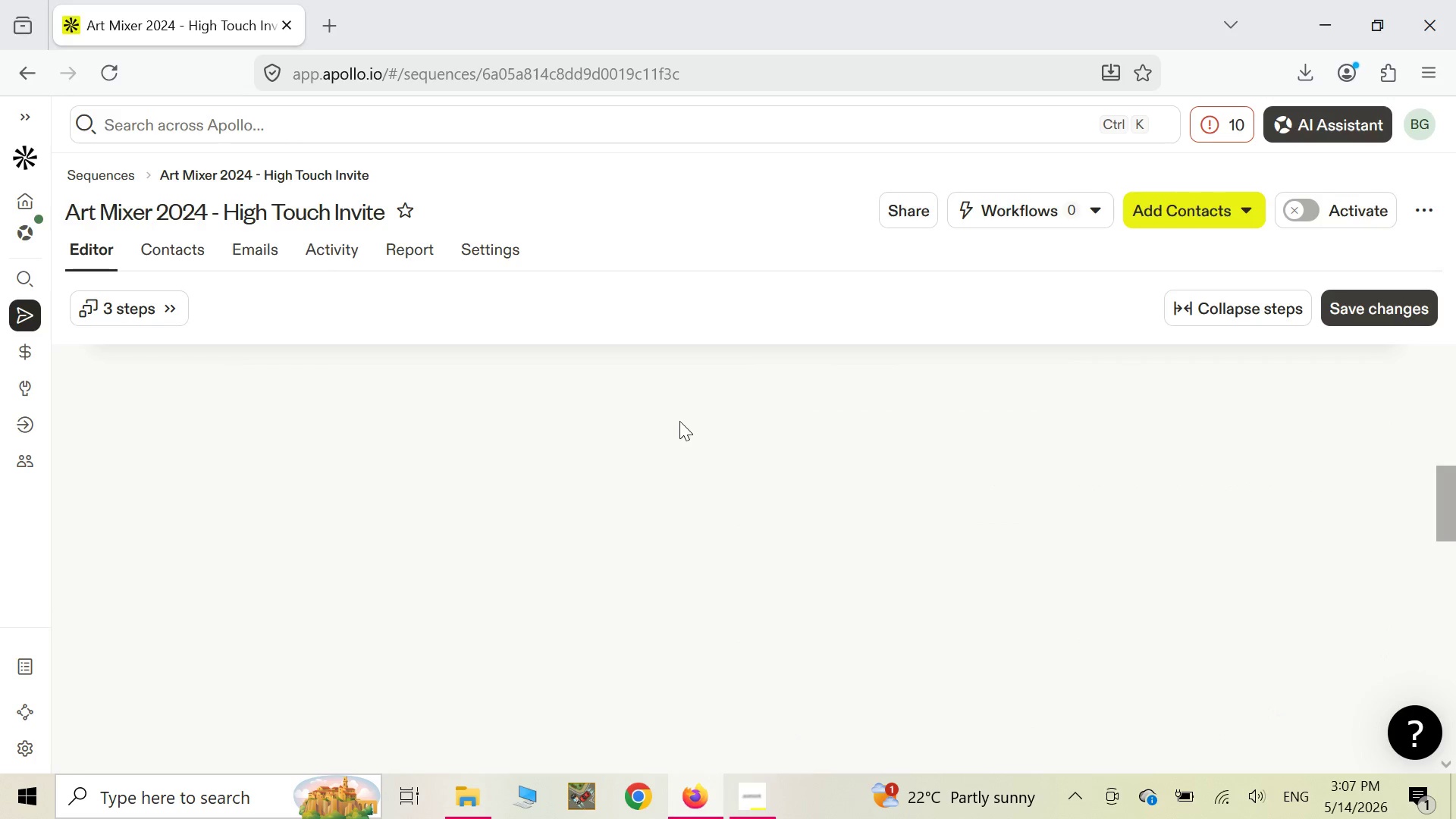 
scroll: coordinate [686, 412], scroll_direction: up, amount: 2.0
 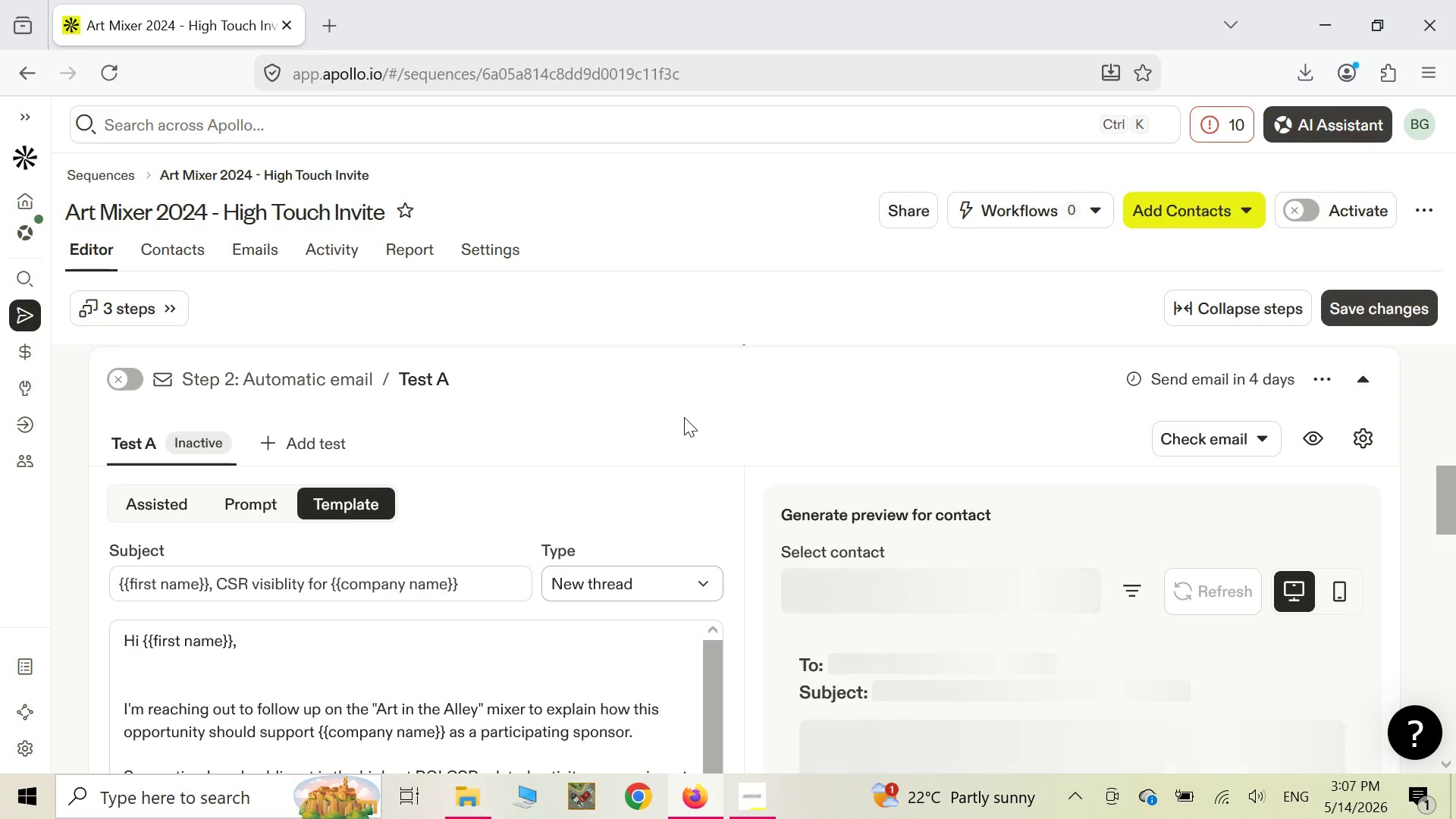 
scroll: coordinate [684, 417], scroll_direction: down, amount: 1.0
 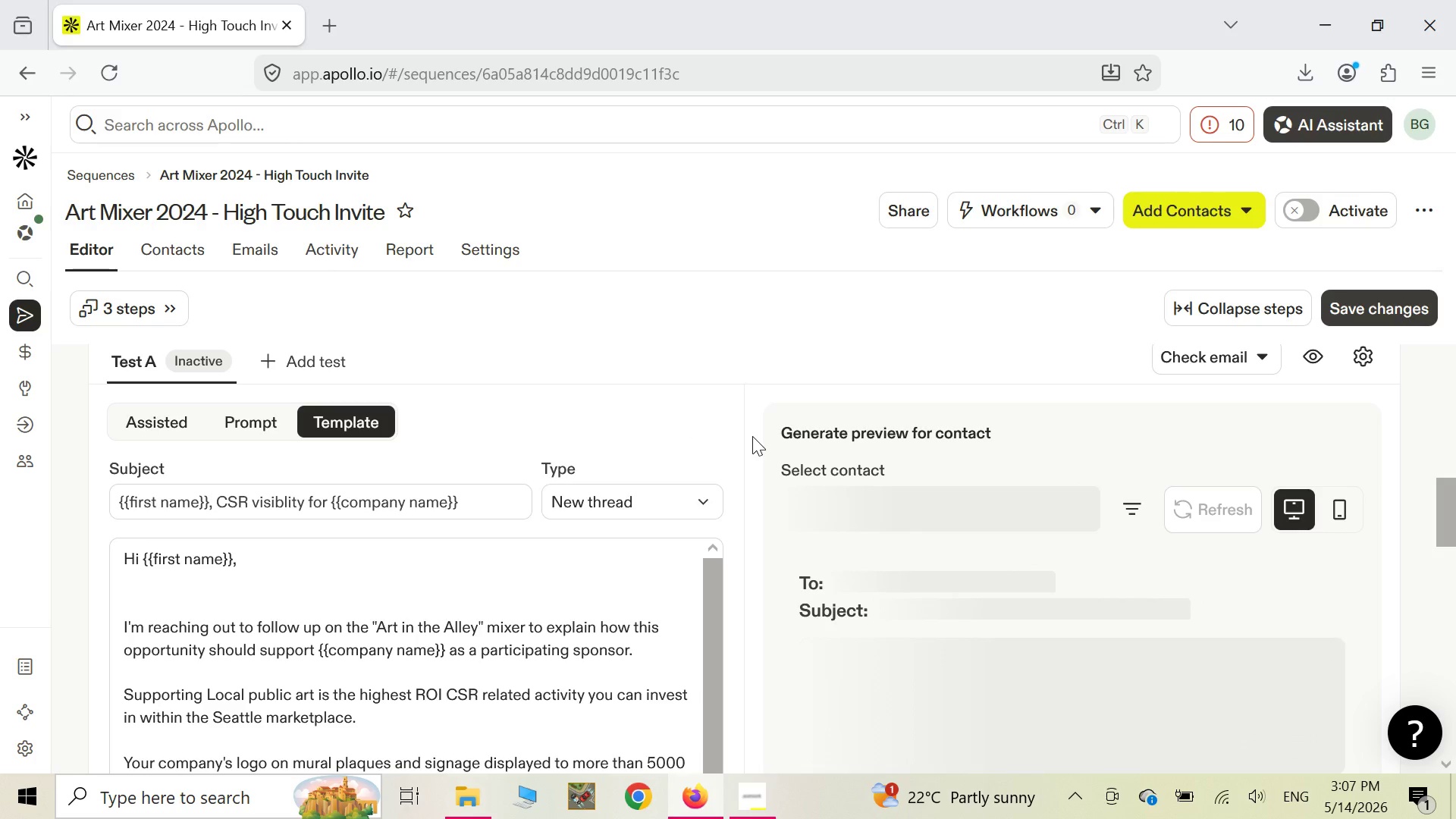 
wait(5.51)
 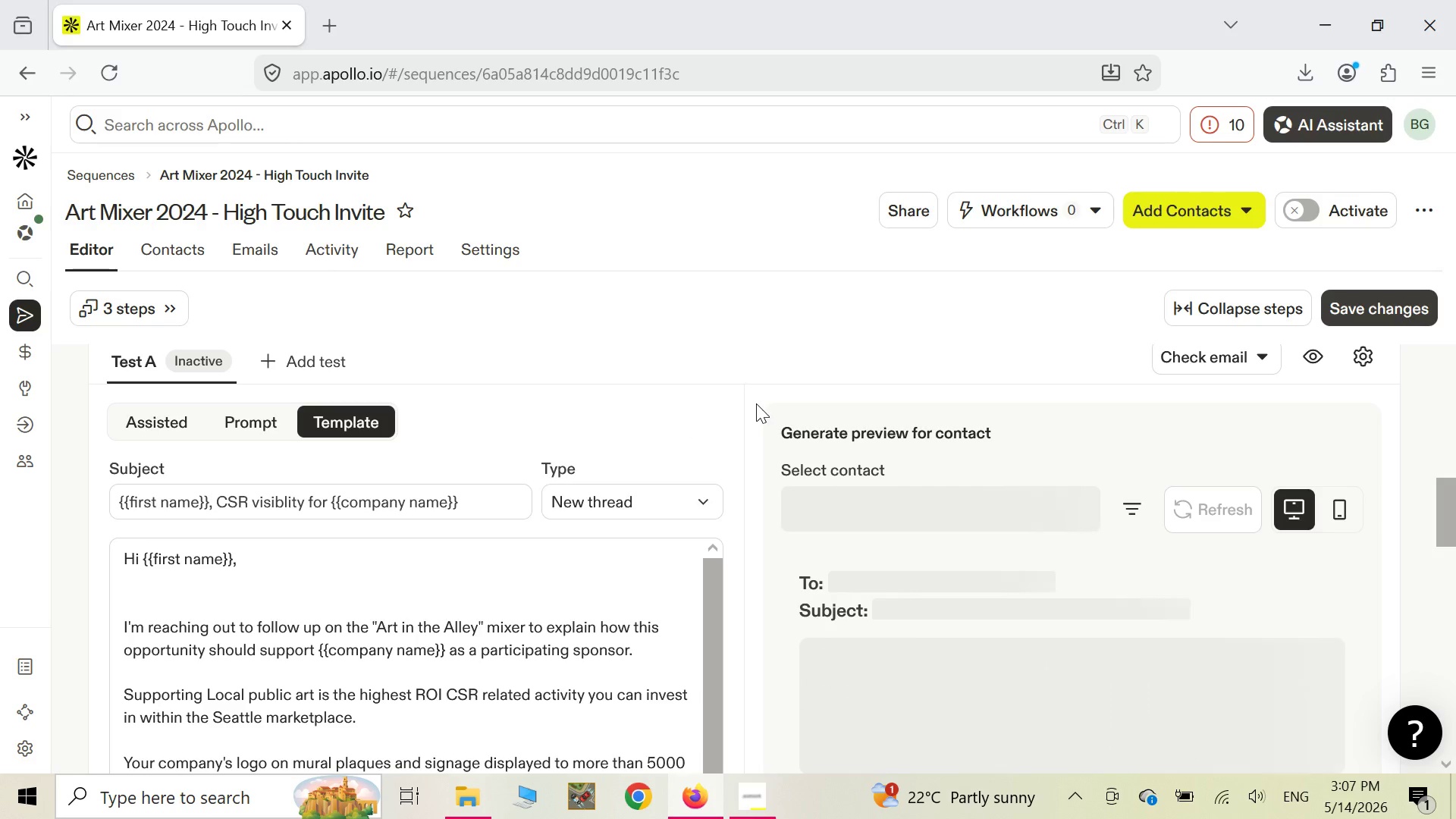 
scroll: coordinate [751, 432], scroll_direction: down, amount: 1.0
 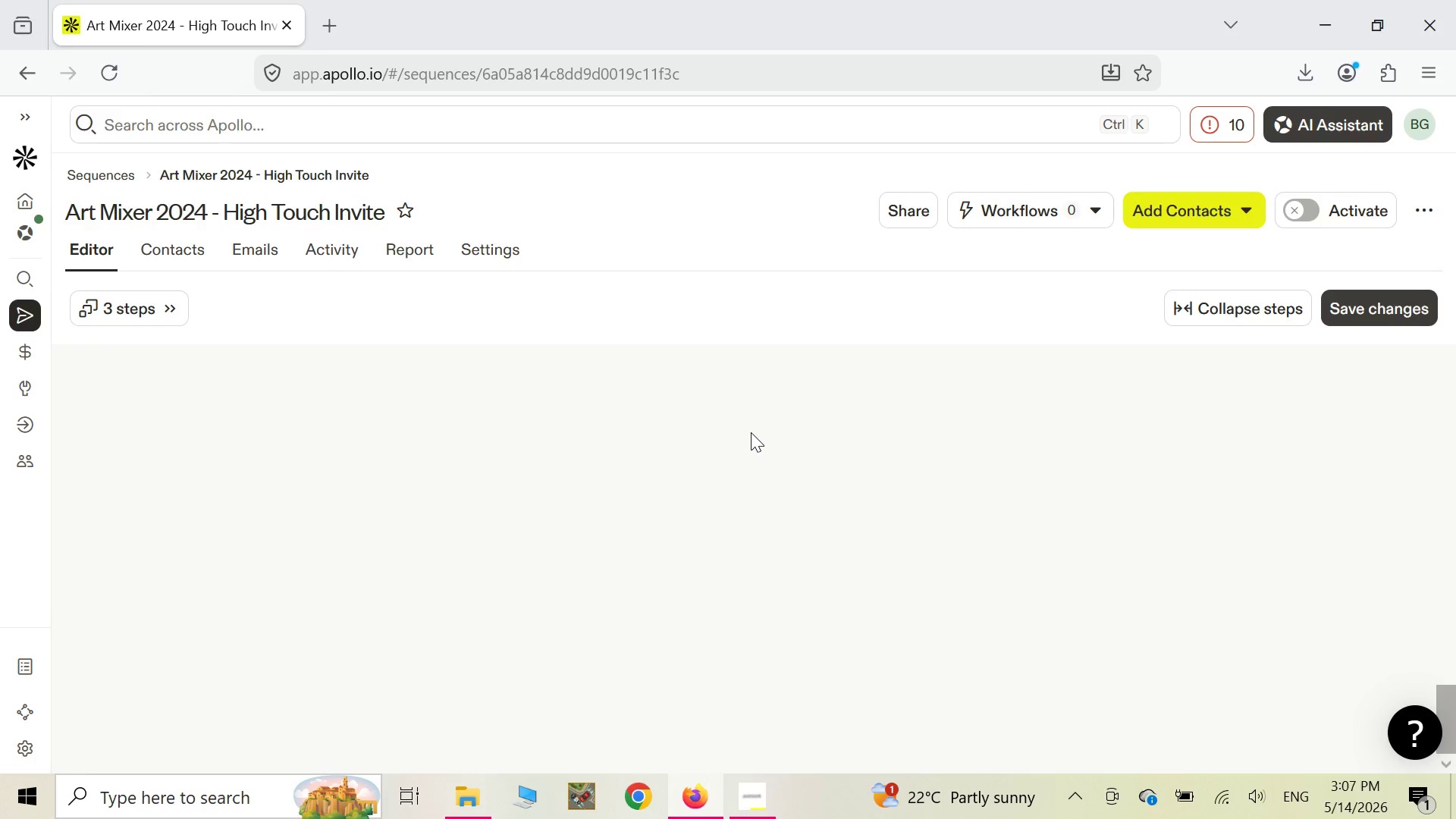 
scroll: coordinate [751, 432], scroll_direction: up, amount: 9.0
 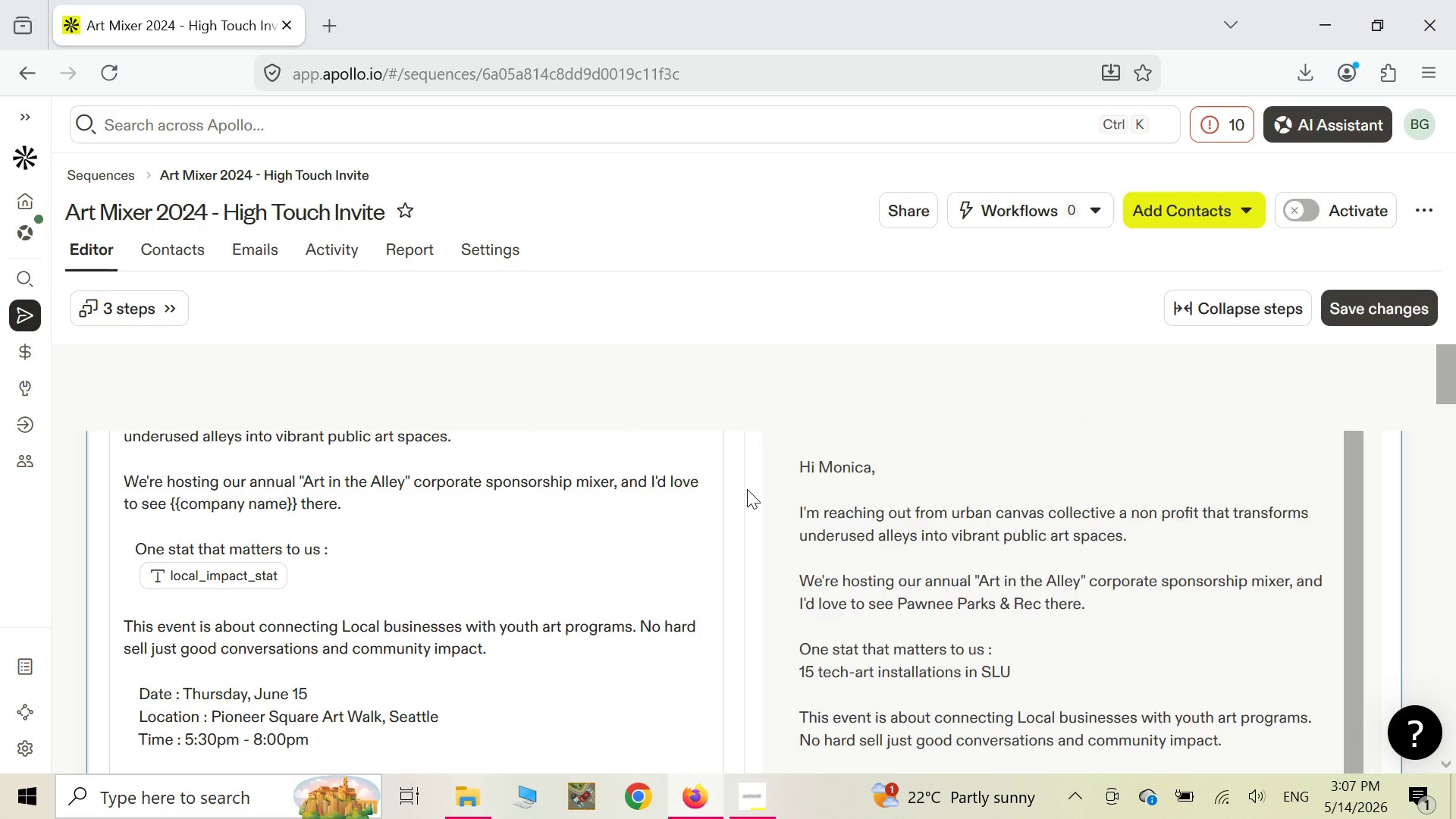 
scroll: coordinate [763, 472], scroll_direction: down, amount: 12.0
 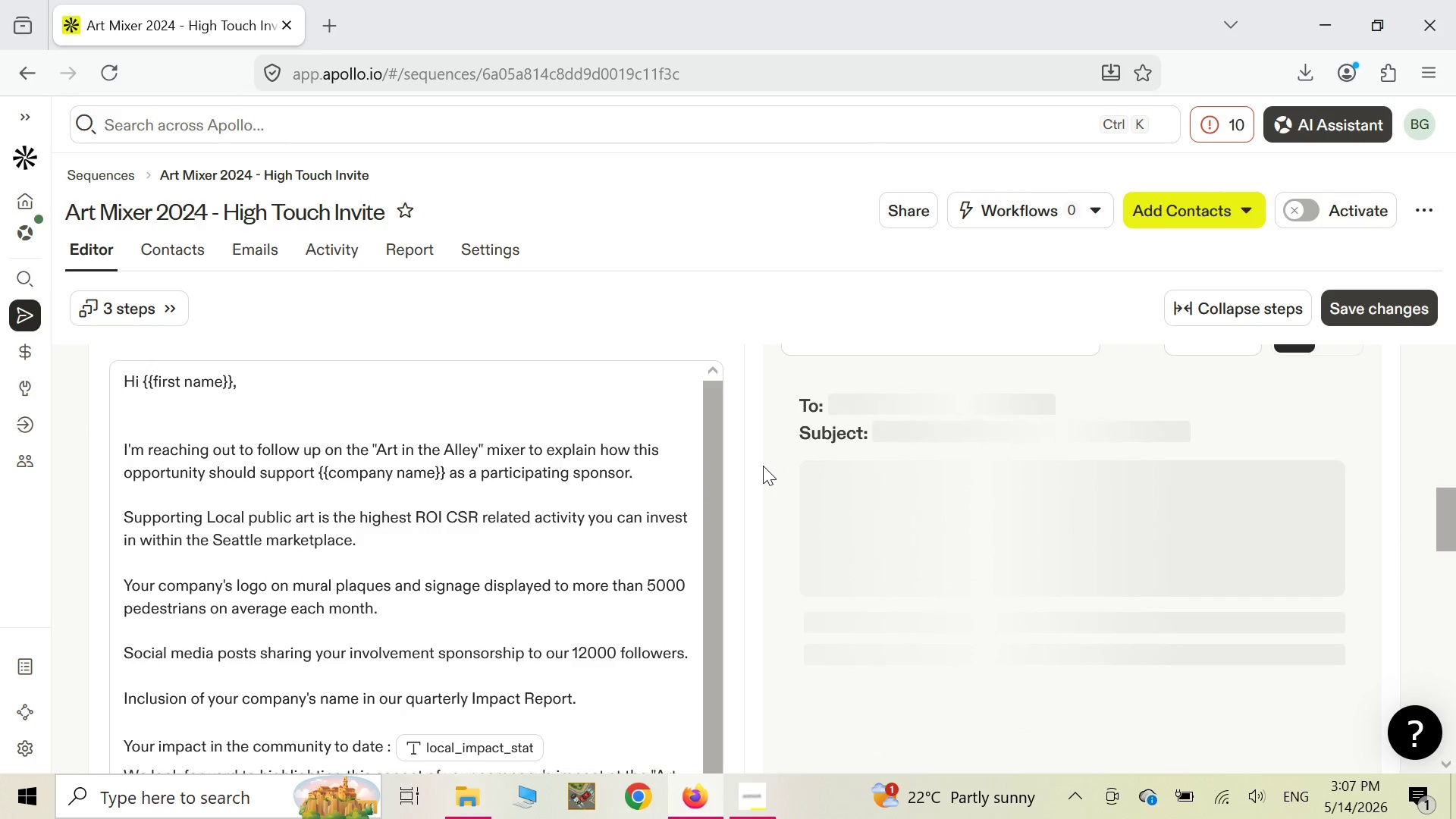 
wait(7.96)
 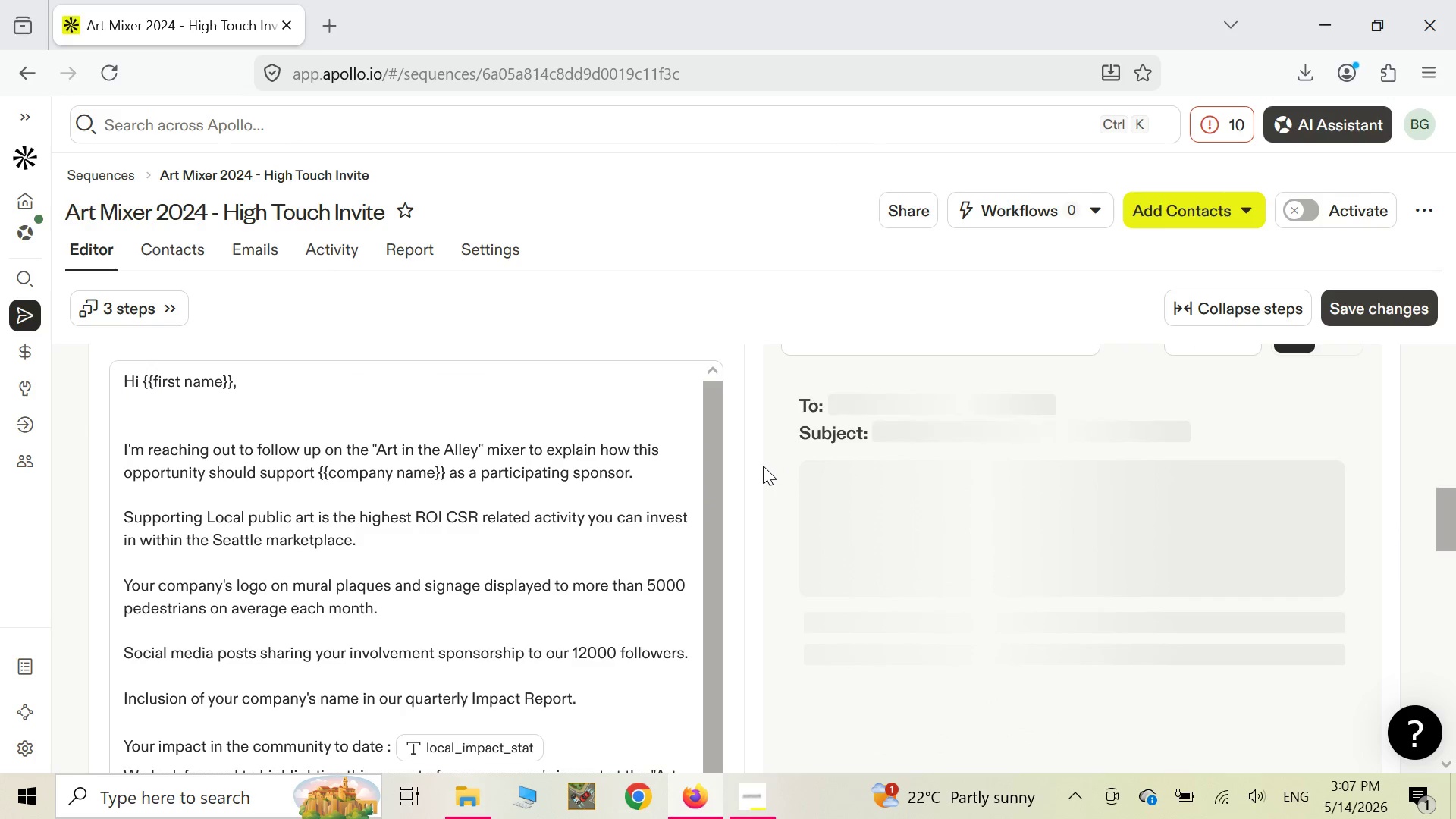 
scroll: coordinate [759, 457], scroll_direction: down, amount: 13.0
 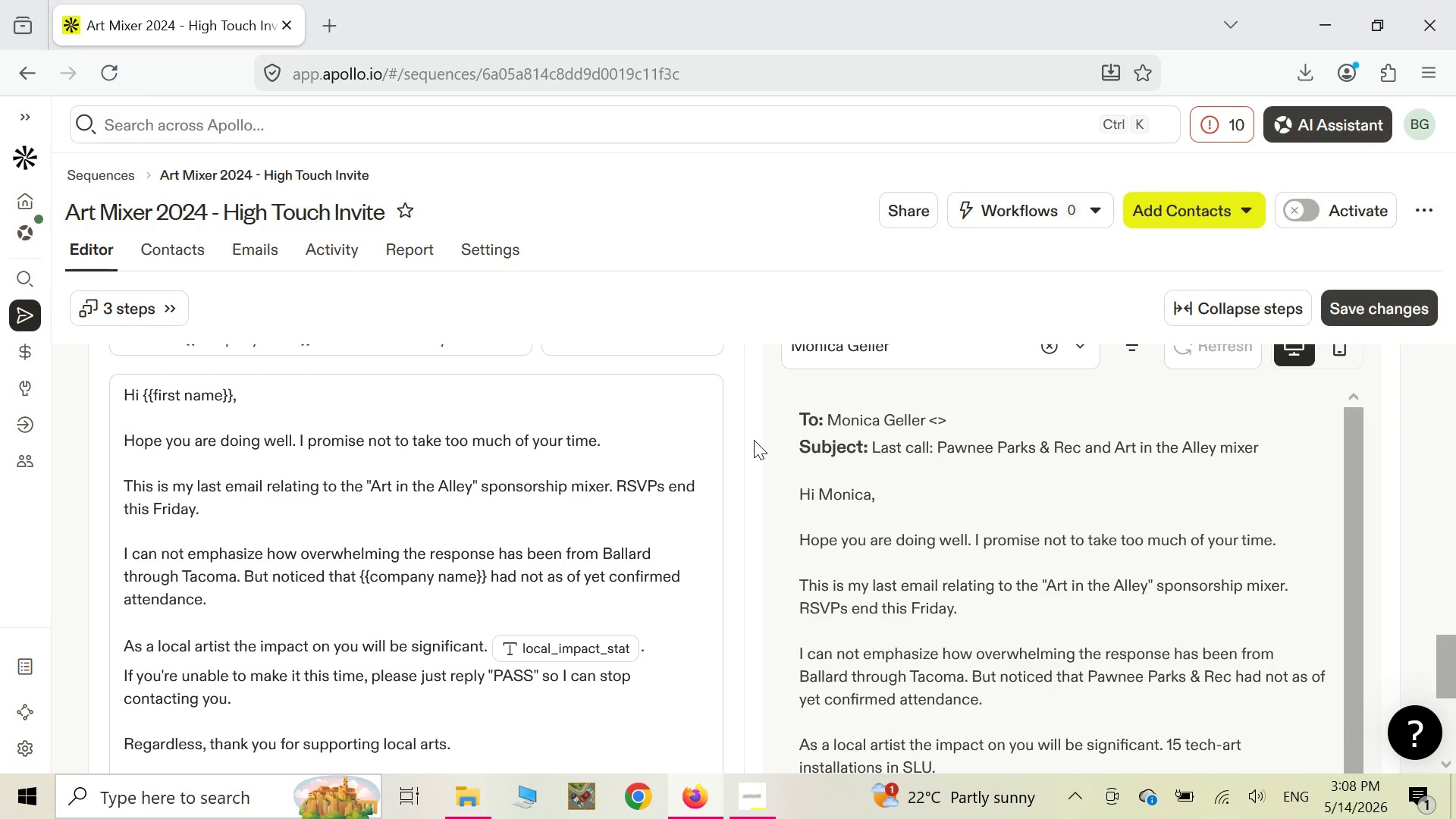 
key(Alt+Meta+R)
 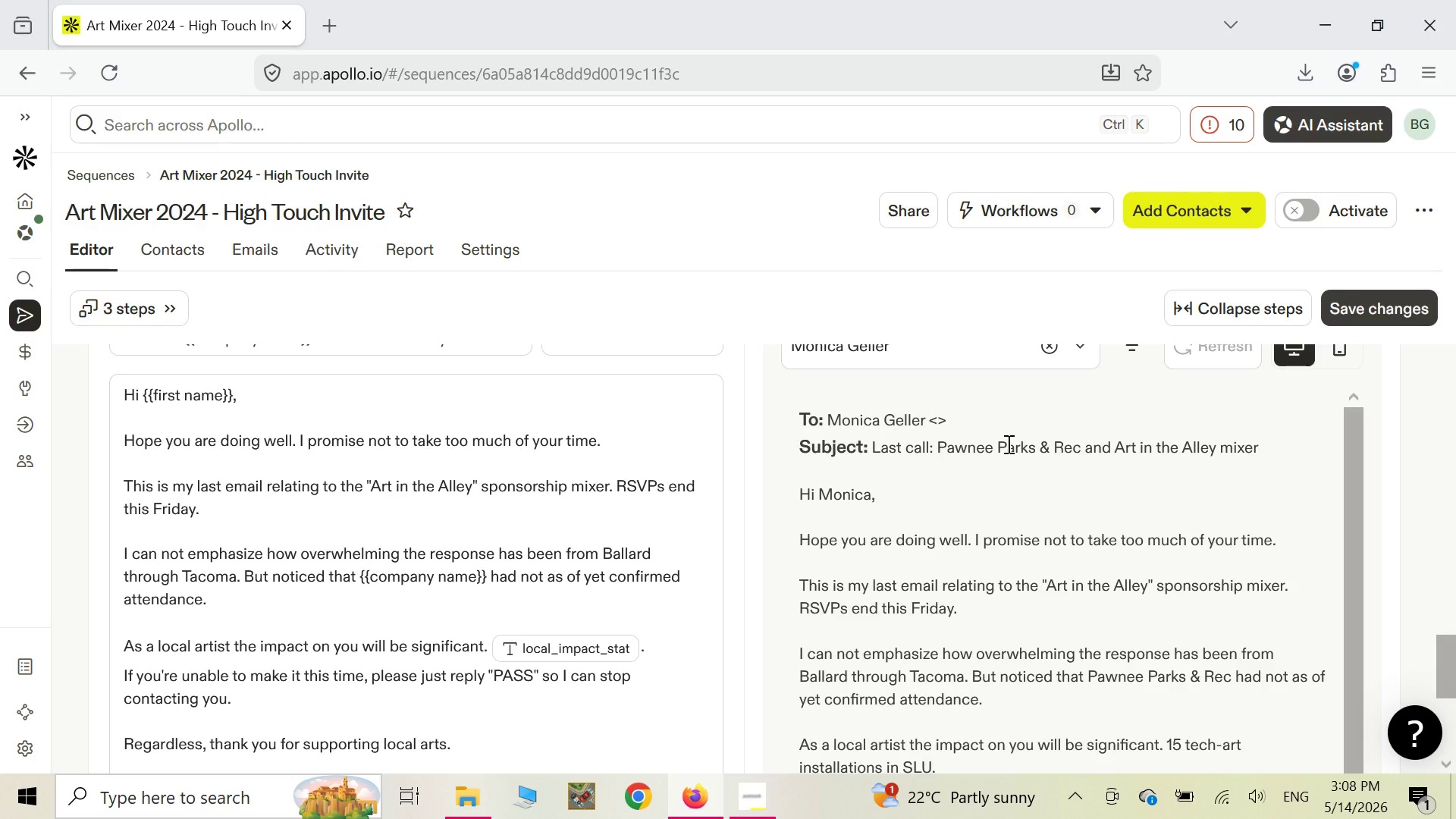 
wait(15.78)
 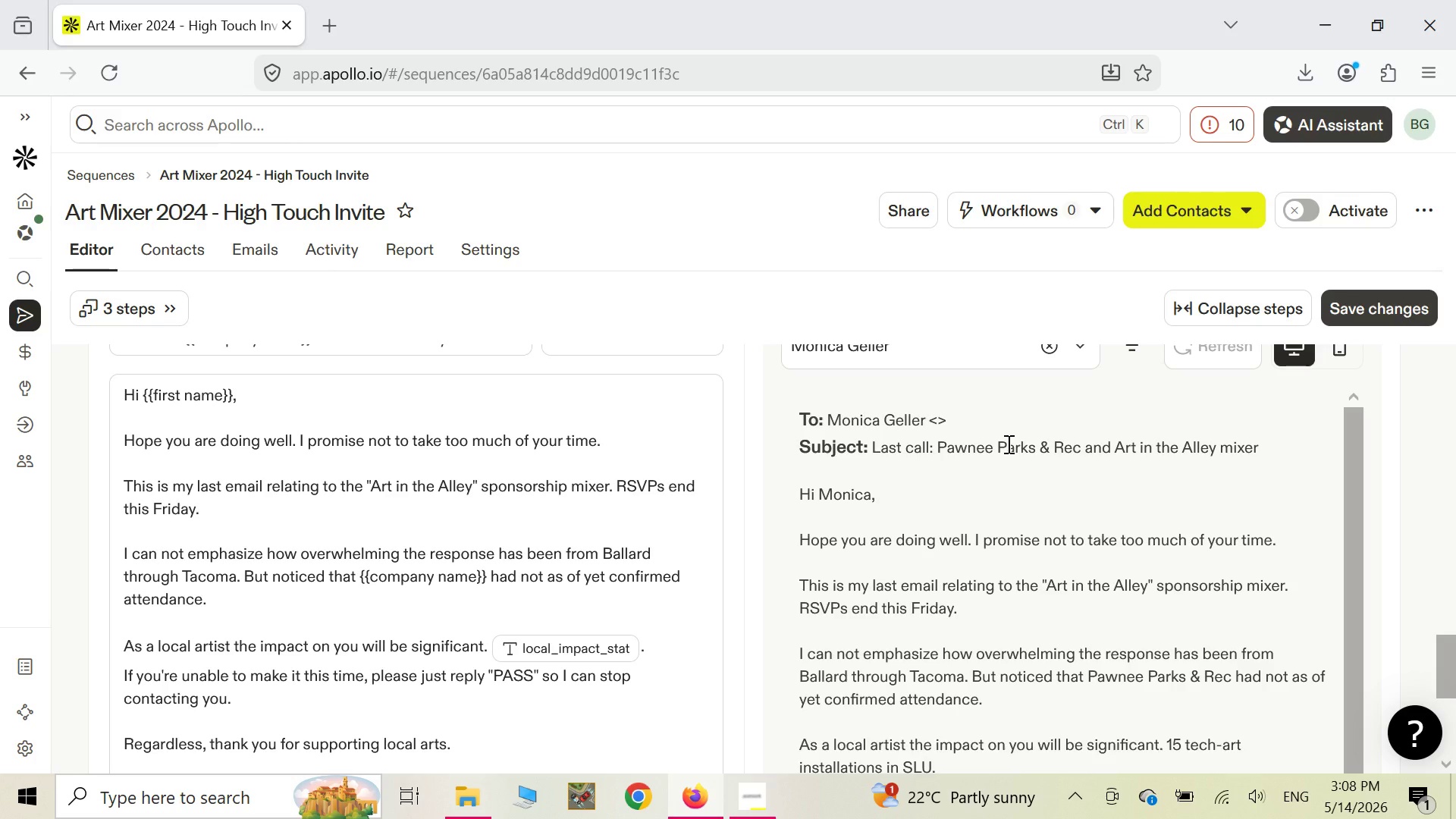 
scroll: coordinate [973, 639], scroll_direction: up, amount: 18.0
 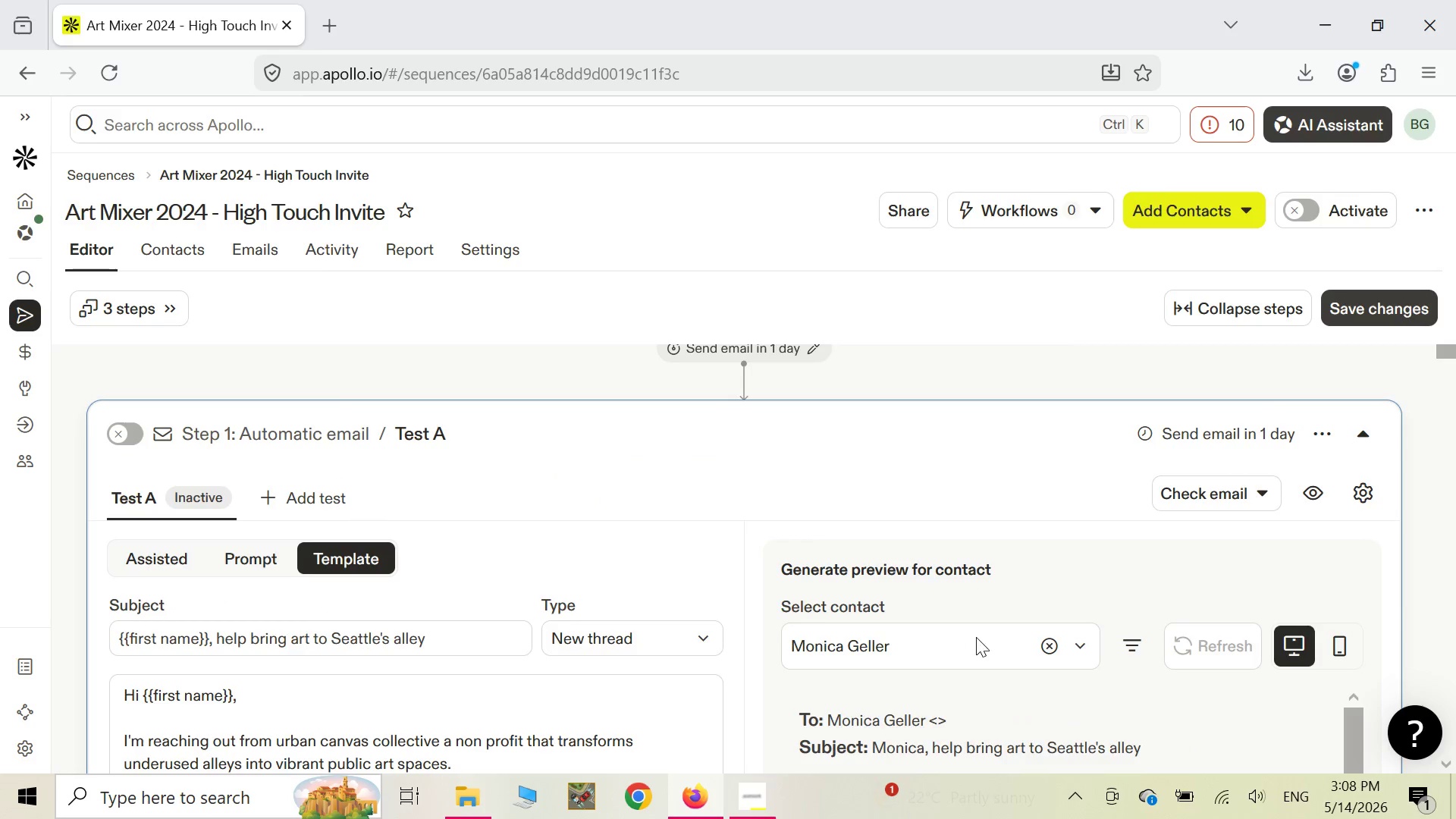 
scroll: coordinate [990, 629], scroll_direction: up, amount: 4.0
 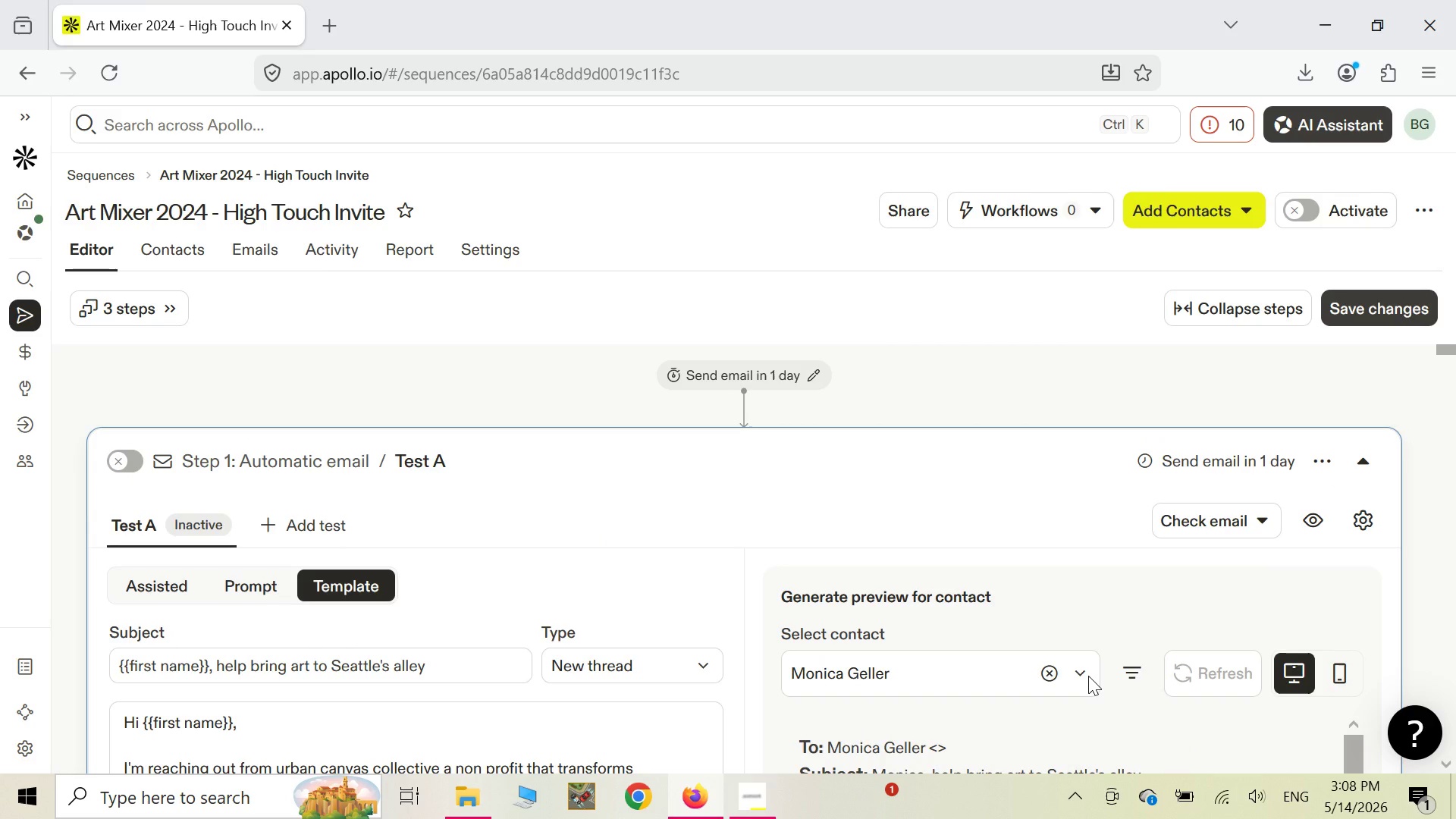 
left_click([1088, 676])
 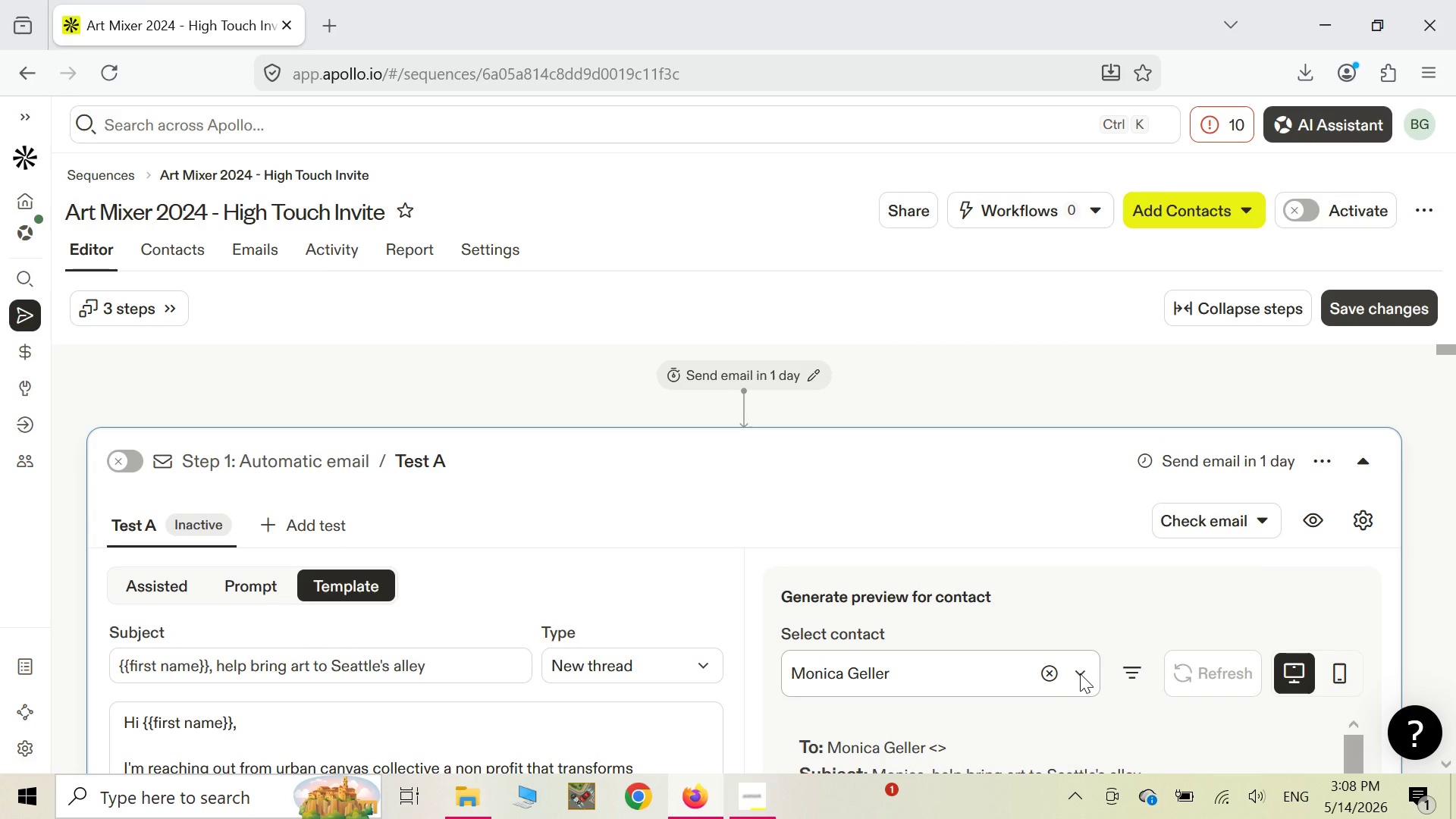 
left_click([1080, 673])
 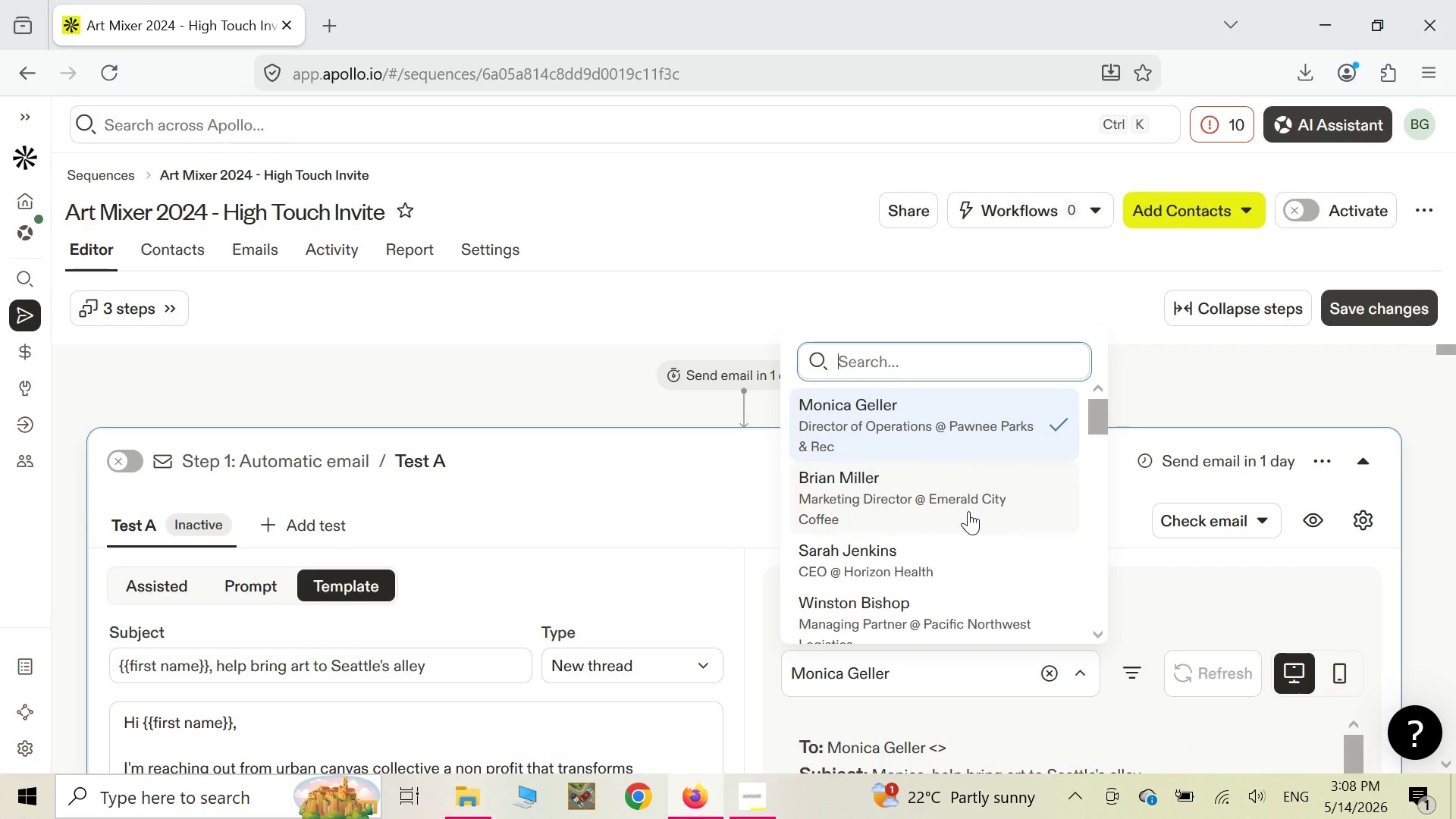 
left_click([968, 511])
 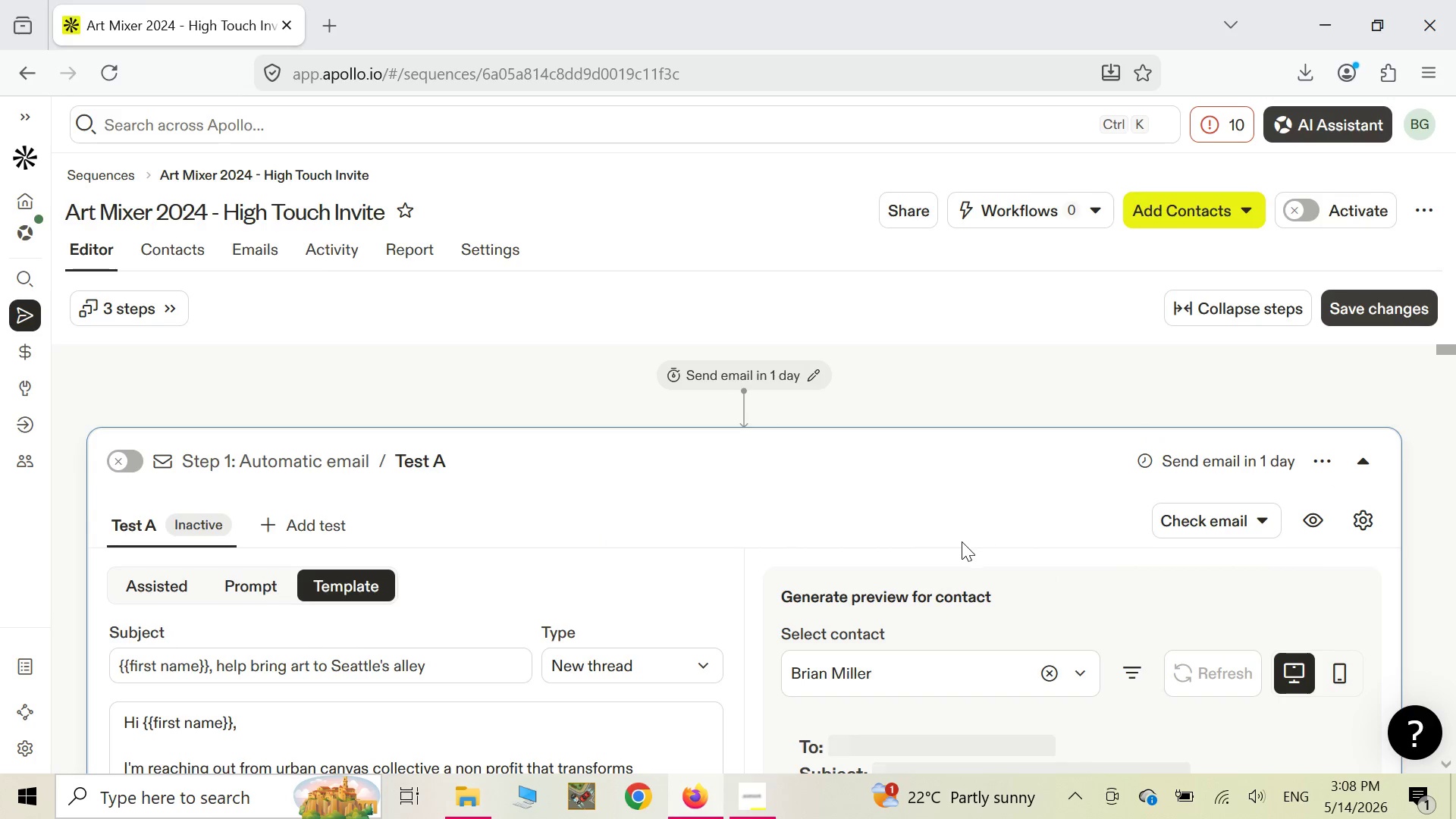 
scroll: coordinate [975, 505], scroll_direction: down, amount: 16.0
 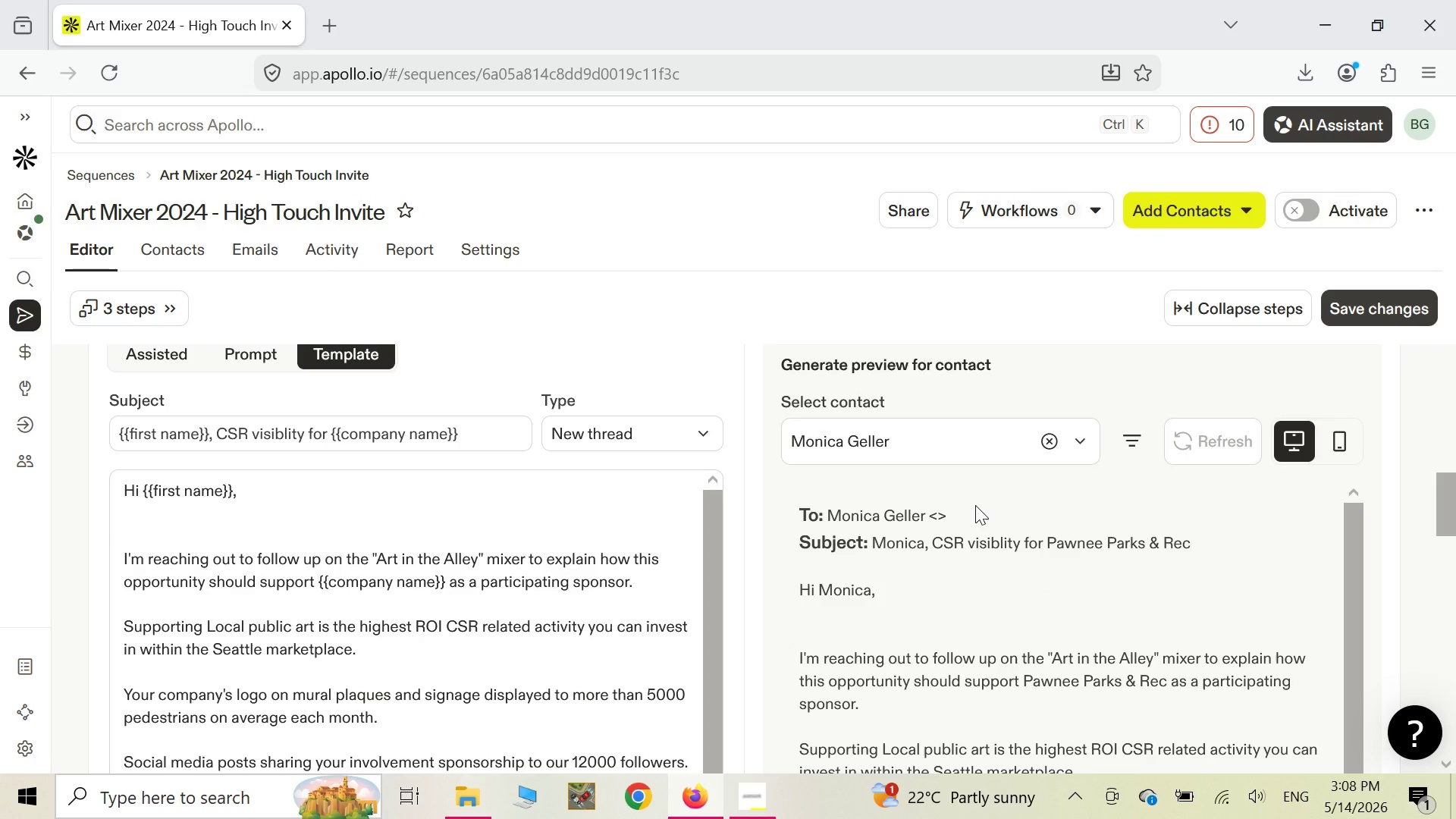 
scroll: coordinate [975, 505], scroll_direction: up, amount: 7.0
 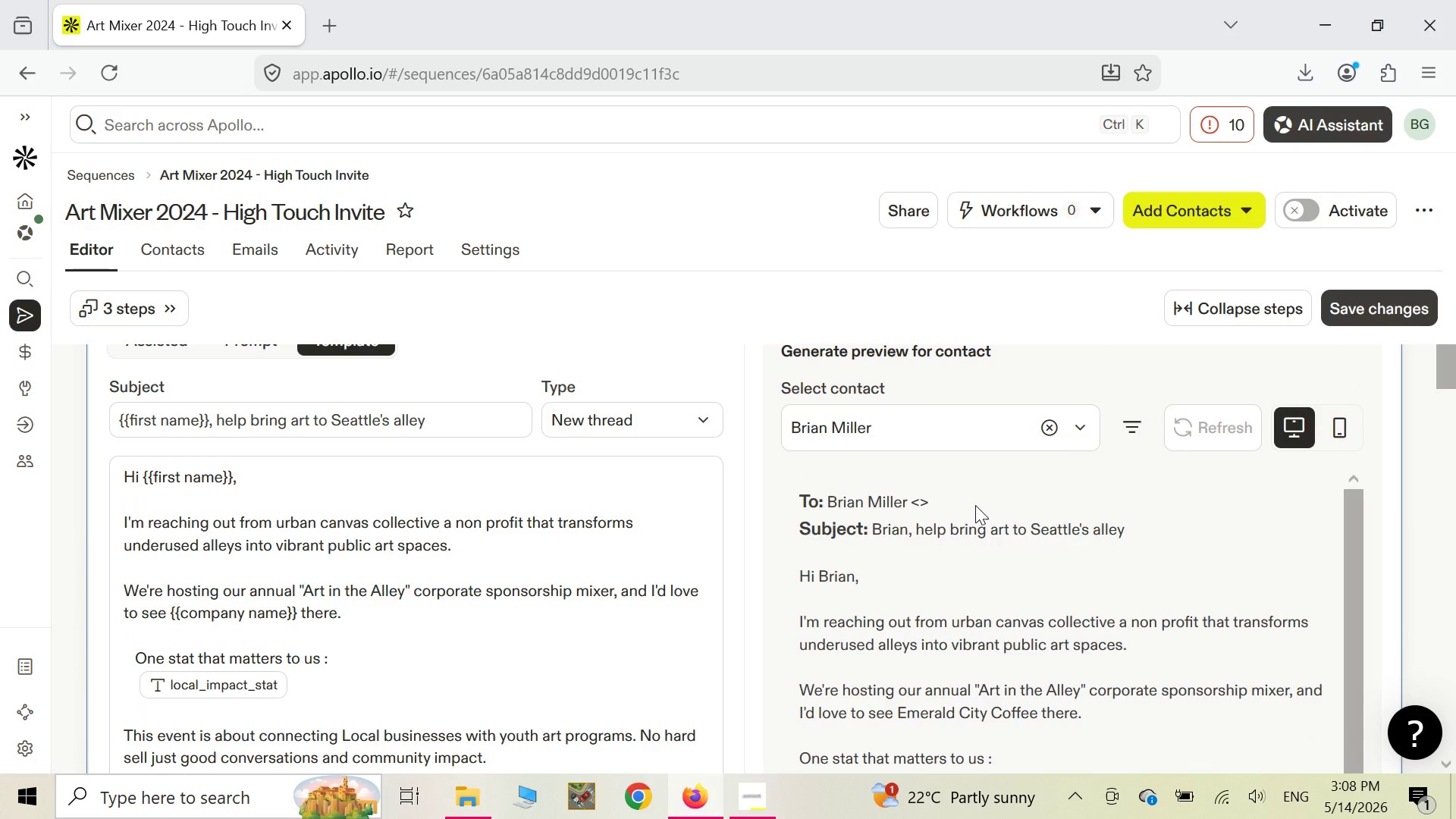 
scroll: coordinate [975, 505], scroll_direction: down, amount: 9.0
 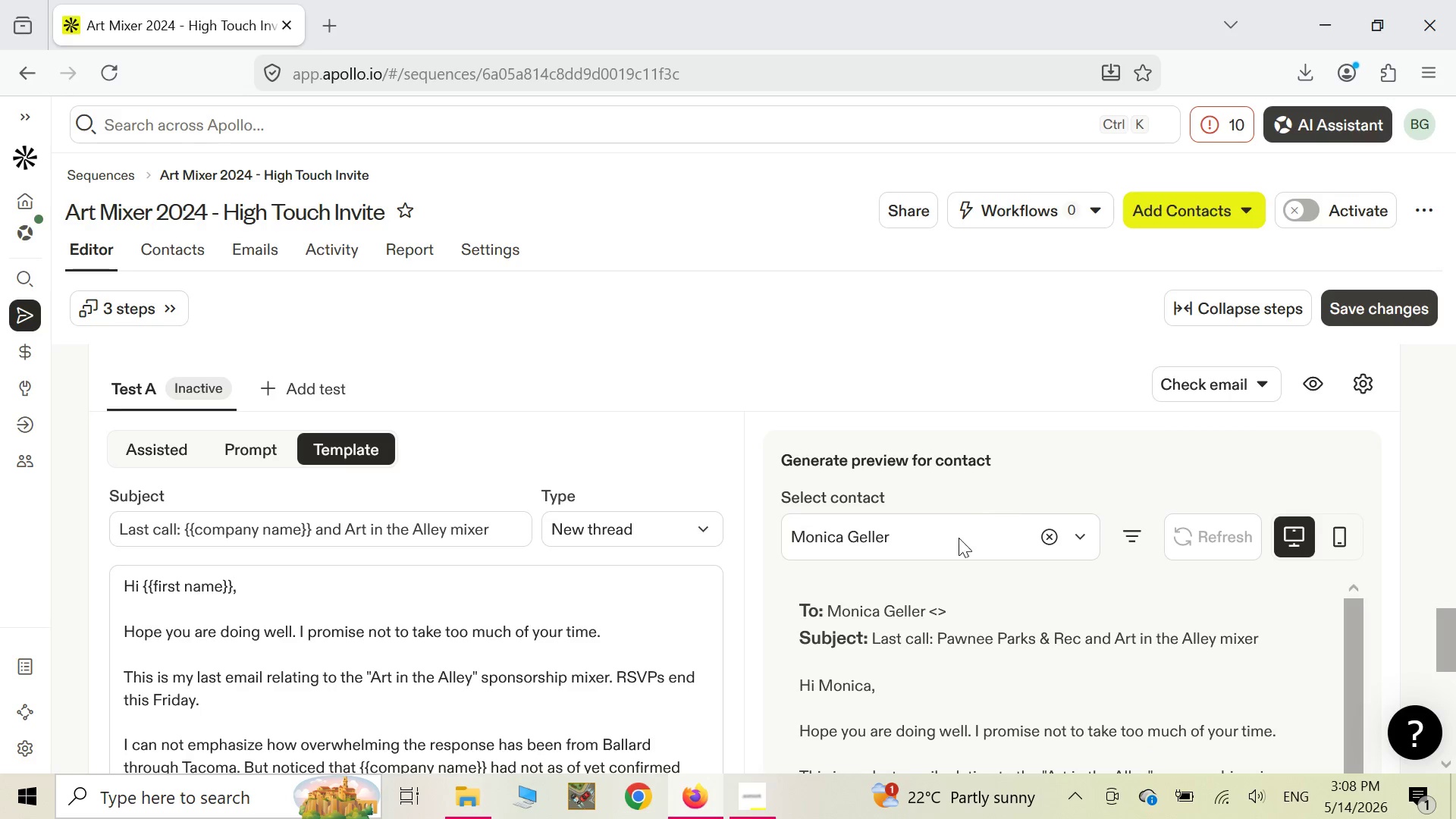 
left_click([1086, 535])
 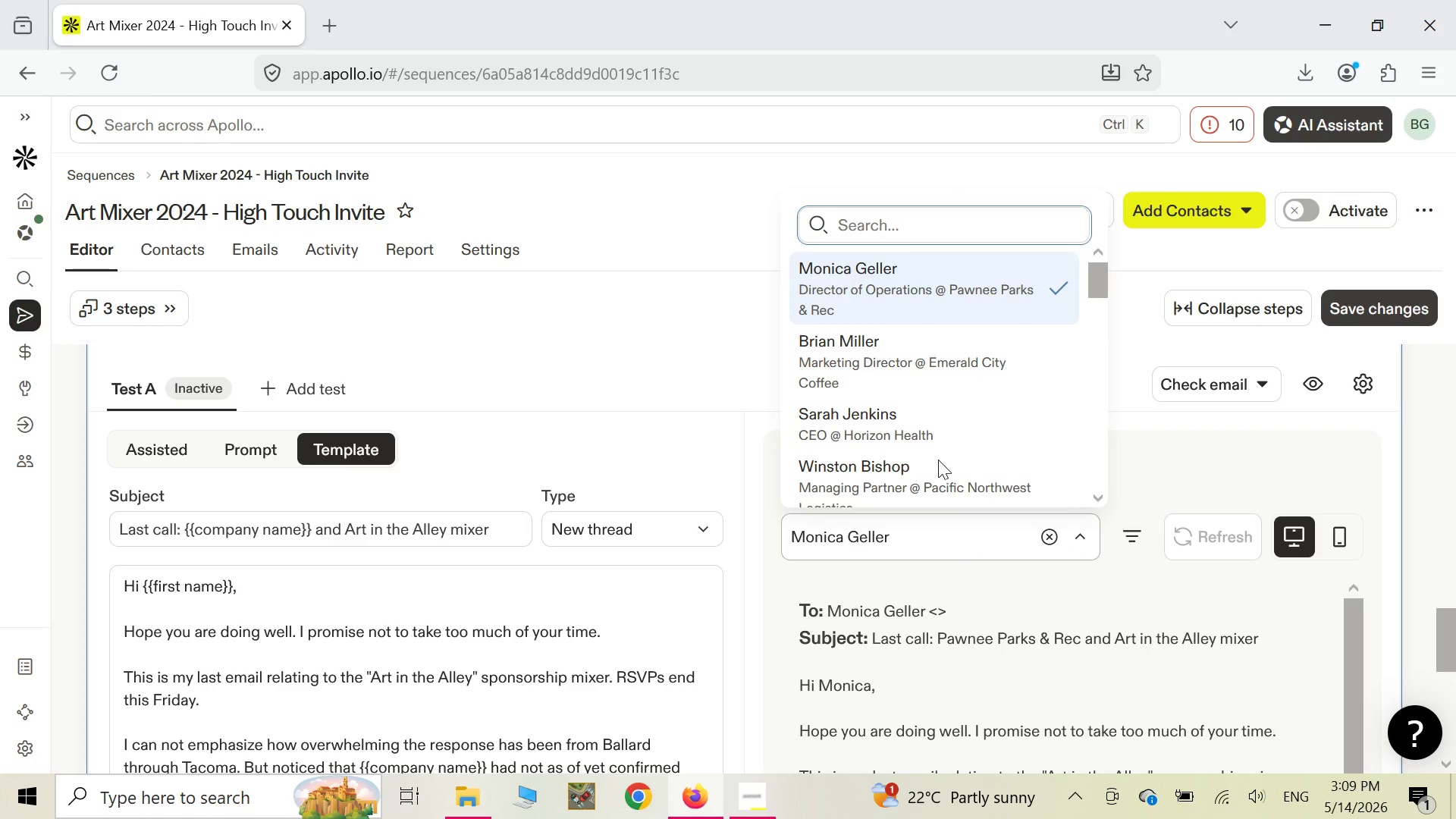 
left_click([915, 476])
 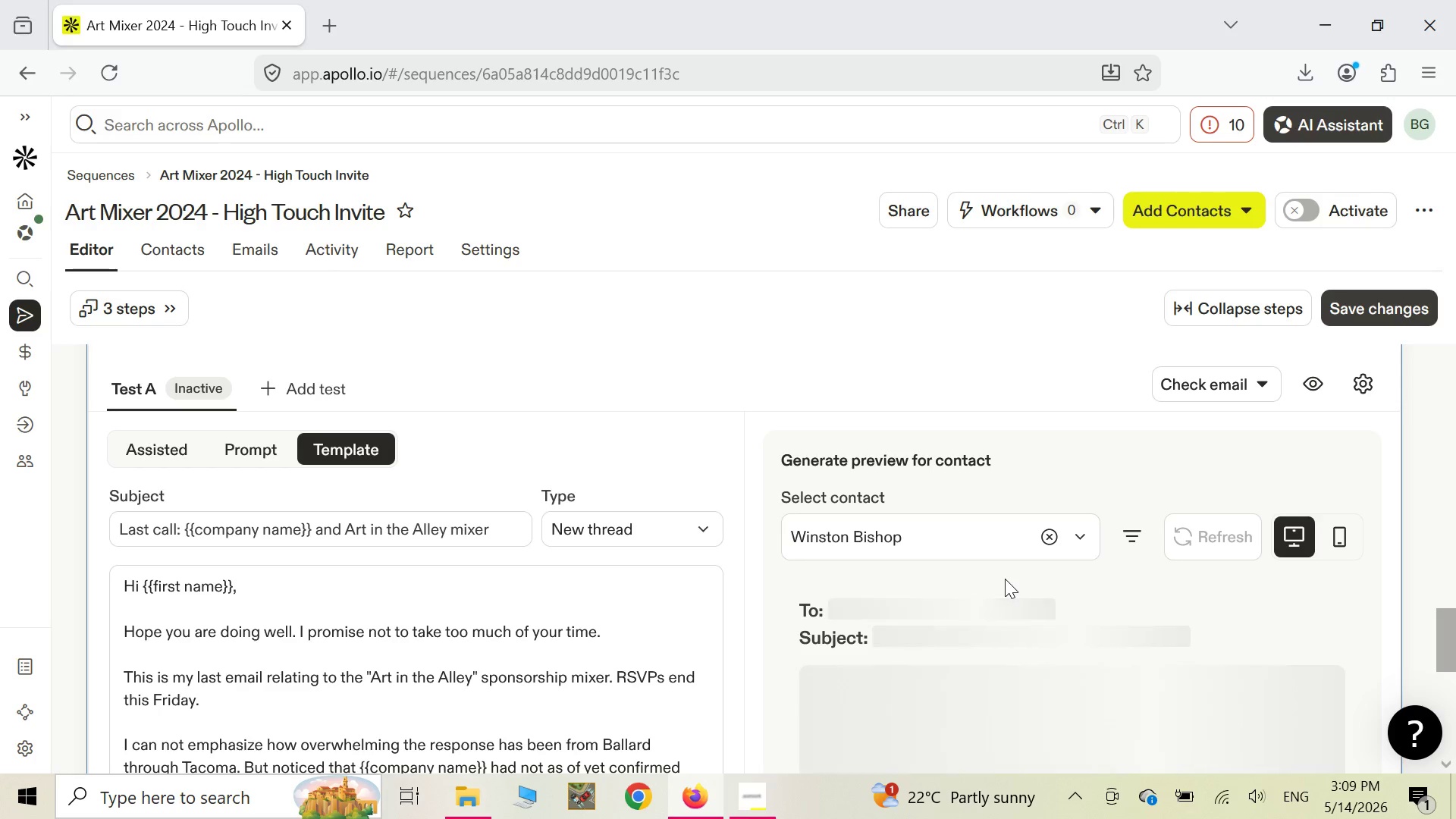 
wait(7.83)
 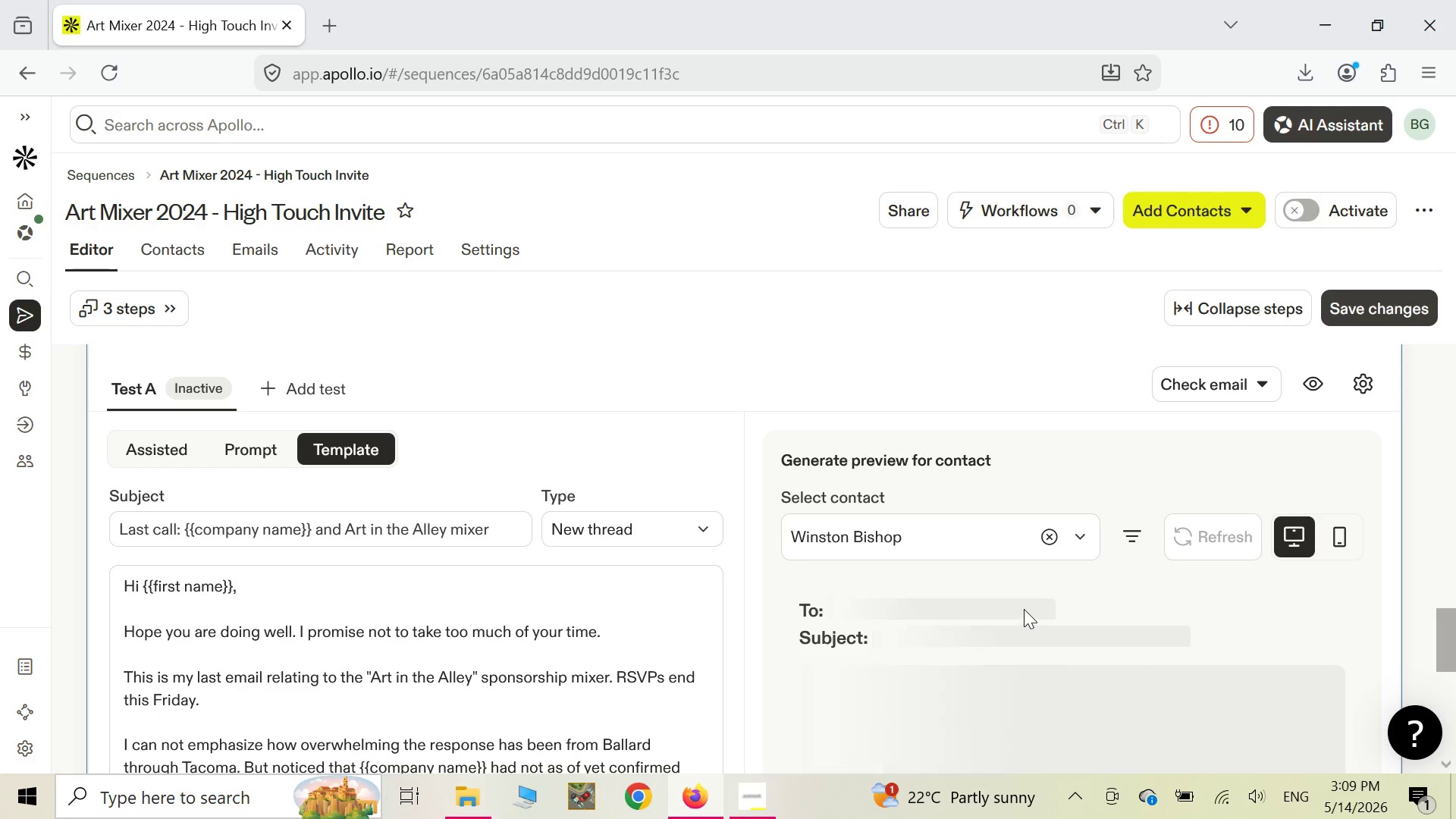 
scroll: coordinate [1005, 579], scroll_direction: up, amount: 6.0
 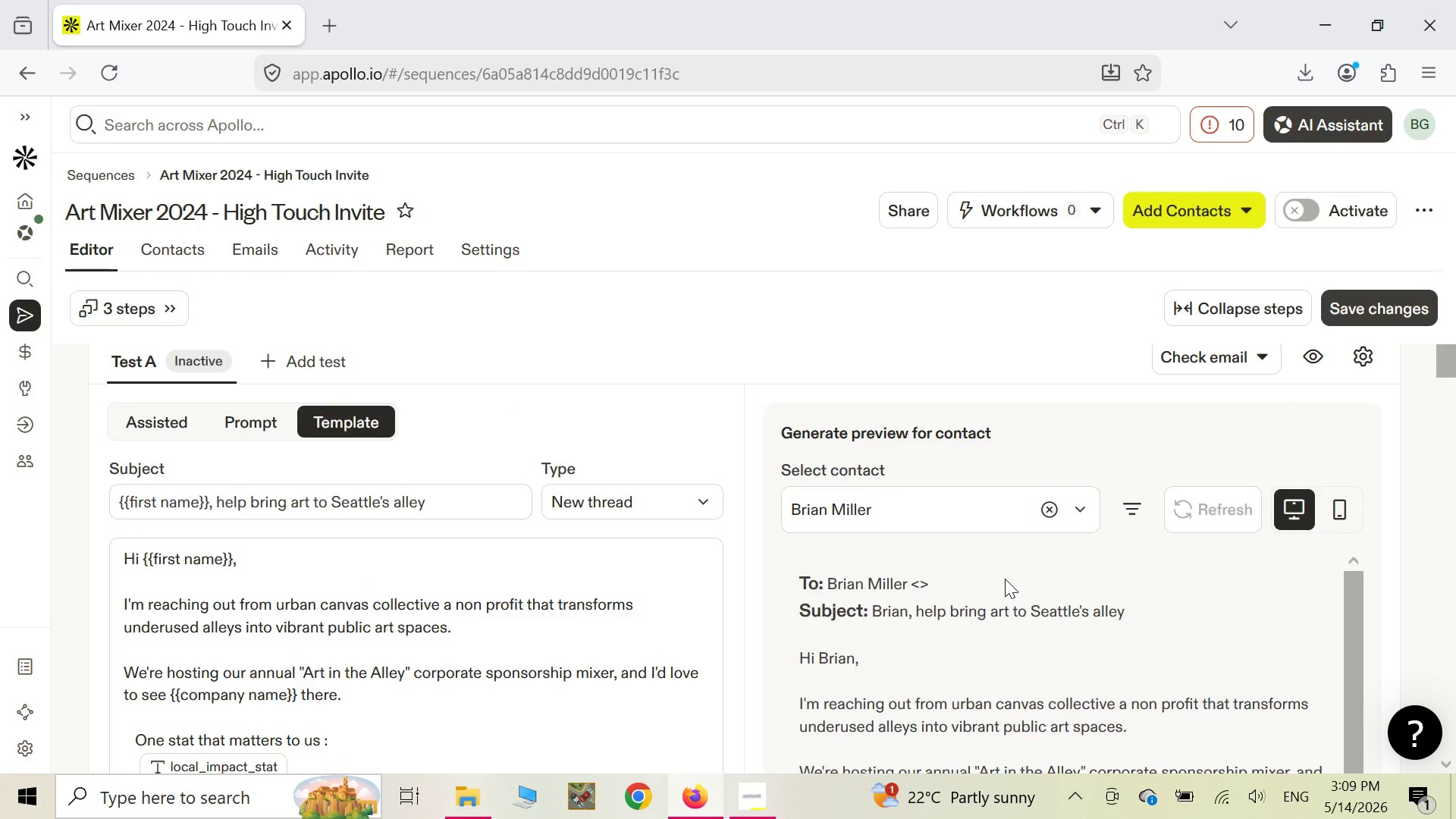 
key(Alt+Meta+R)
 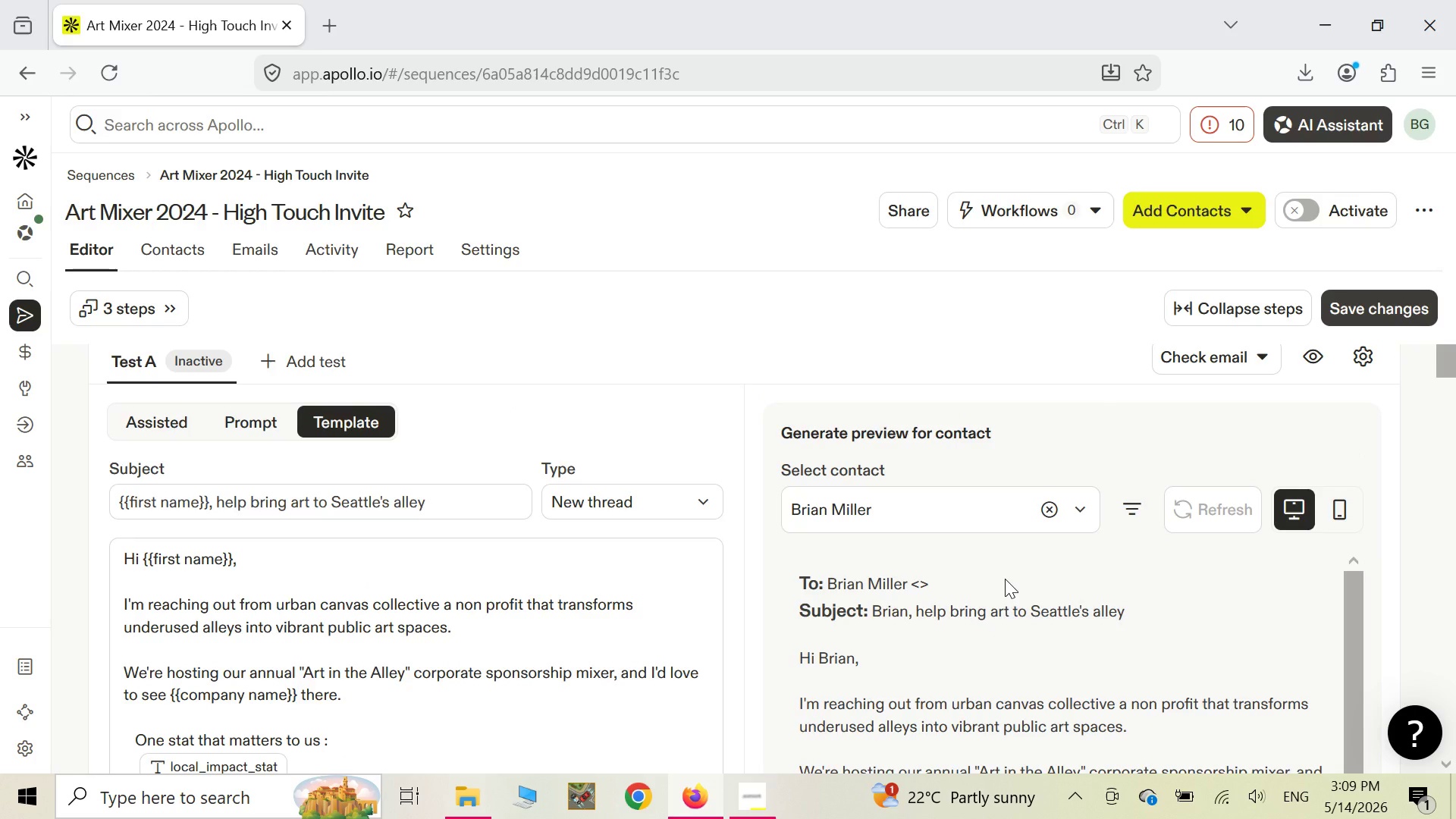 
scroll: coordinate [784, 642], scroll_direction: down, amount: 10.0
 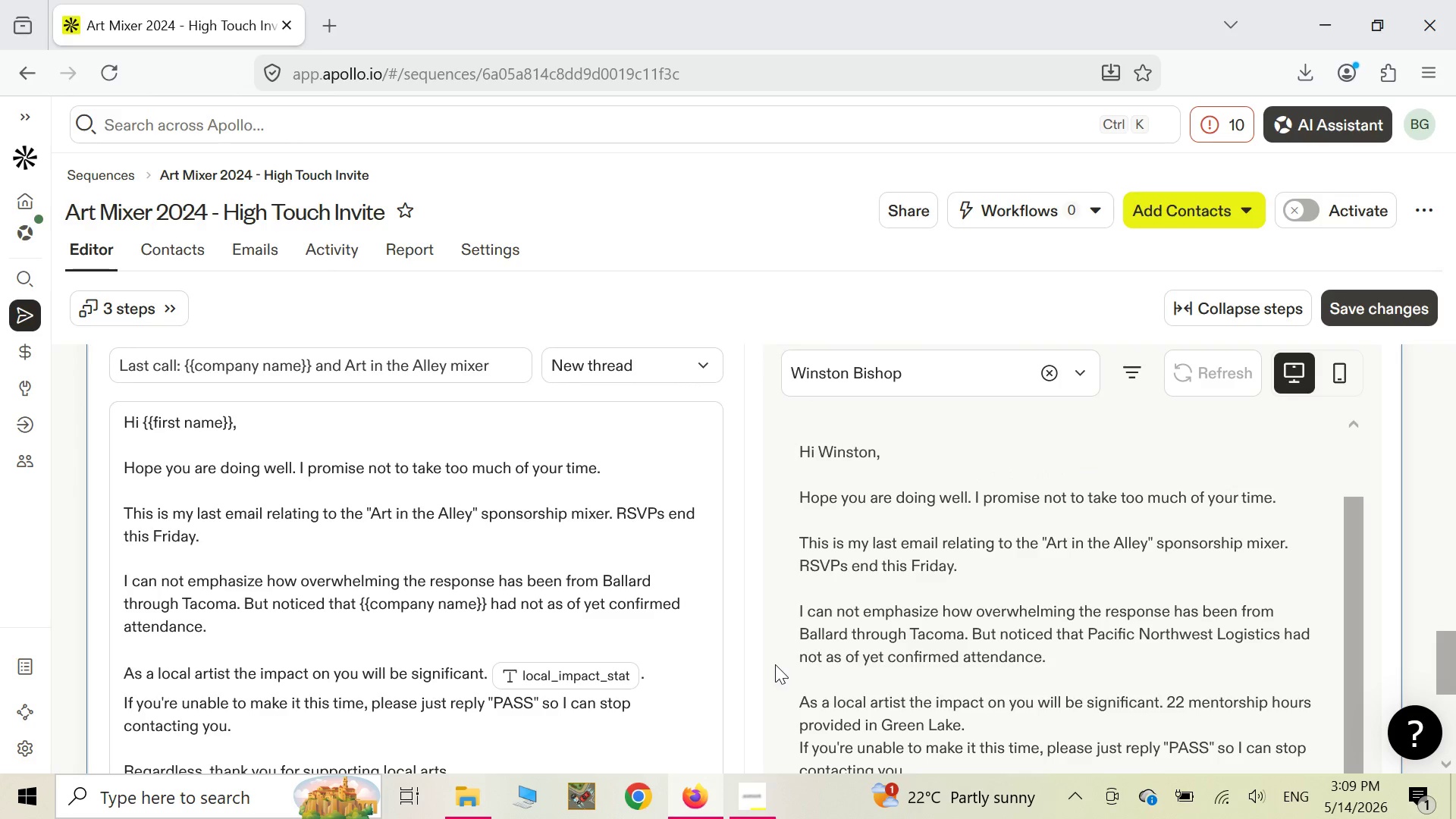 
scroll: coordinate [769, 676], scroll_direction: down, amount: 4.0
 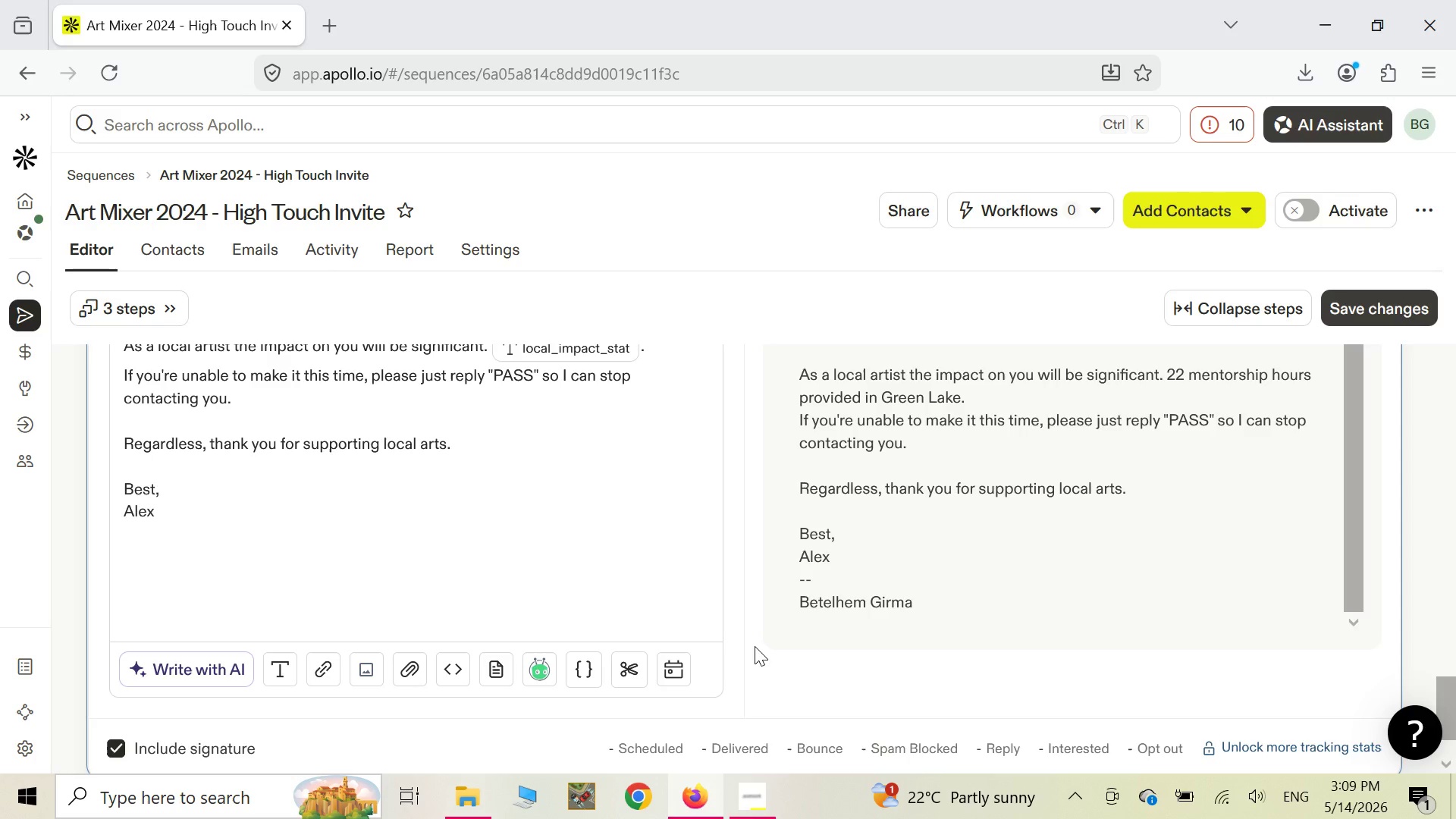 
key(Alt+Meta+R)
 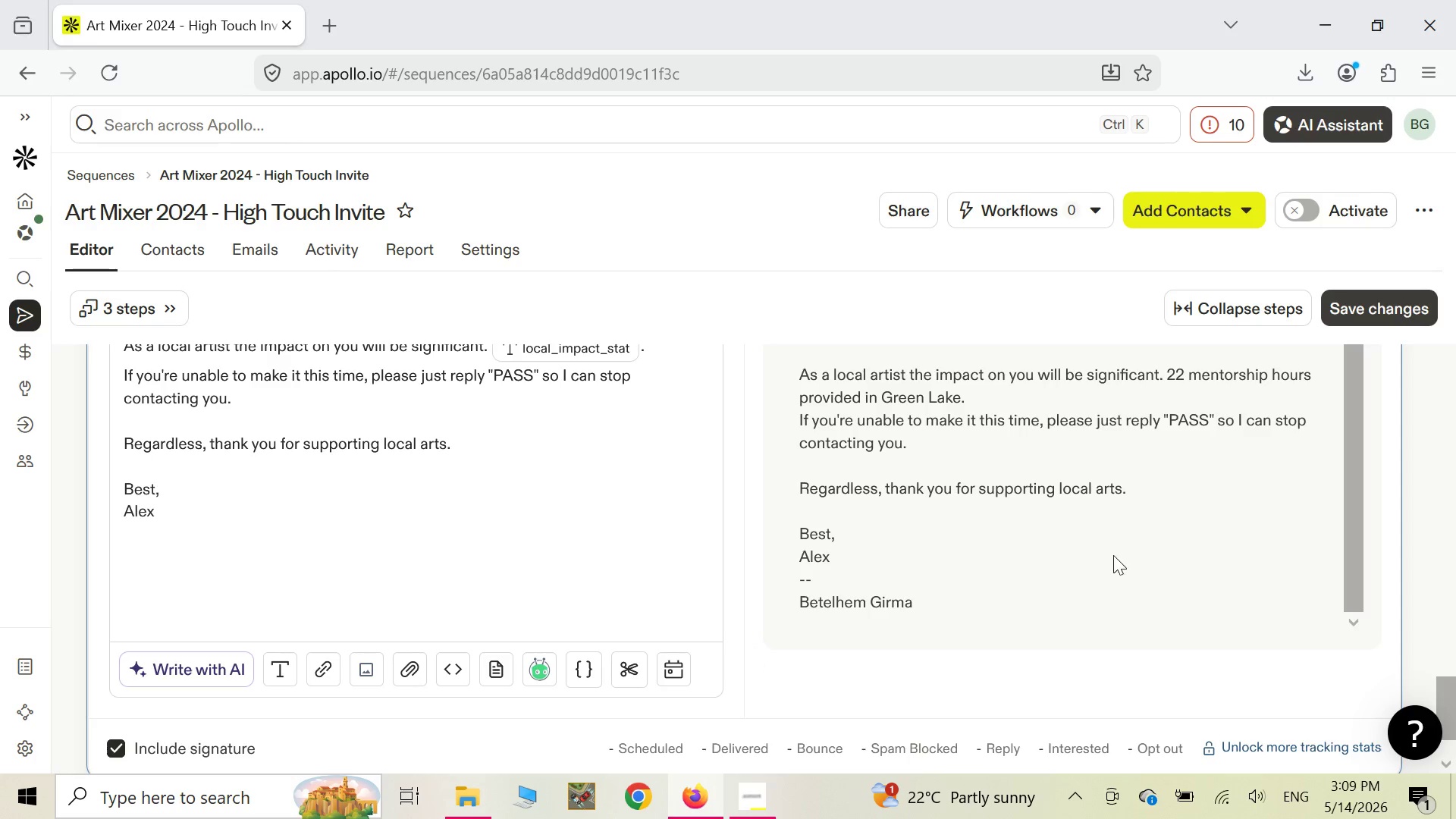 
left_click([1240, 392])
 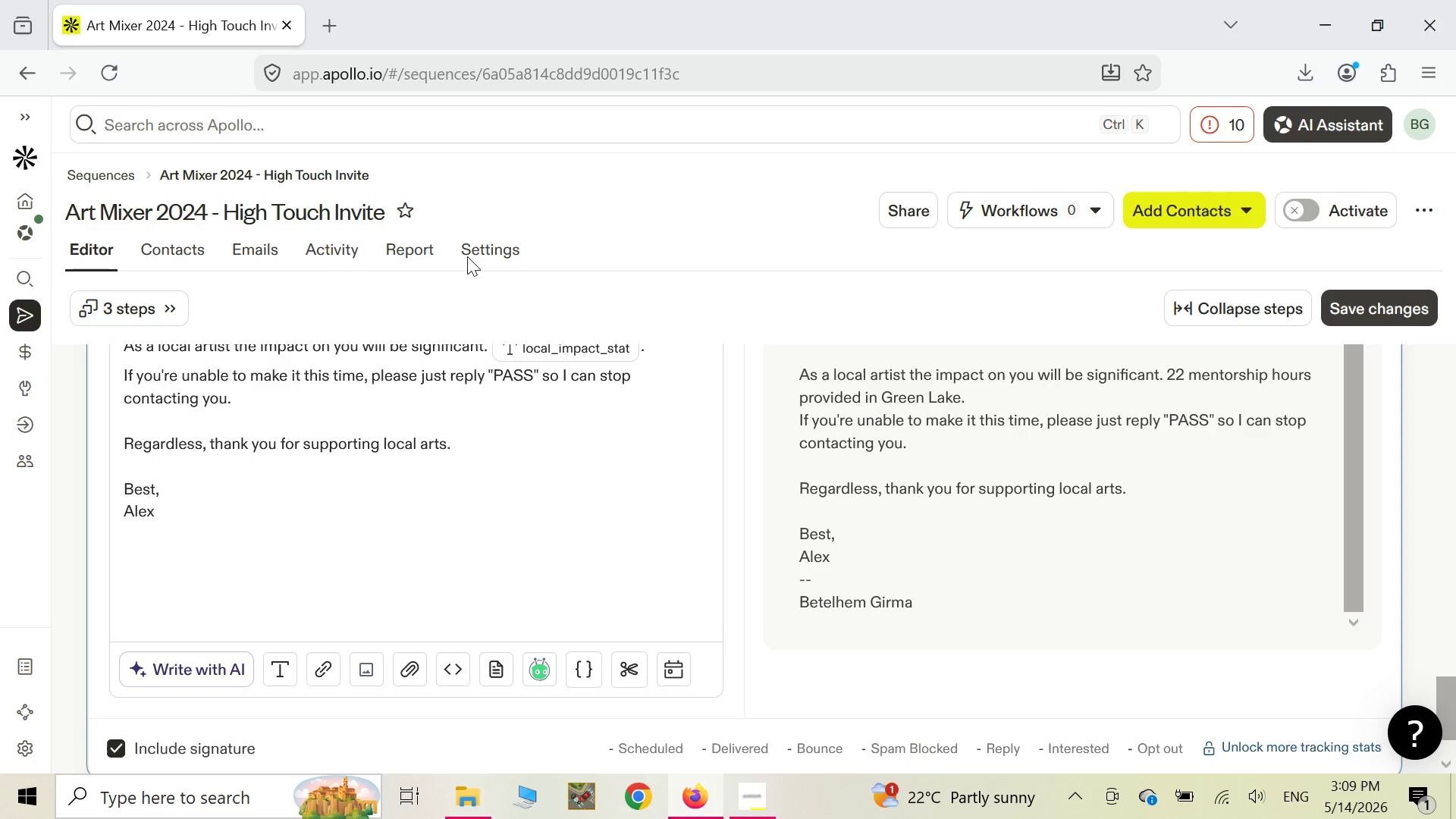 
wait(5.12)
 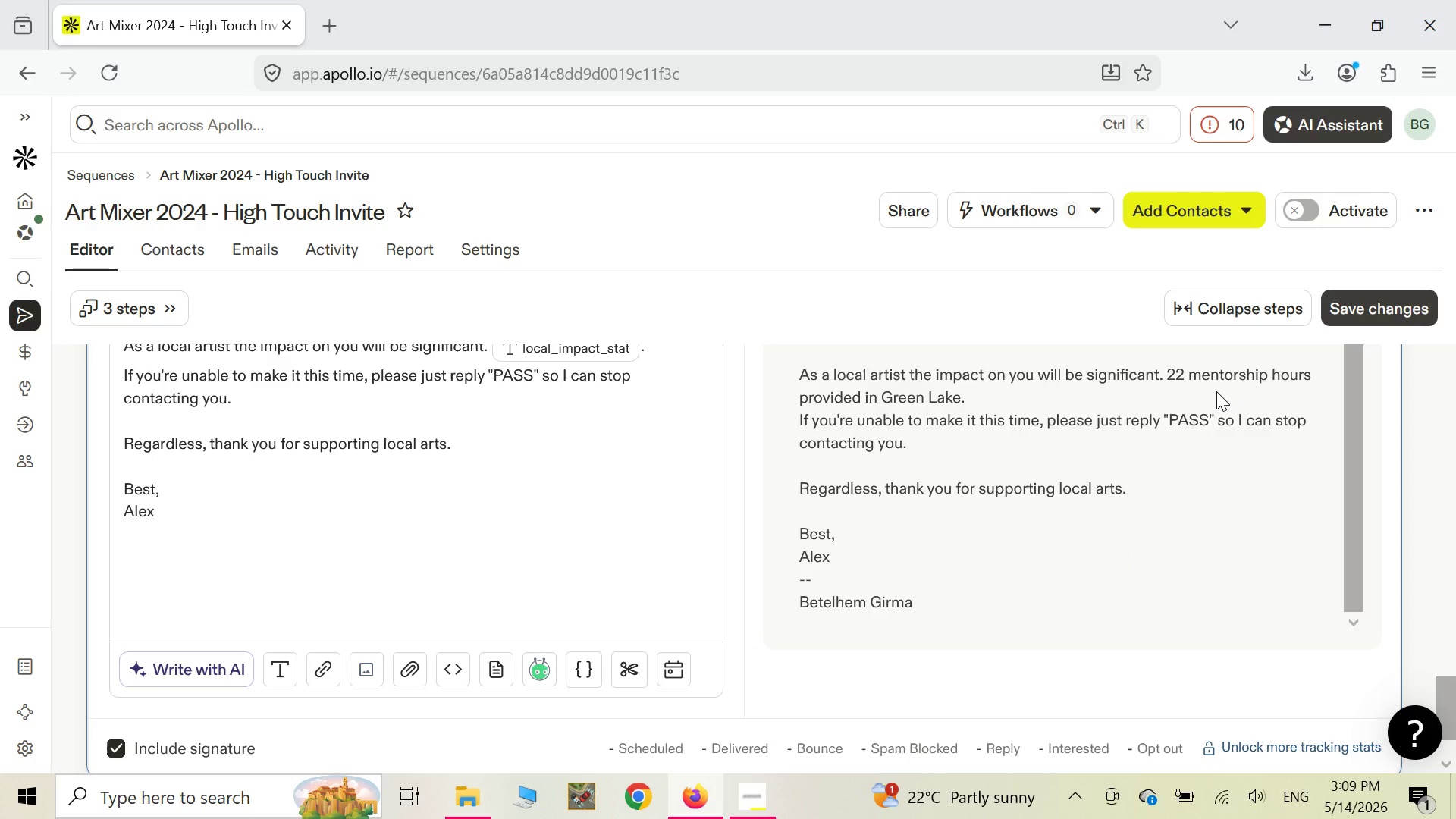 
scroll: coordinate [472, 262], scroll_direction: up, amount: 1.0
 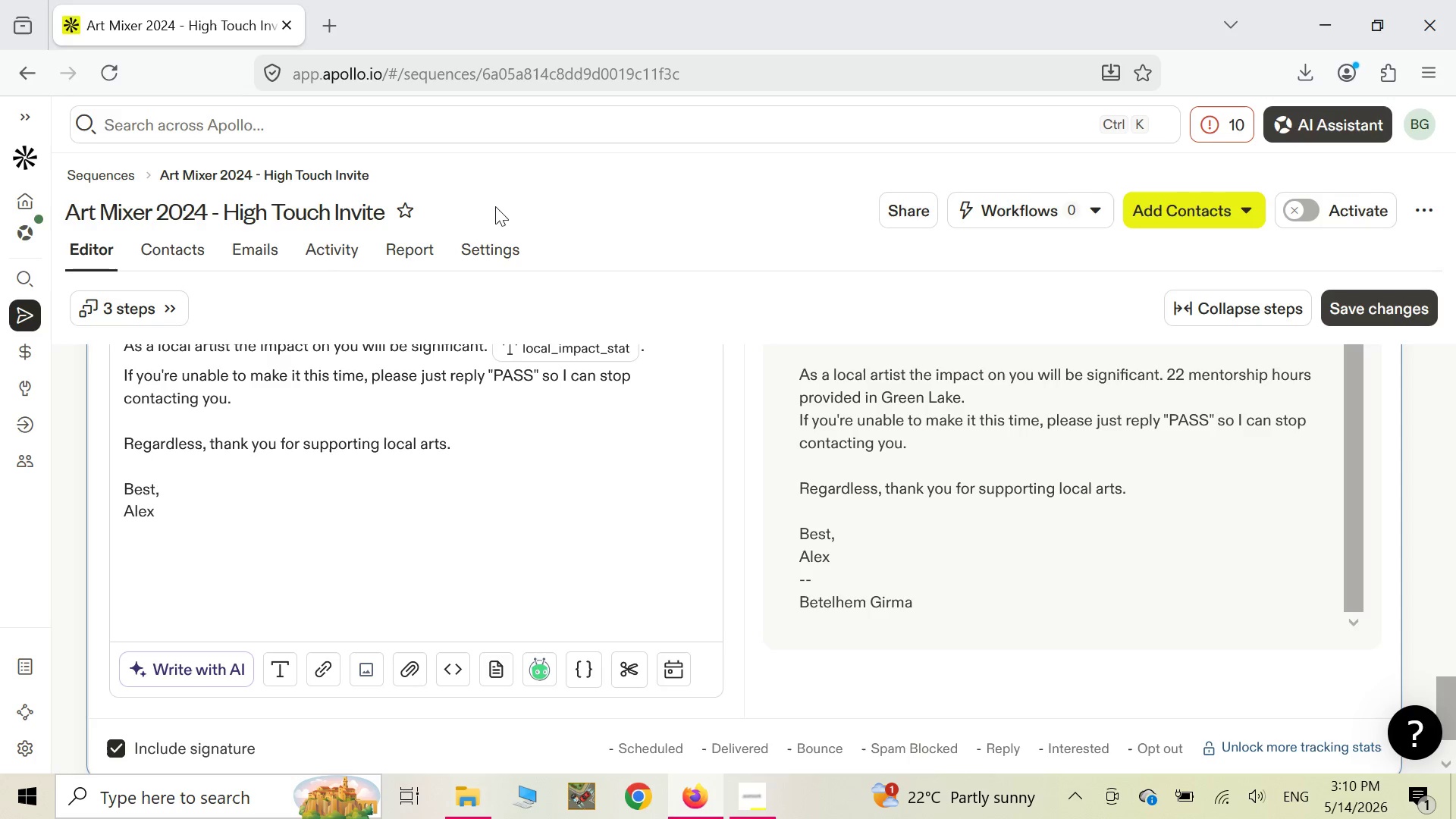 
left_click([492, 190])
 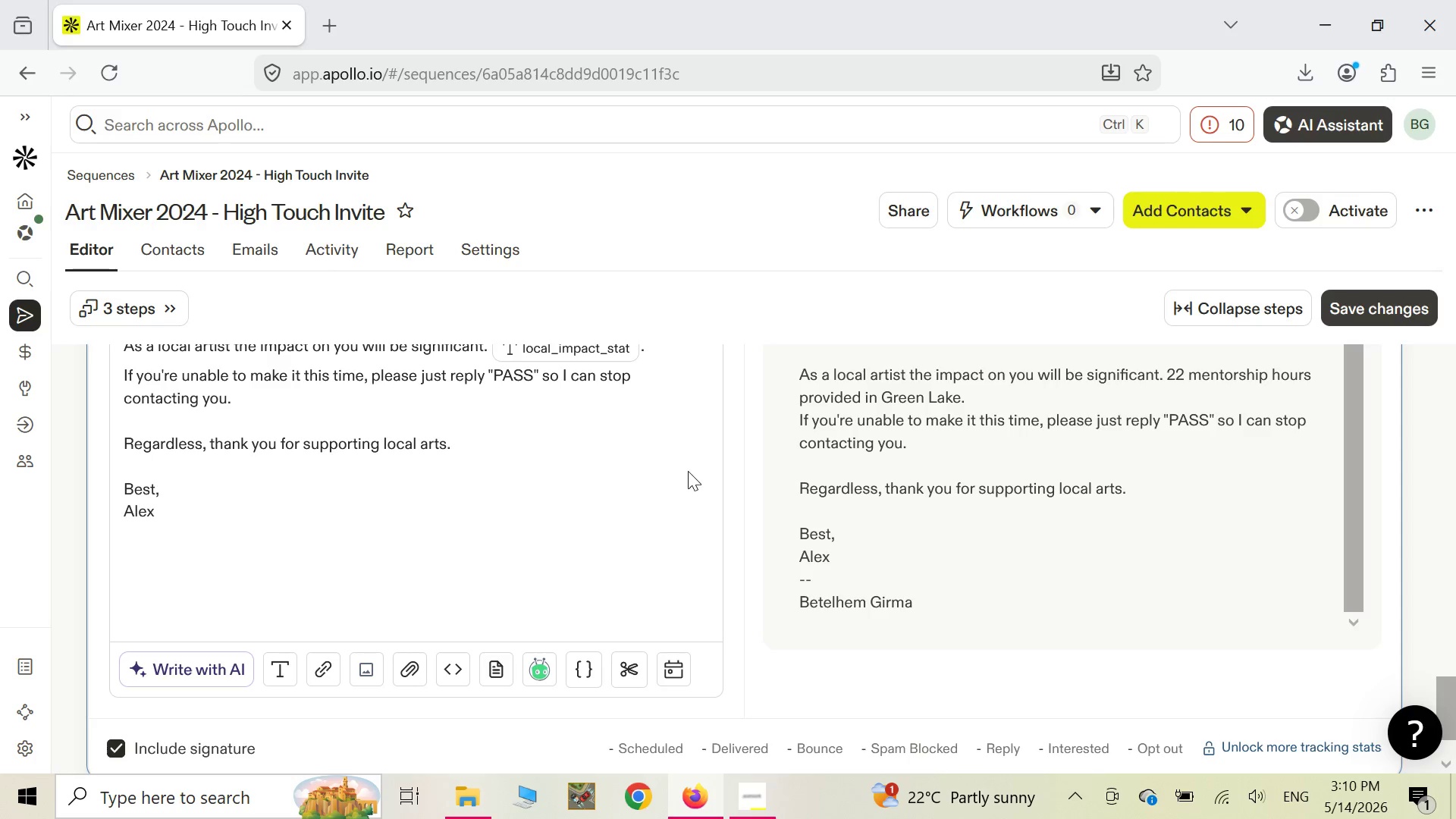 
left_click([692, 469])
 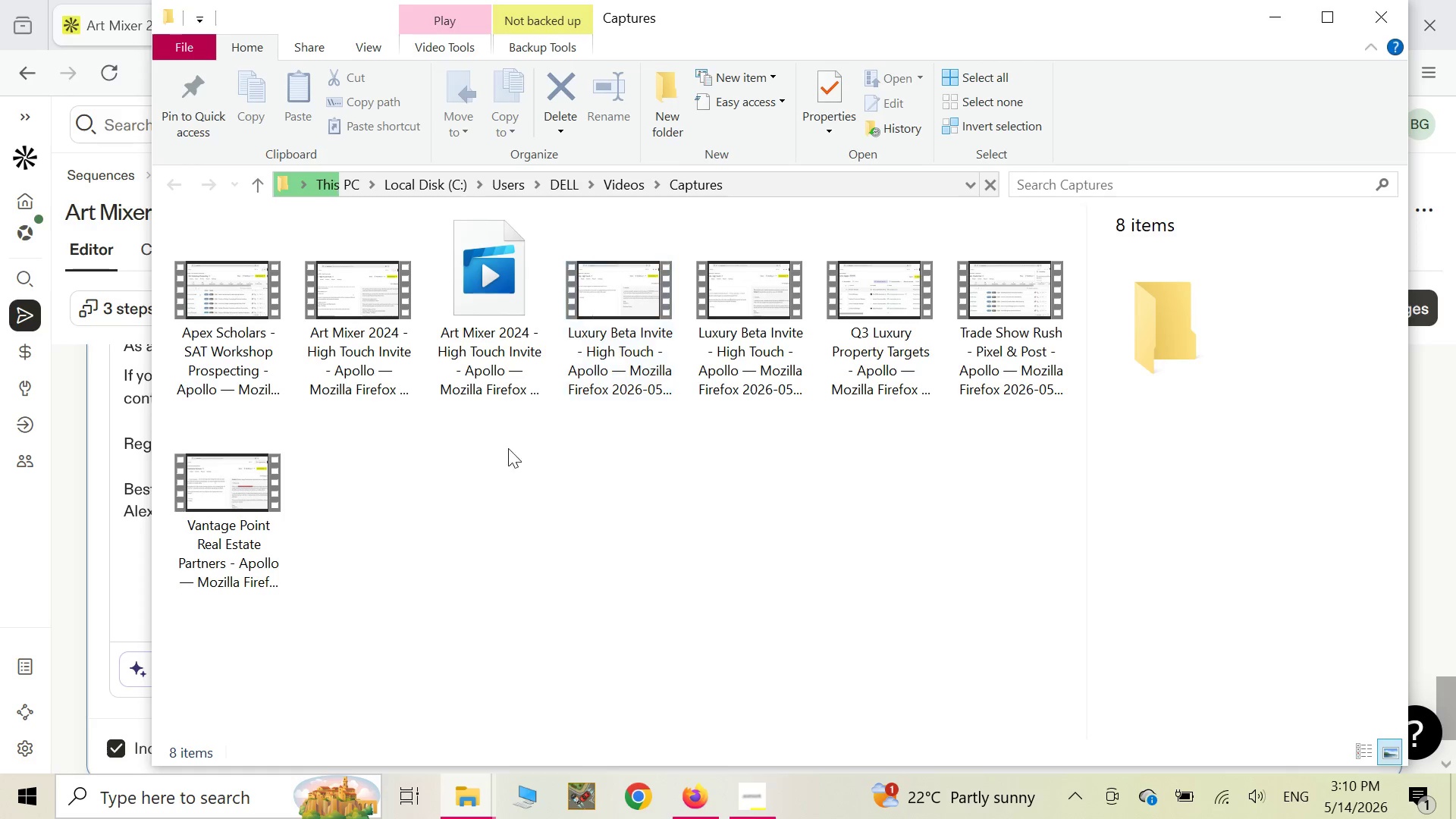 
wait(10.93)
 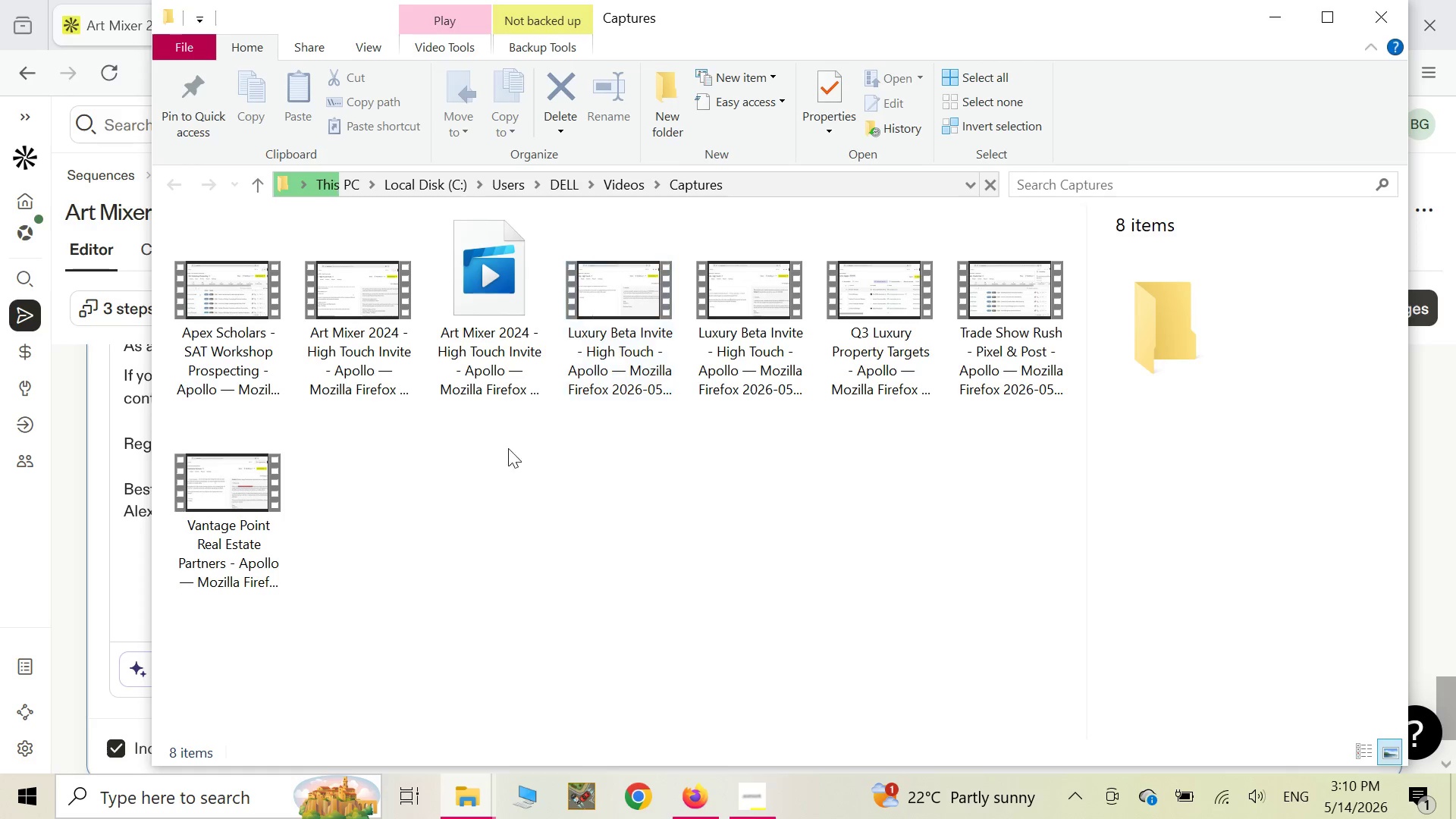 
mouse_move([500, 375])
 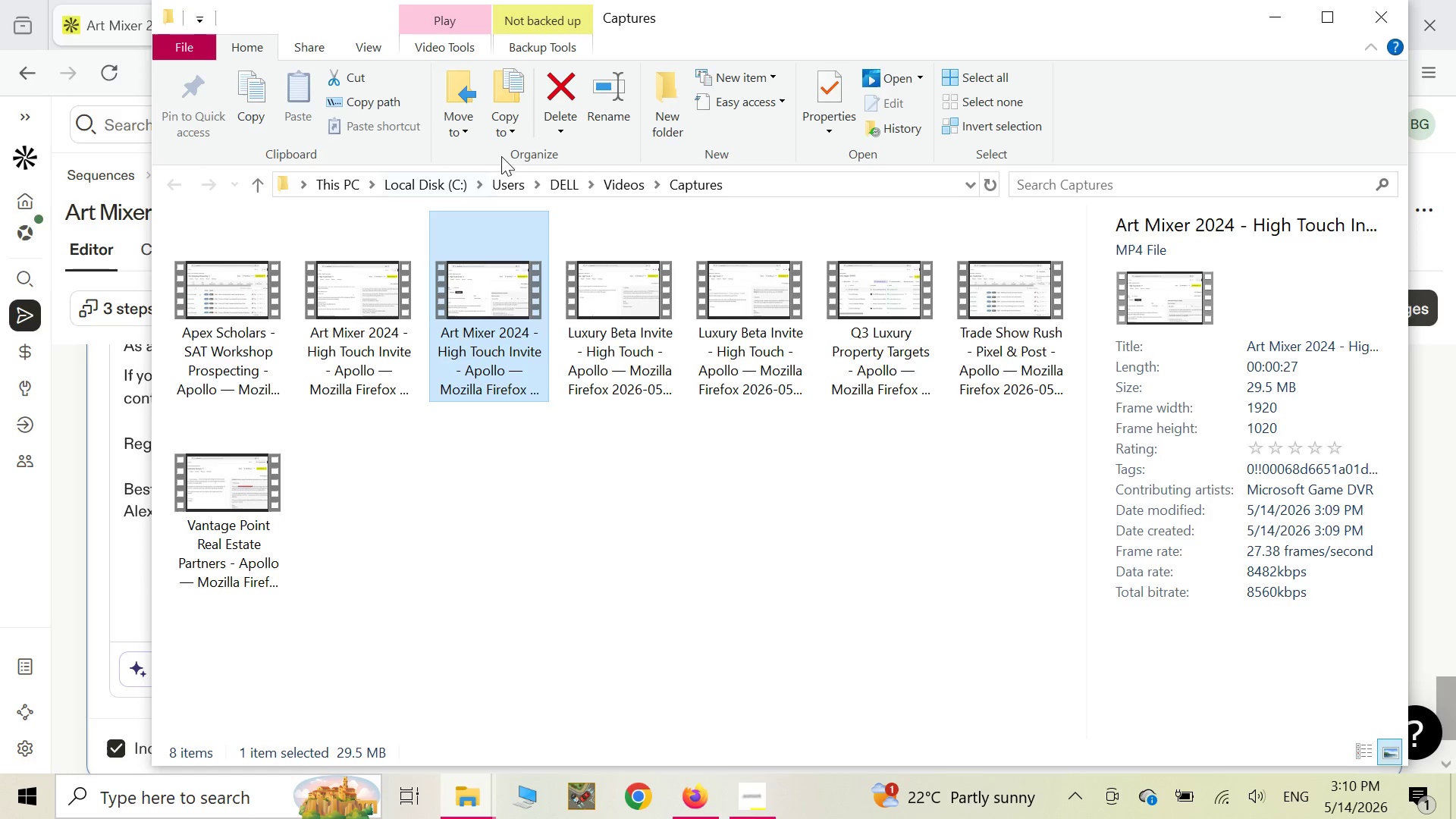 
left_click([512, 125])
 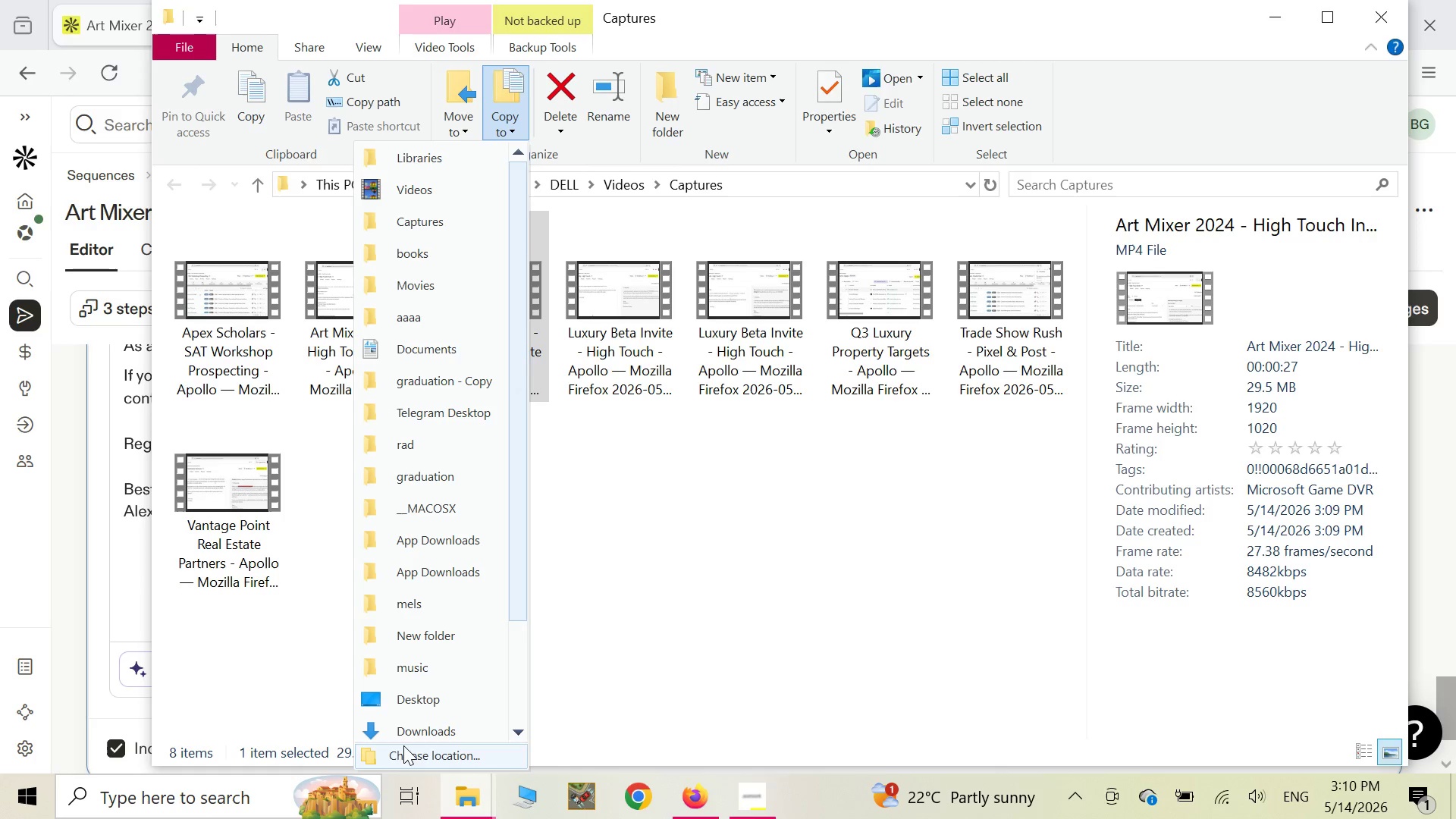 
left_click([410, 736])
 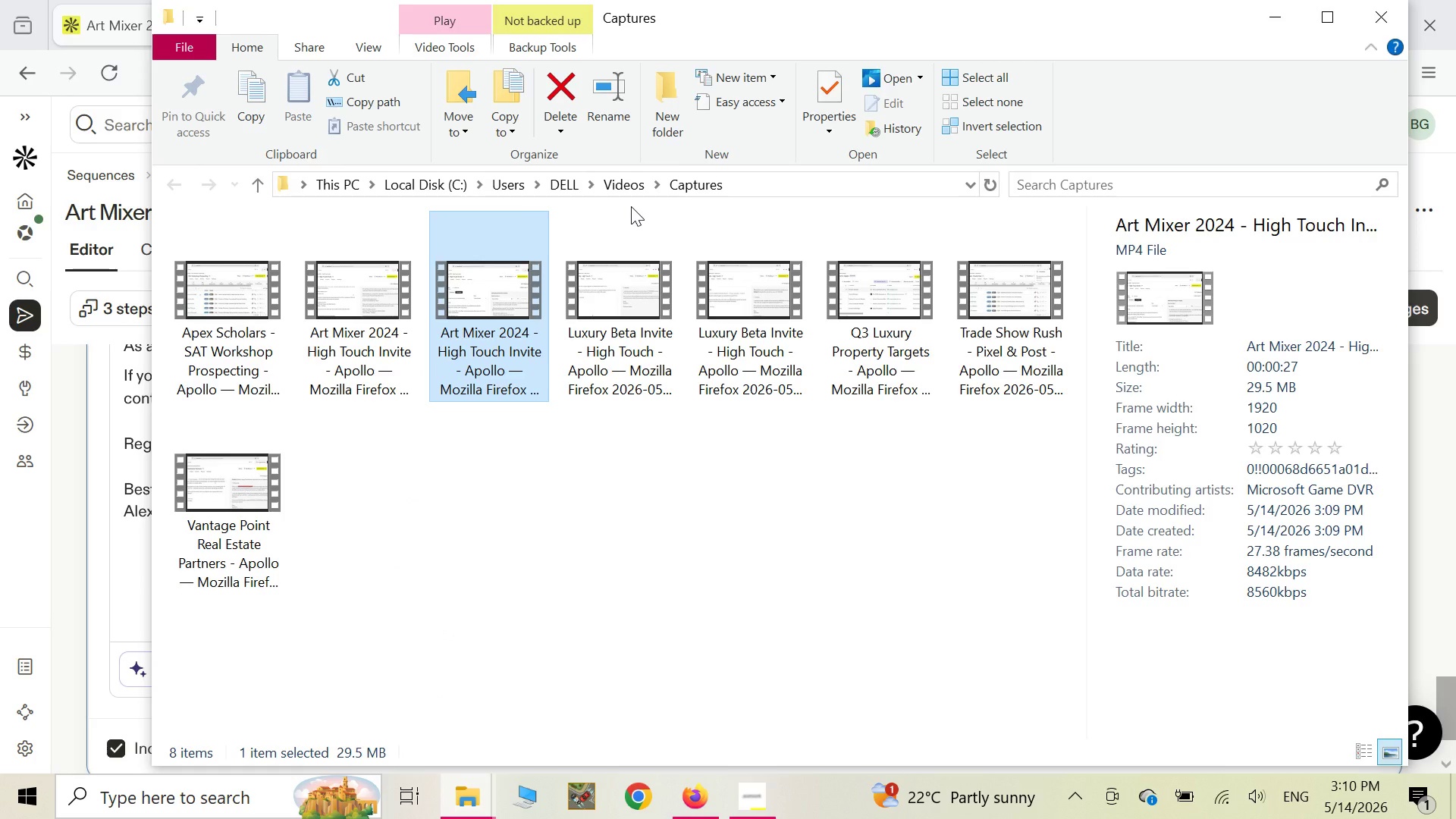 
wait(6.55)
 